 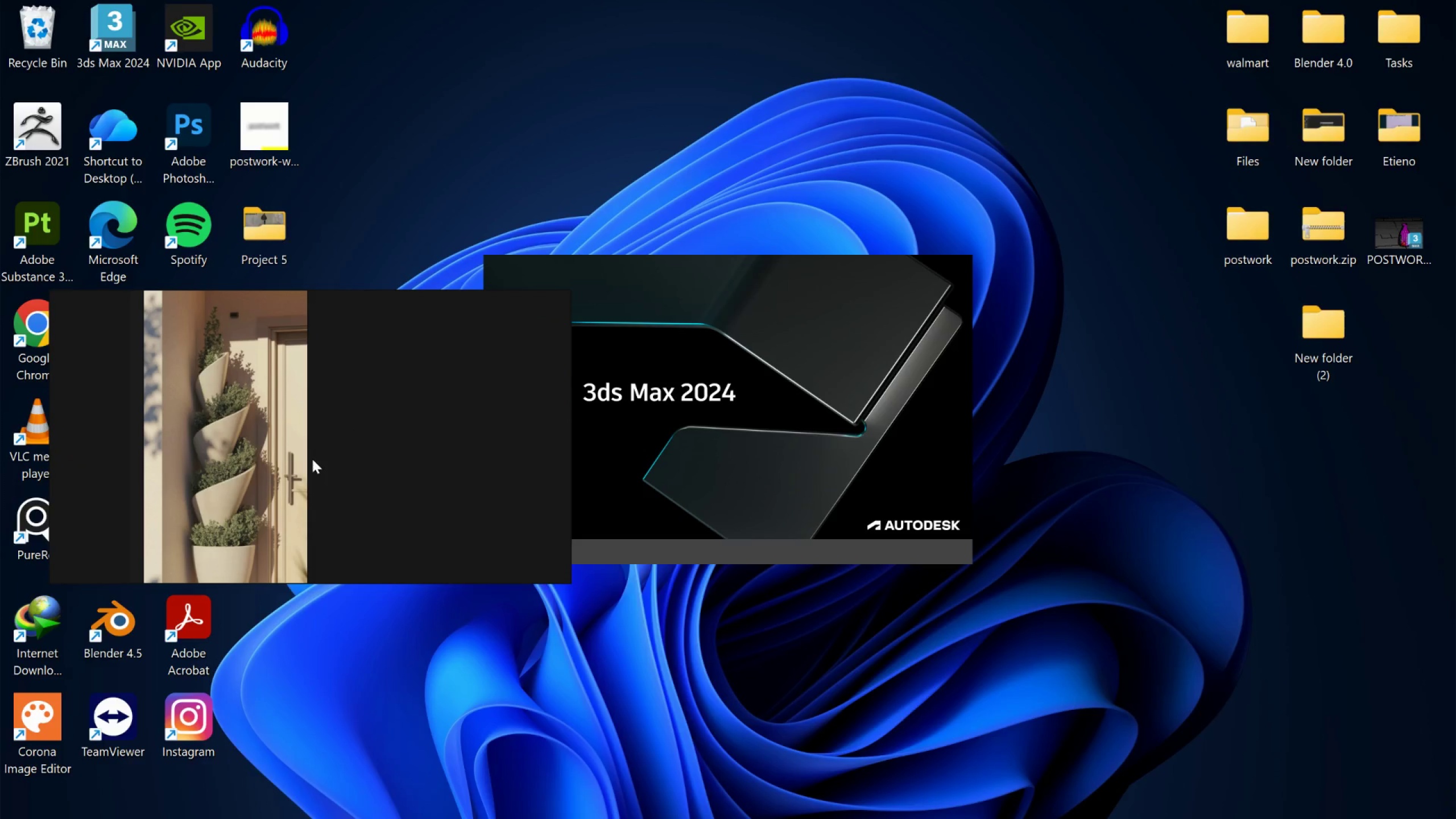 
scroll: coordinate [337, 411], scroll_direction: down, amount: 2.0
 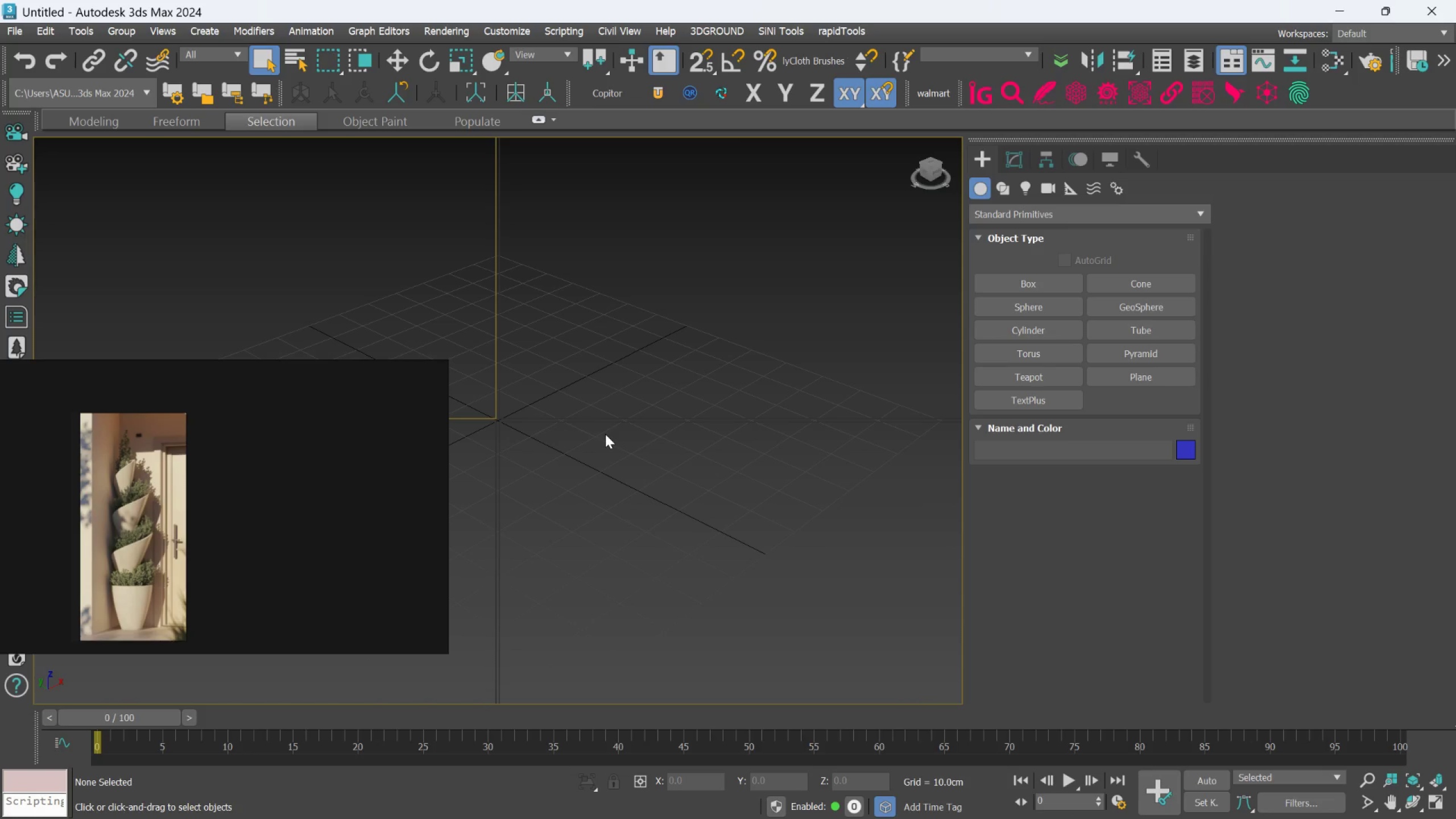 
wait(15.84)
 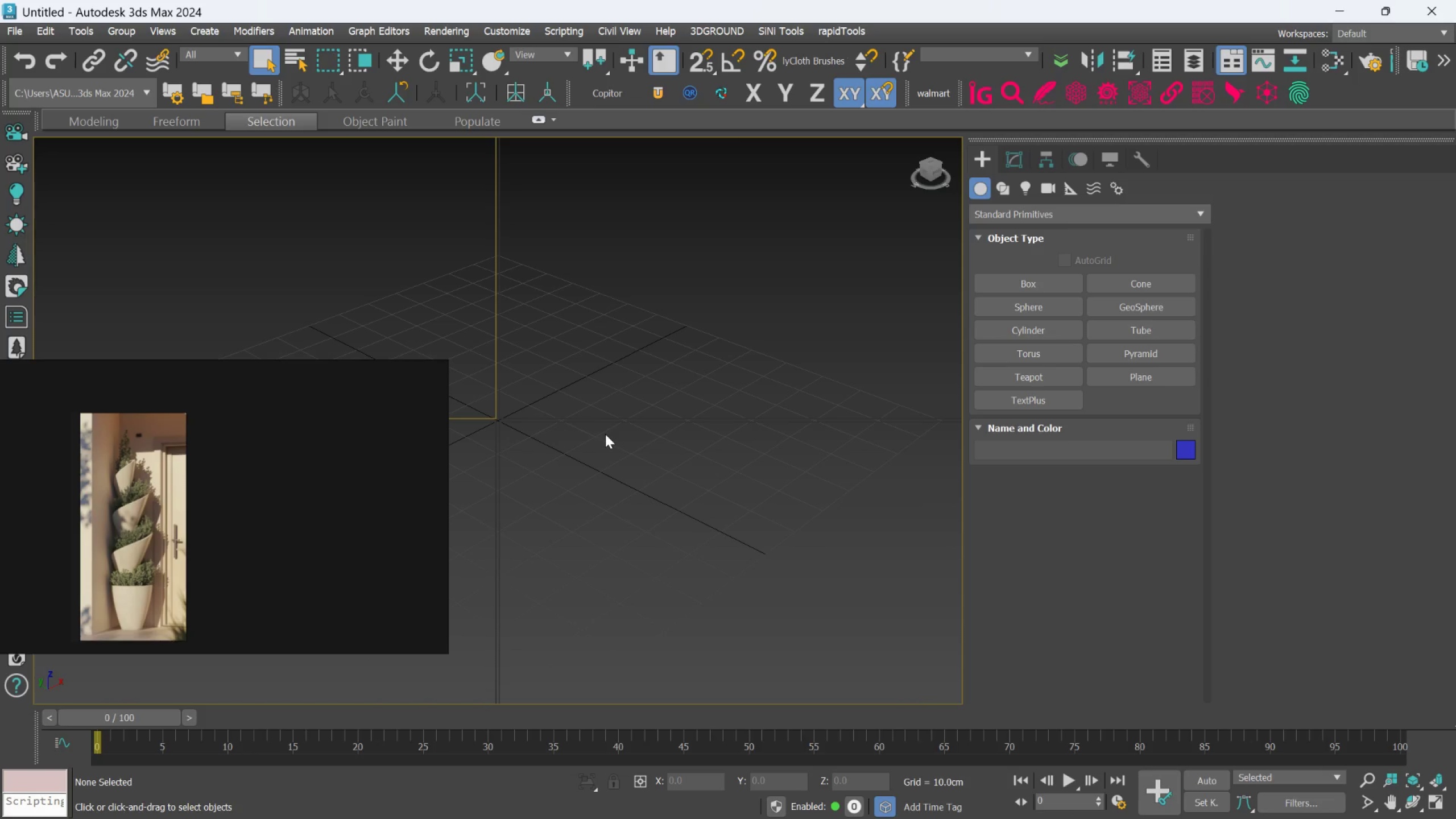 
scroll: coordinate [617, 425], scroll_direction: down, amount: 2.0
 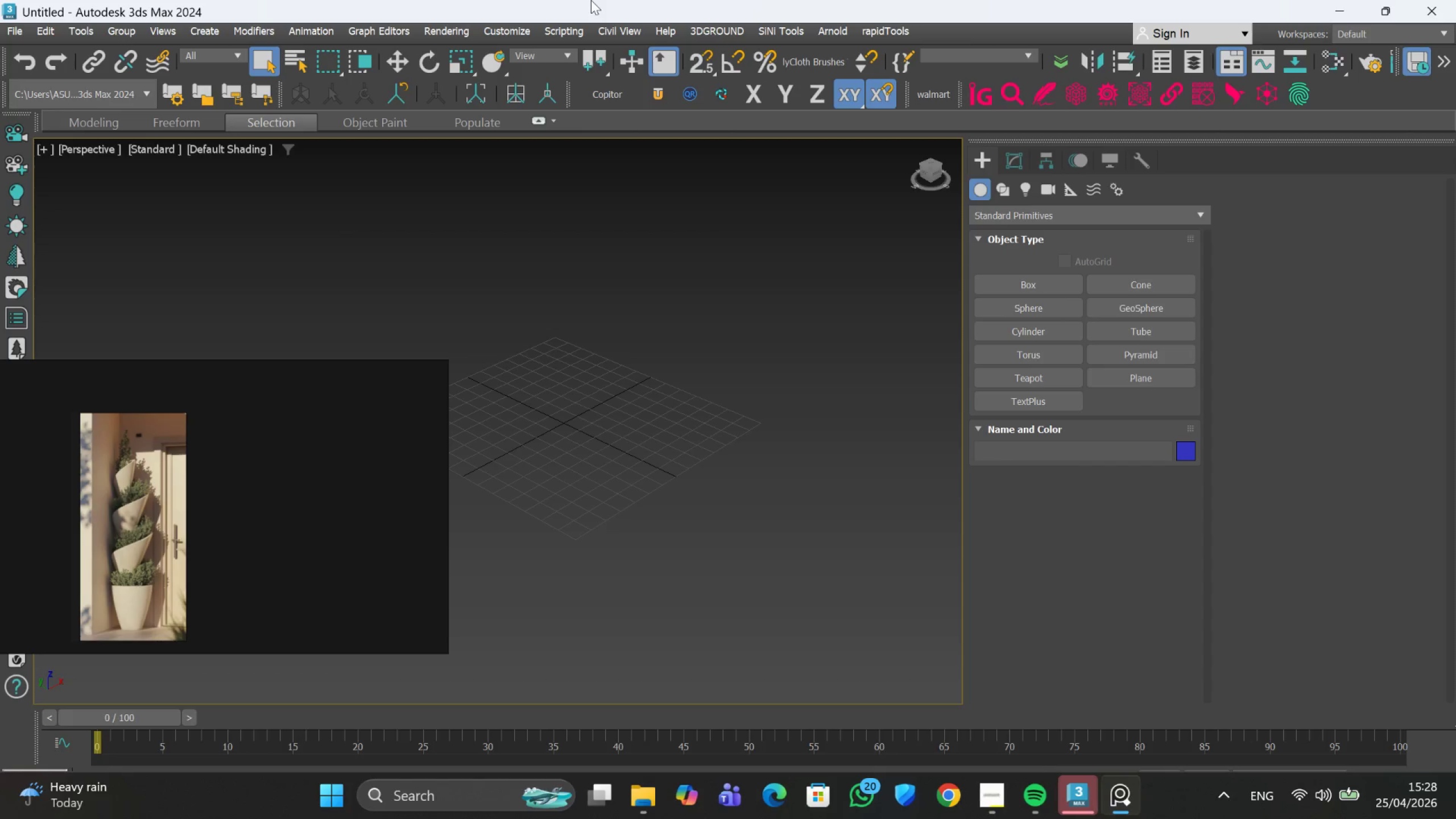 
wait(10.35)
 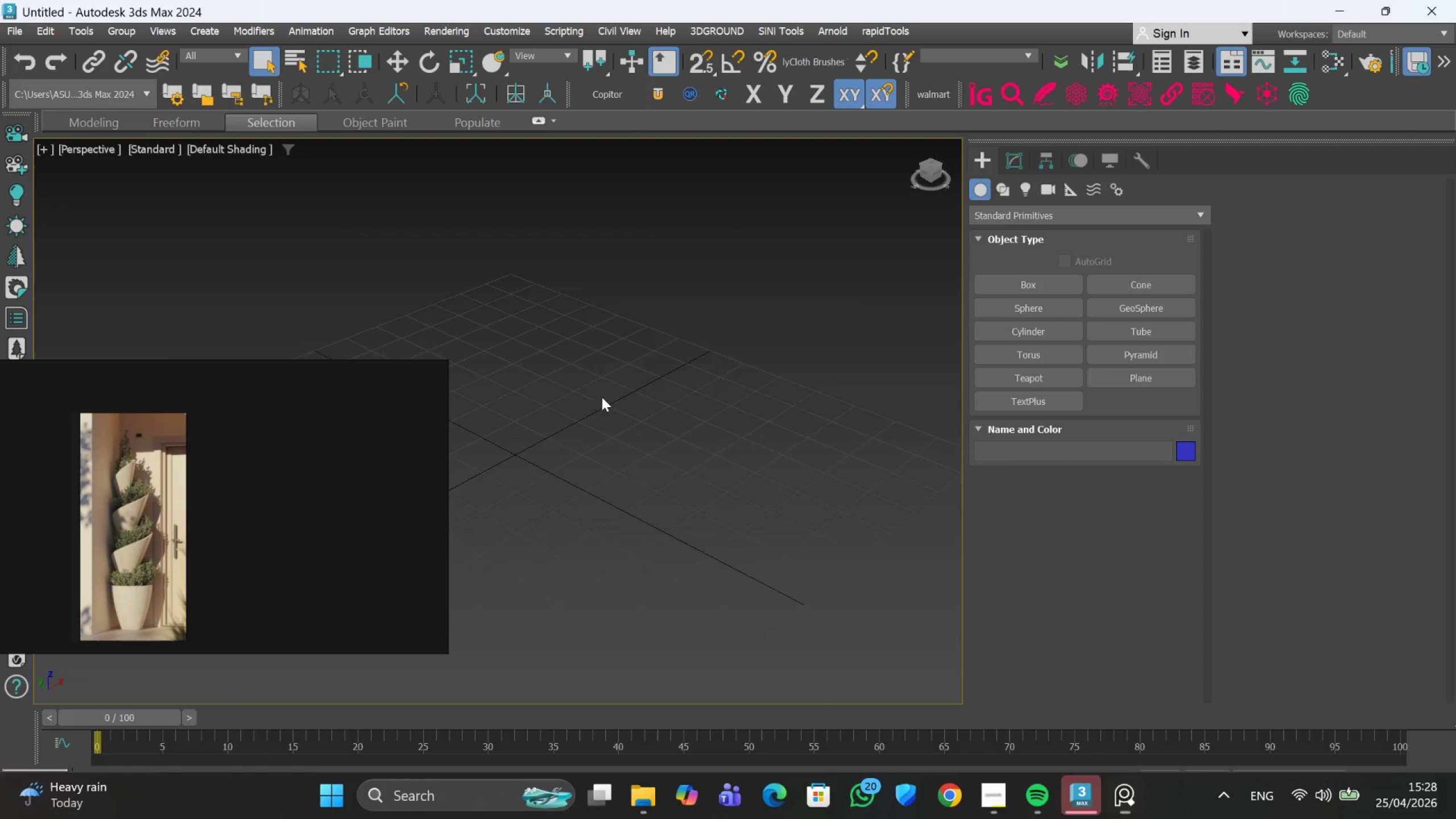 
hold_key(key=AltLeft, duration=0.5)
 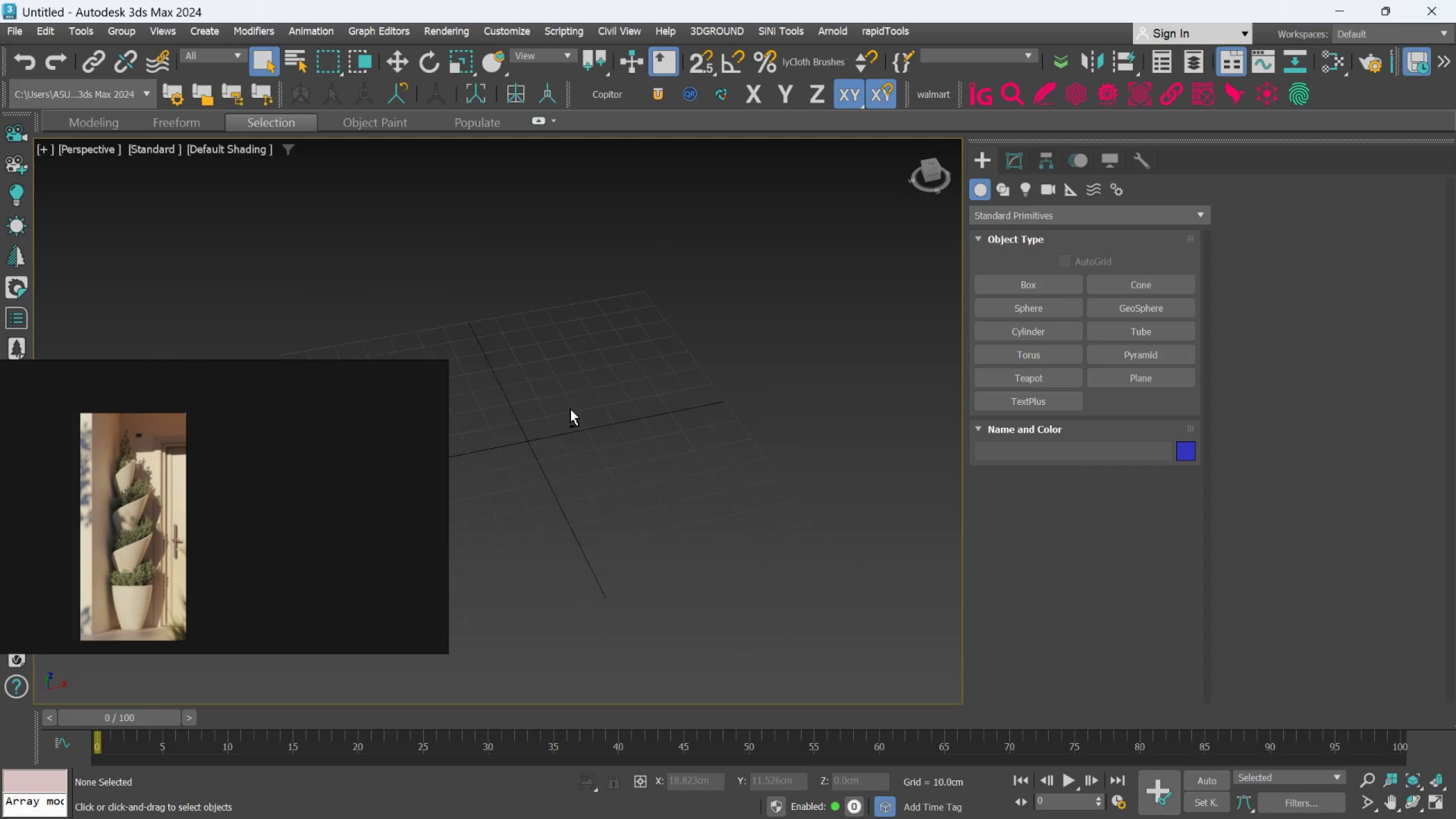 
scroll: coordinate [600, 399], scroll_direction: up, amount: 2.0
 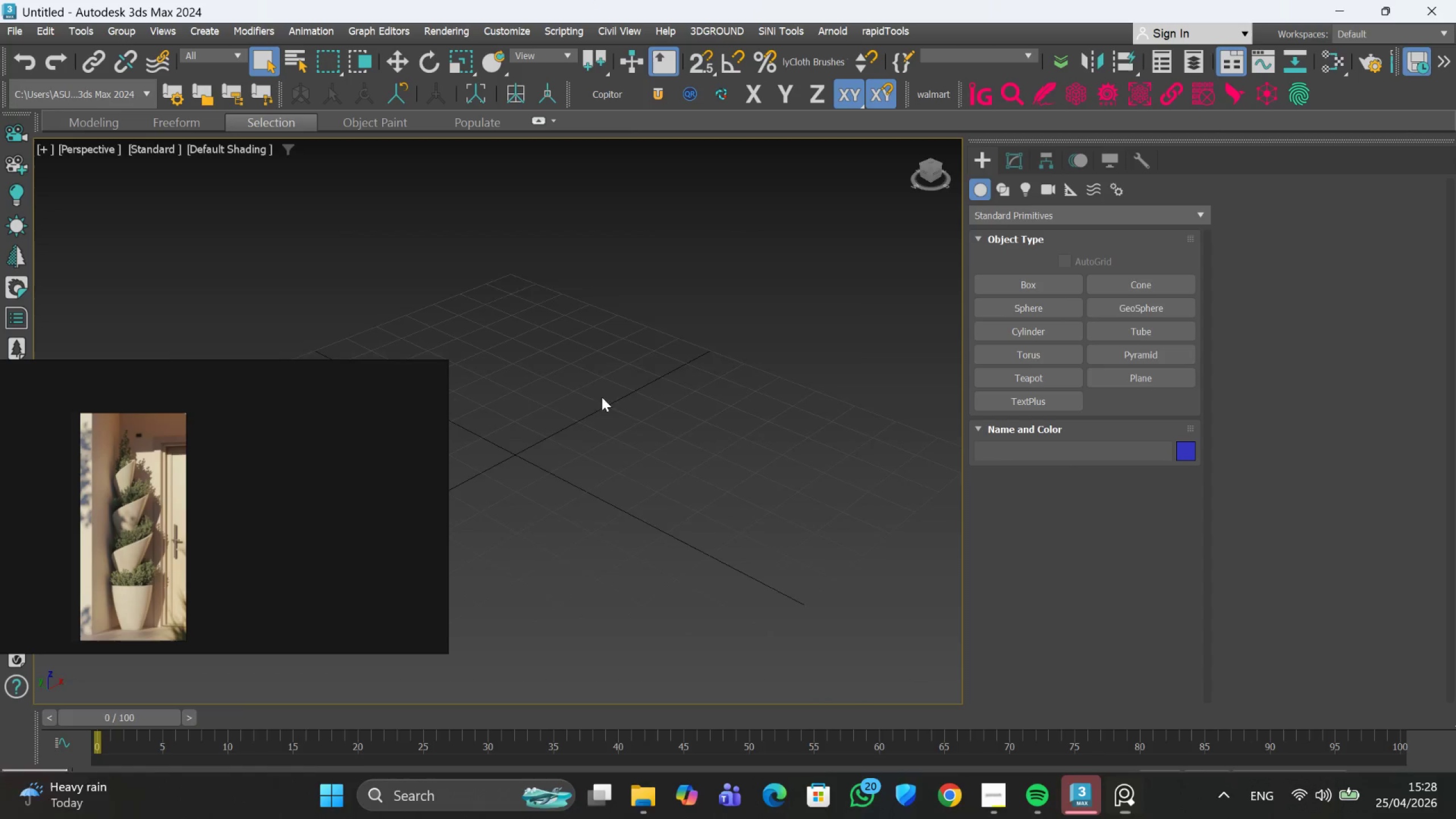 
scroll: coordinate [570, 409], scroll_direction: down, amount: 2.0
 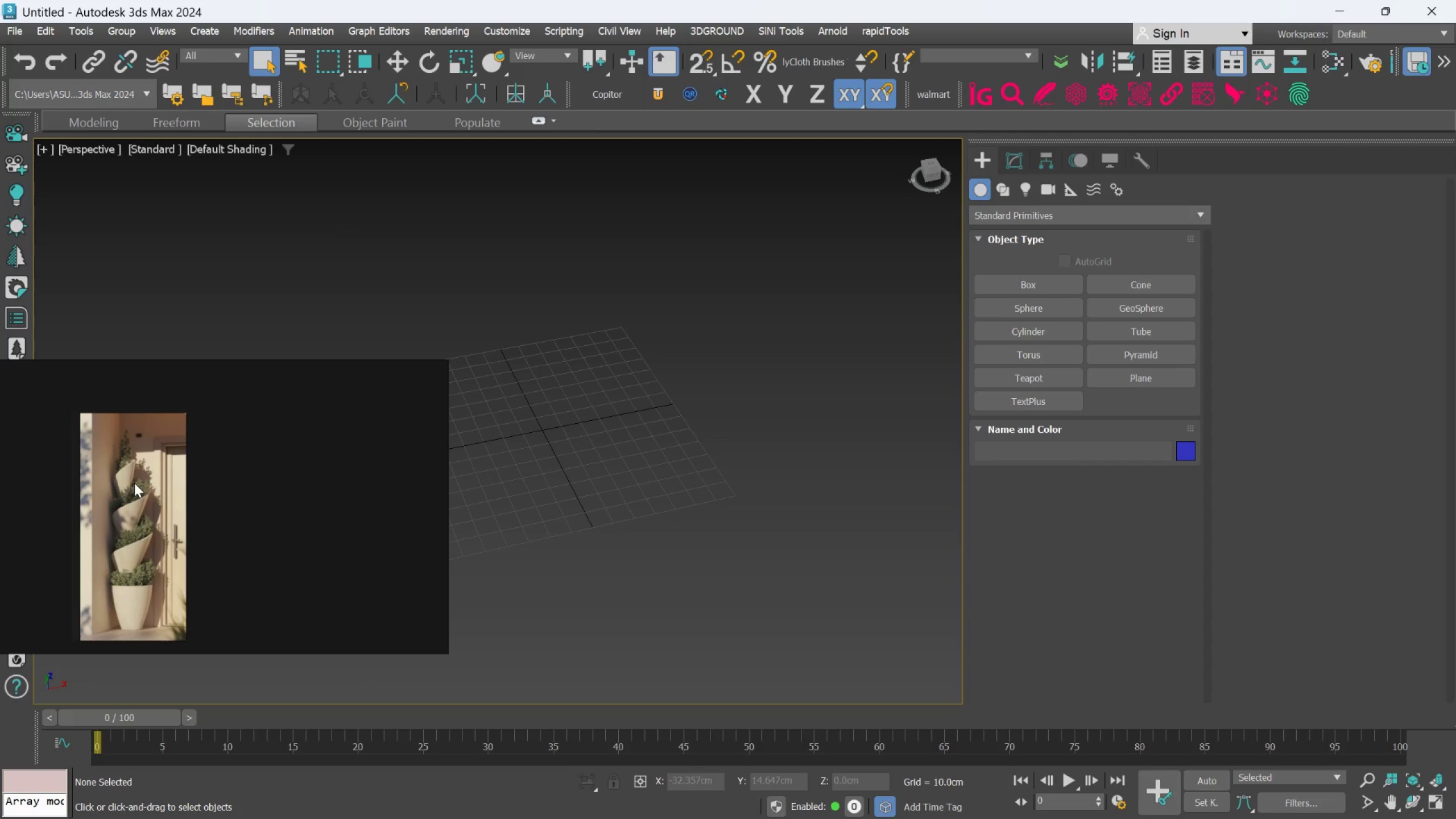 
left_click([134, 482])
 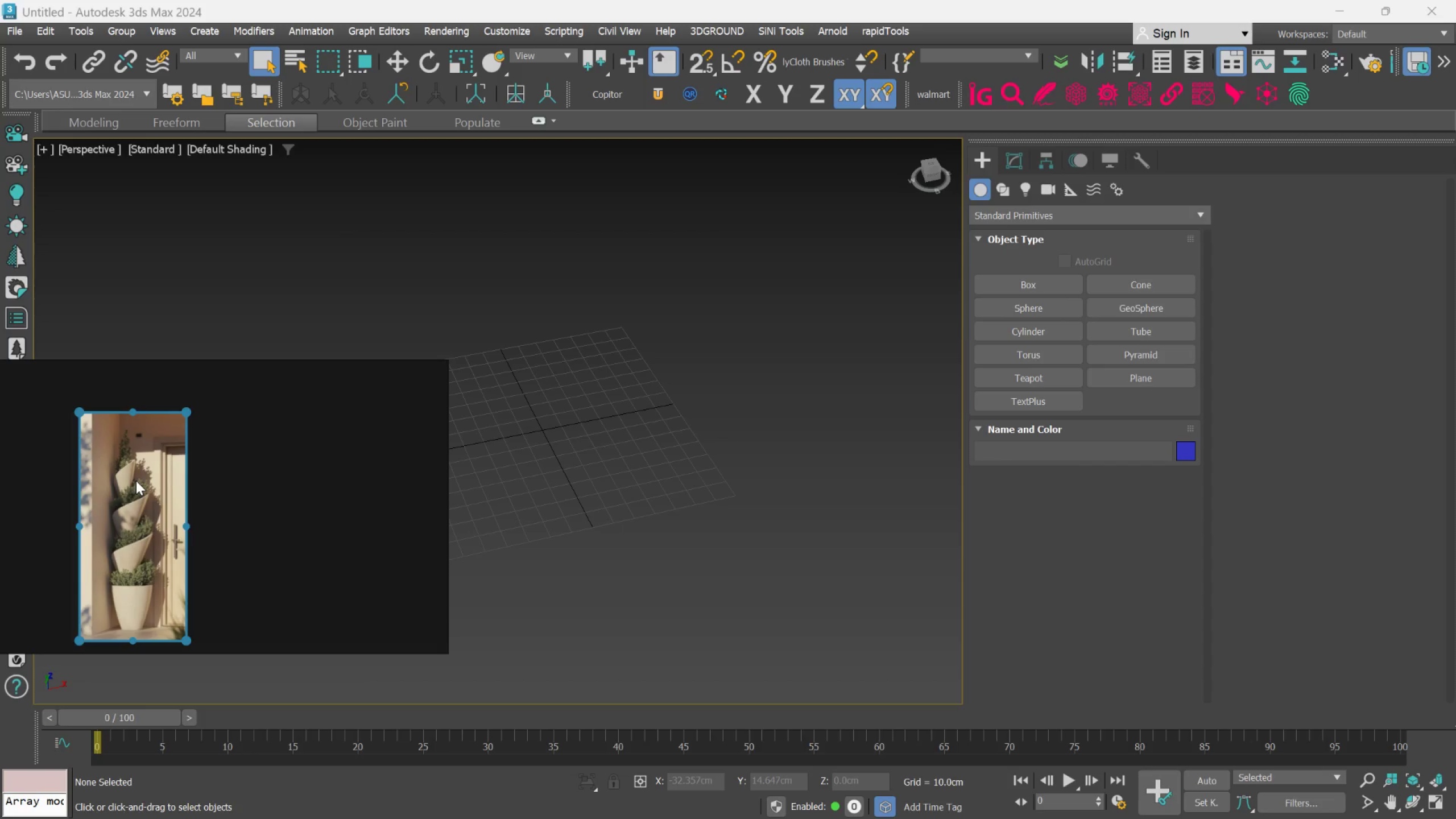 
right_click([136, 481])
 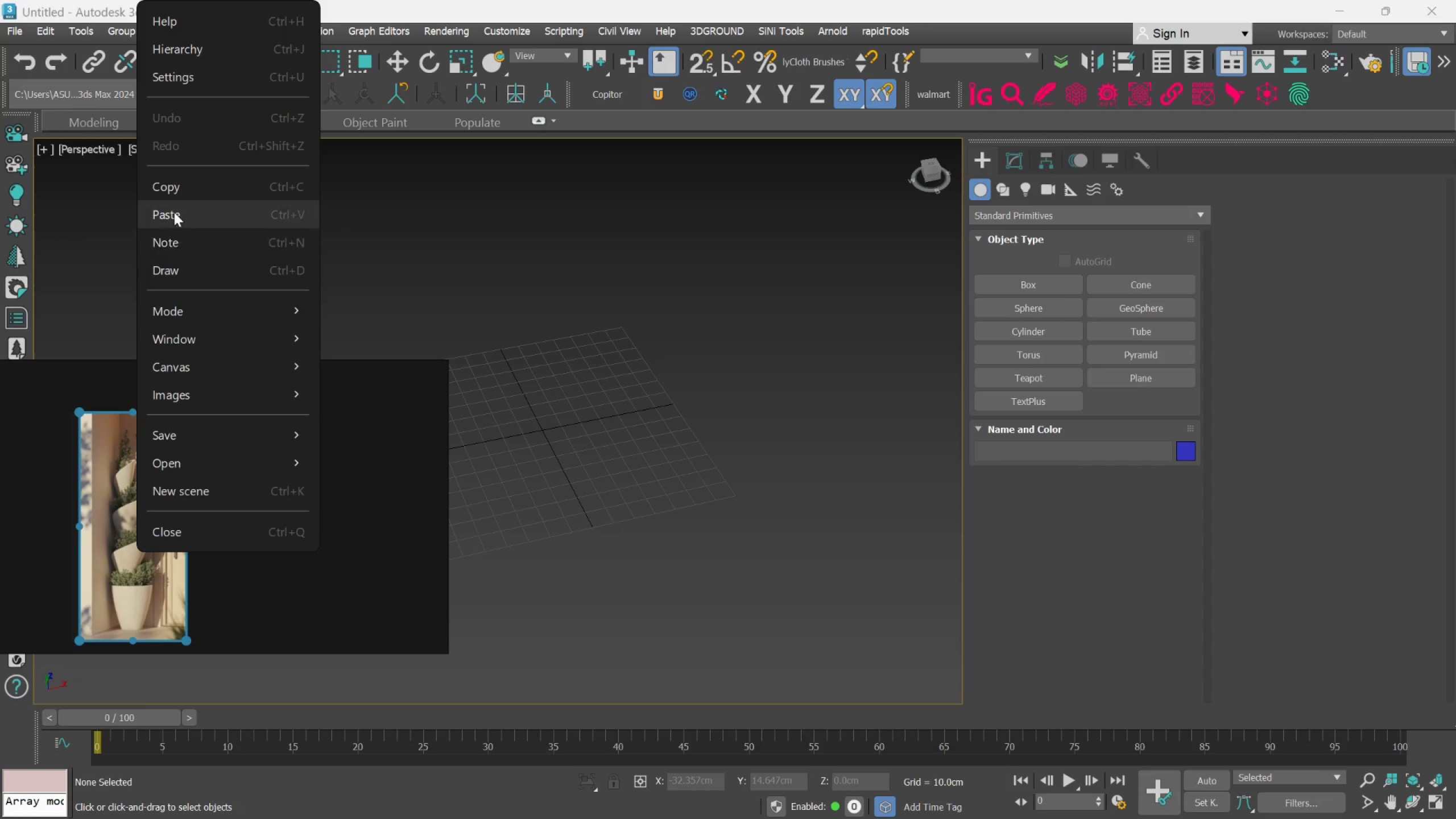 
left_click([175, 192])
 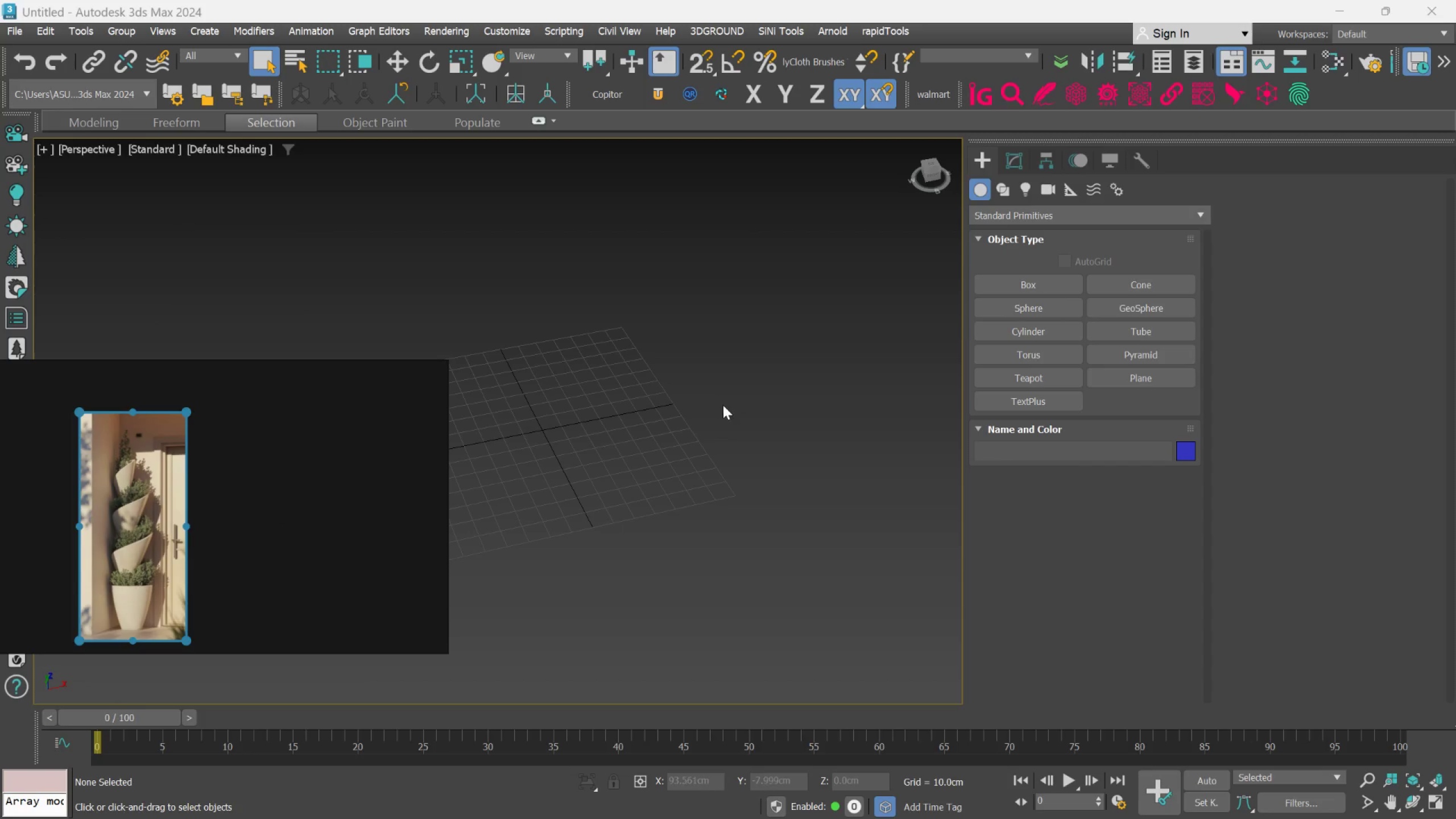 
key(F)
 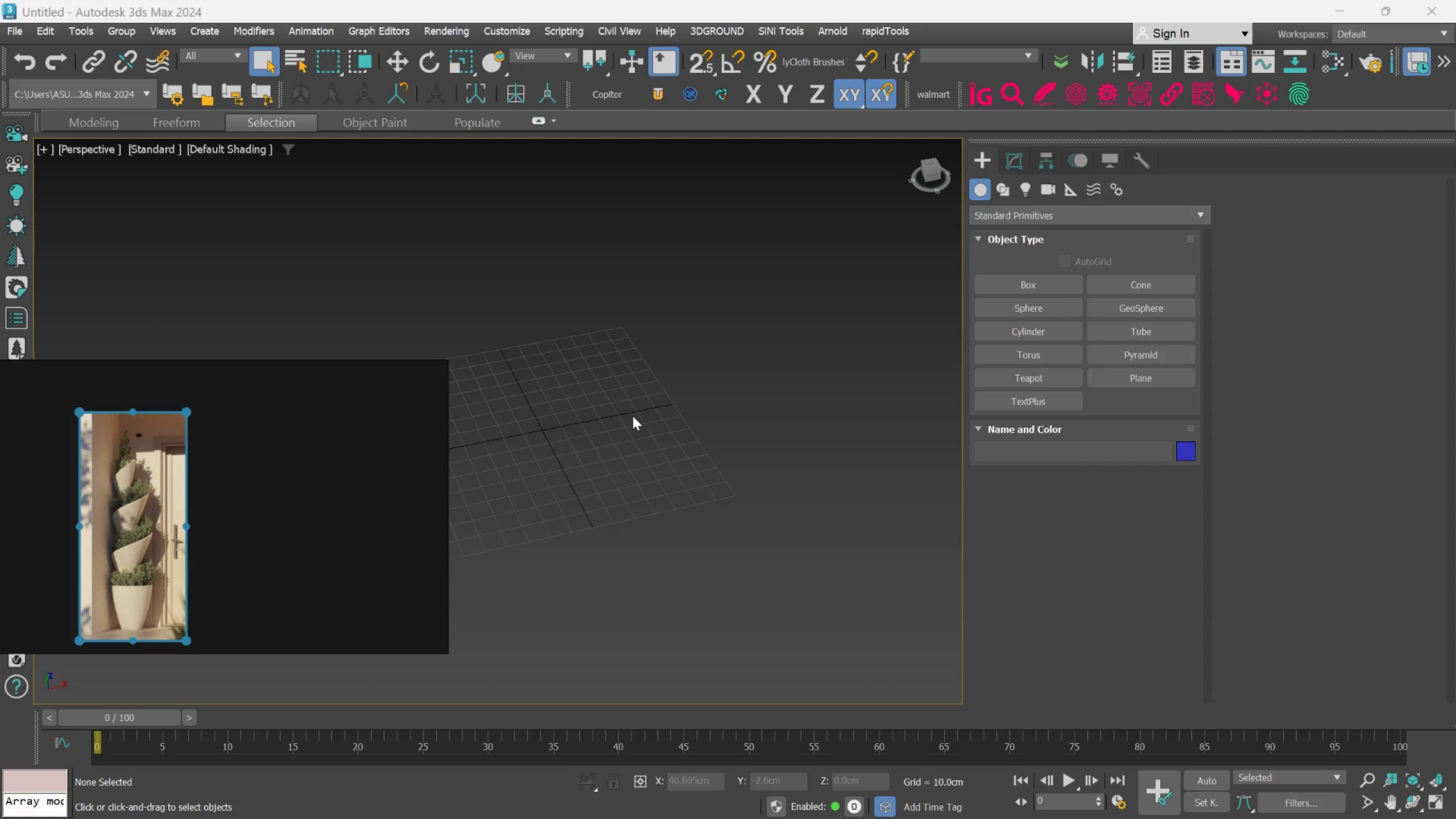 
left_click([632, 416])
 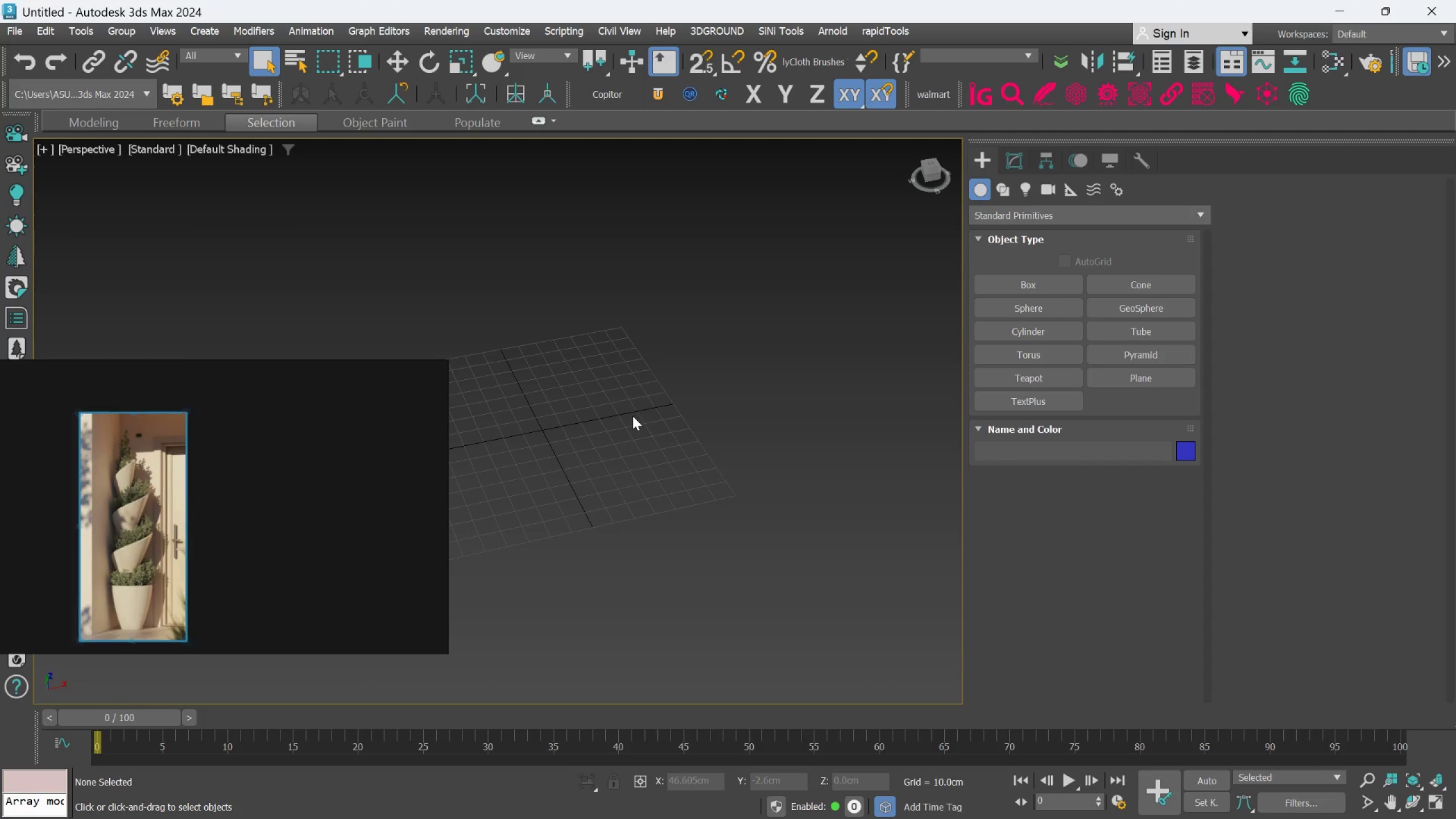 
key(F)
 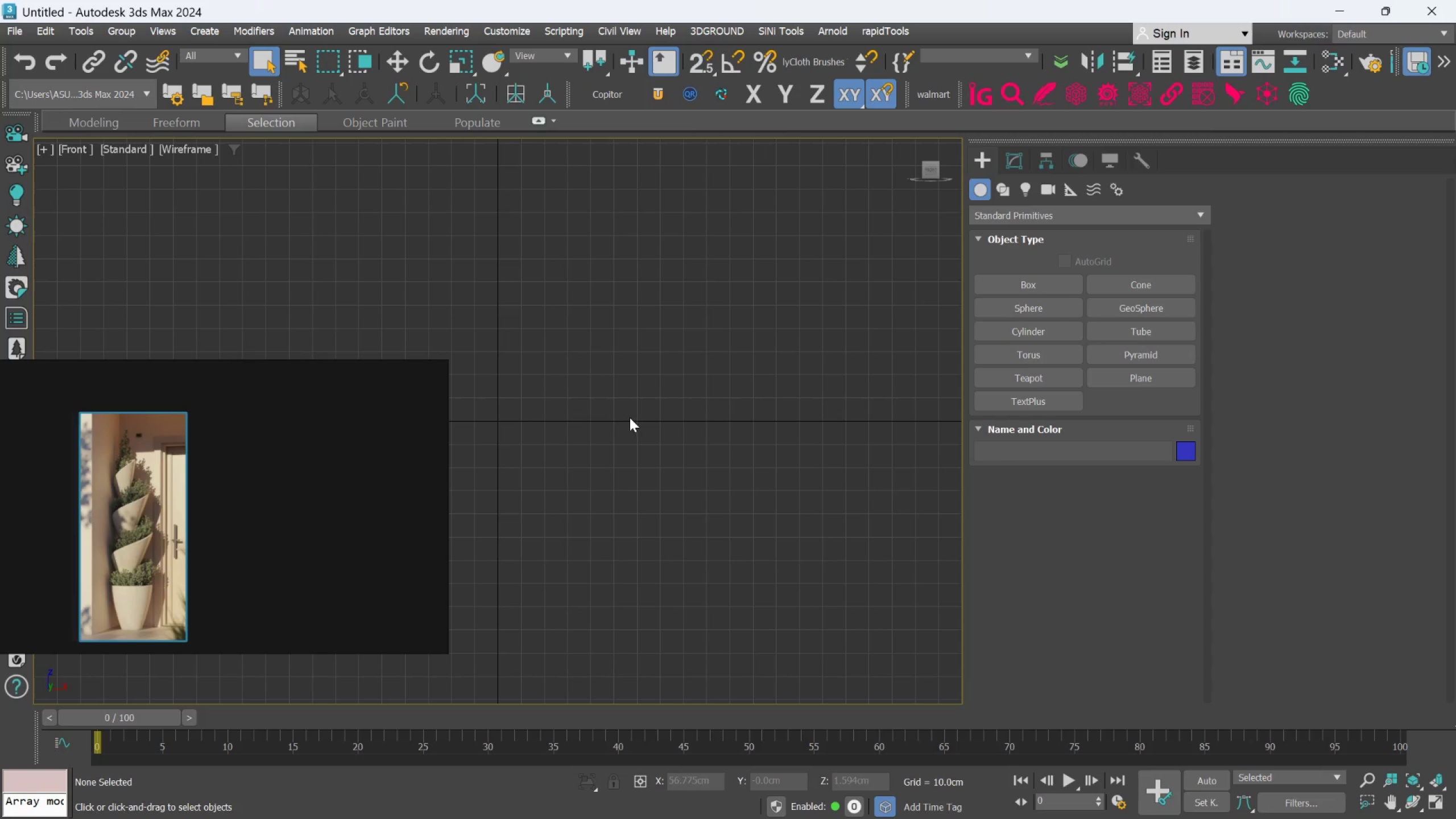 
right_click([630, 404])
 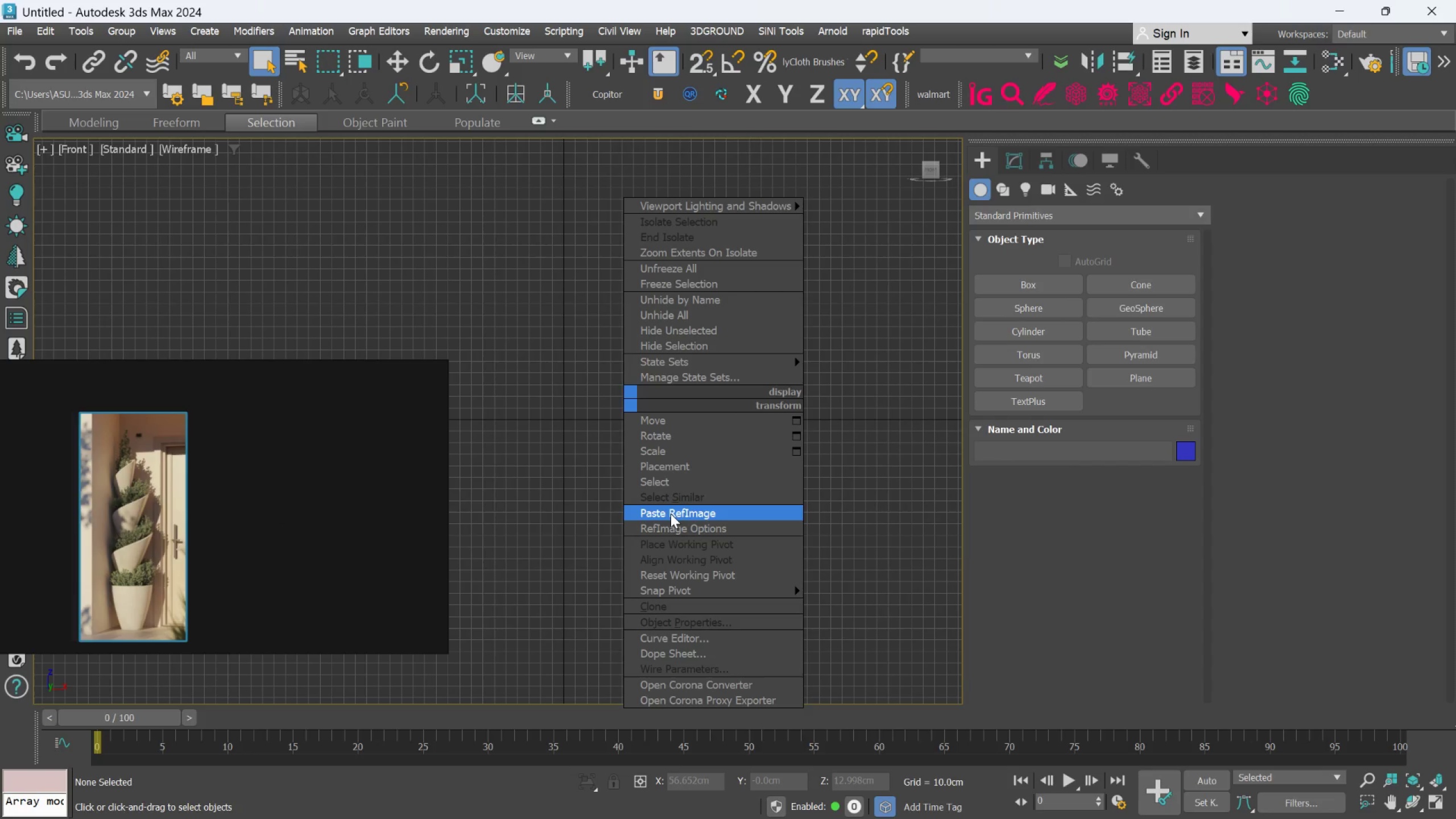 
scroll: coordinate [630, 417], scroll_direction: down, amount: 2.0
 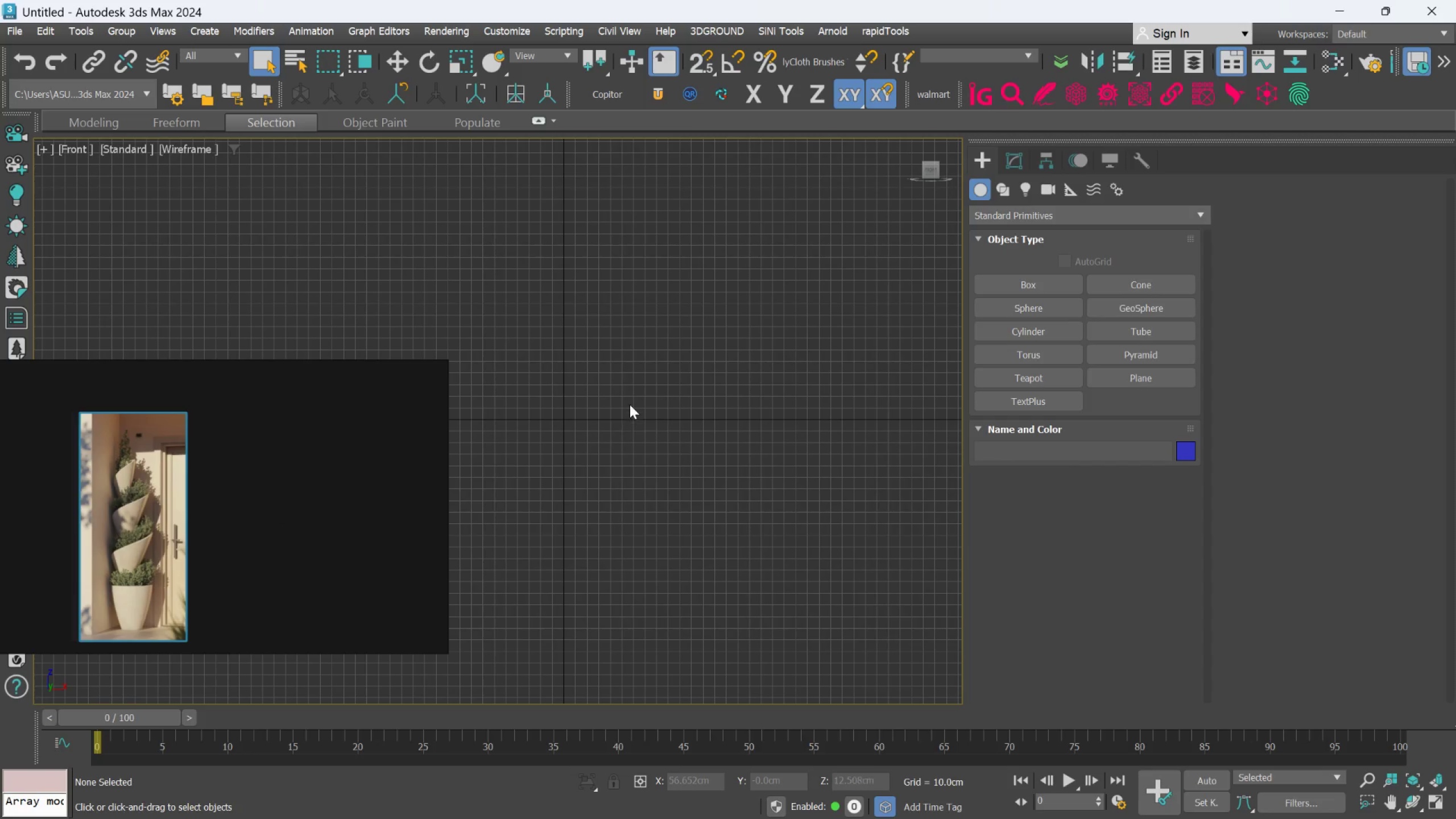 
wait(8.29)
 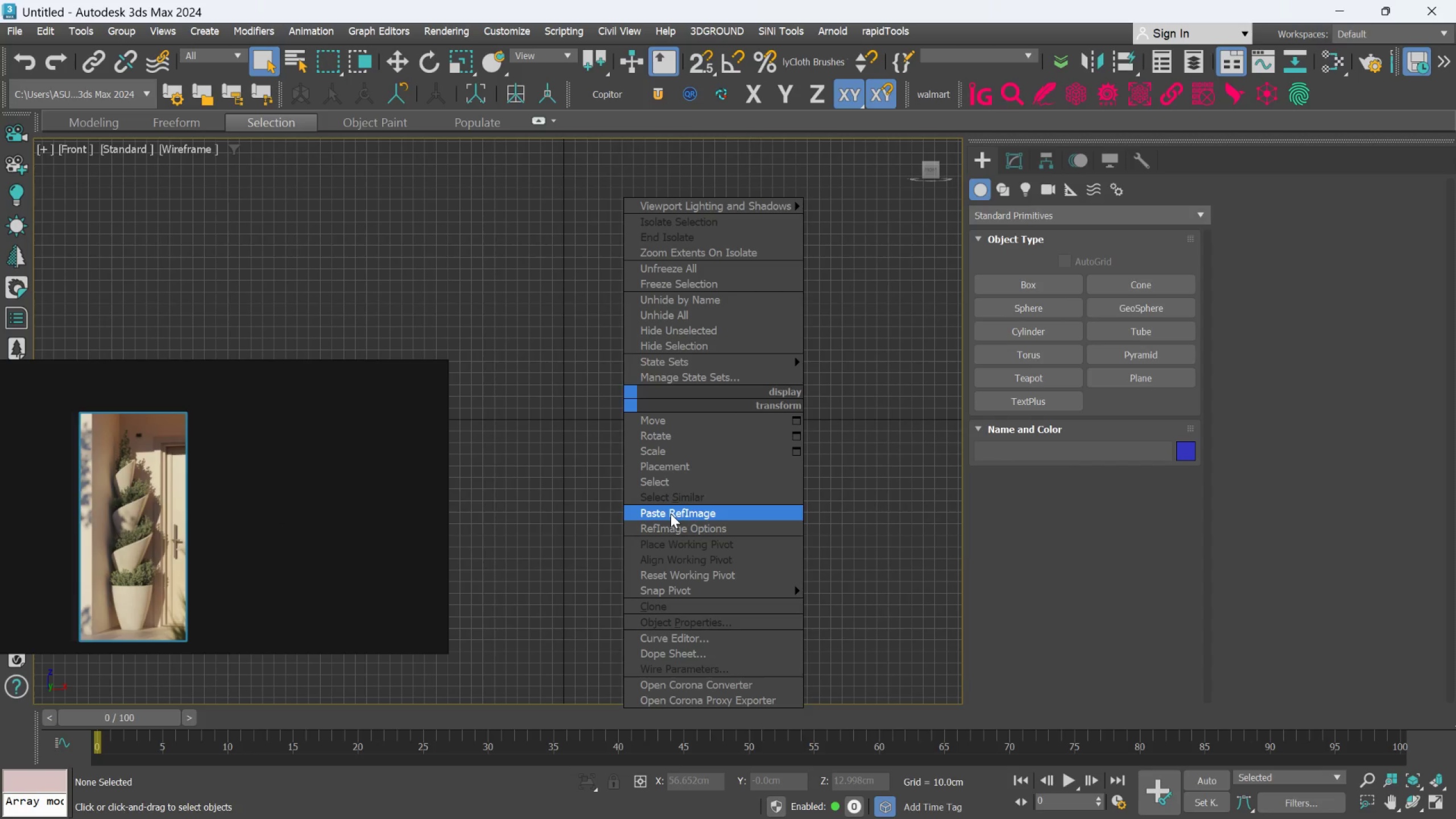 
left_click([652, 514])
 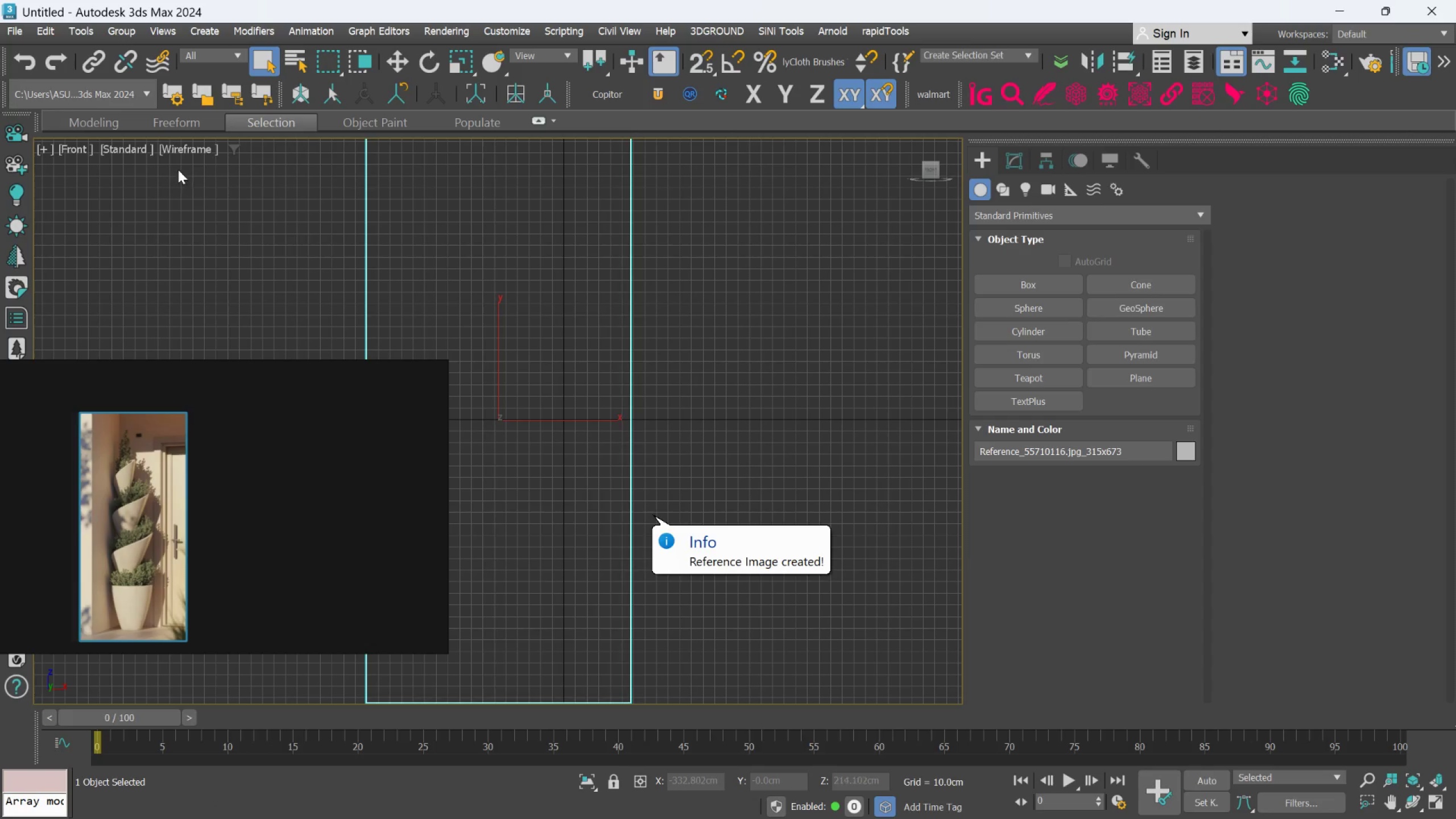 
left_click([178, 151])
 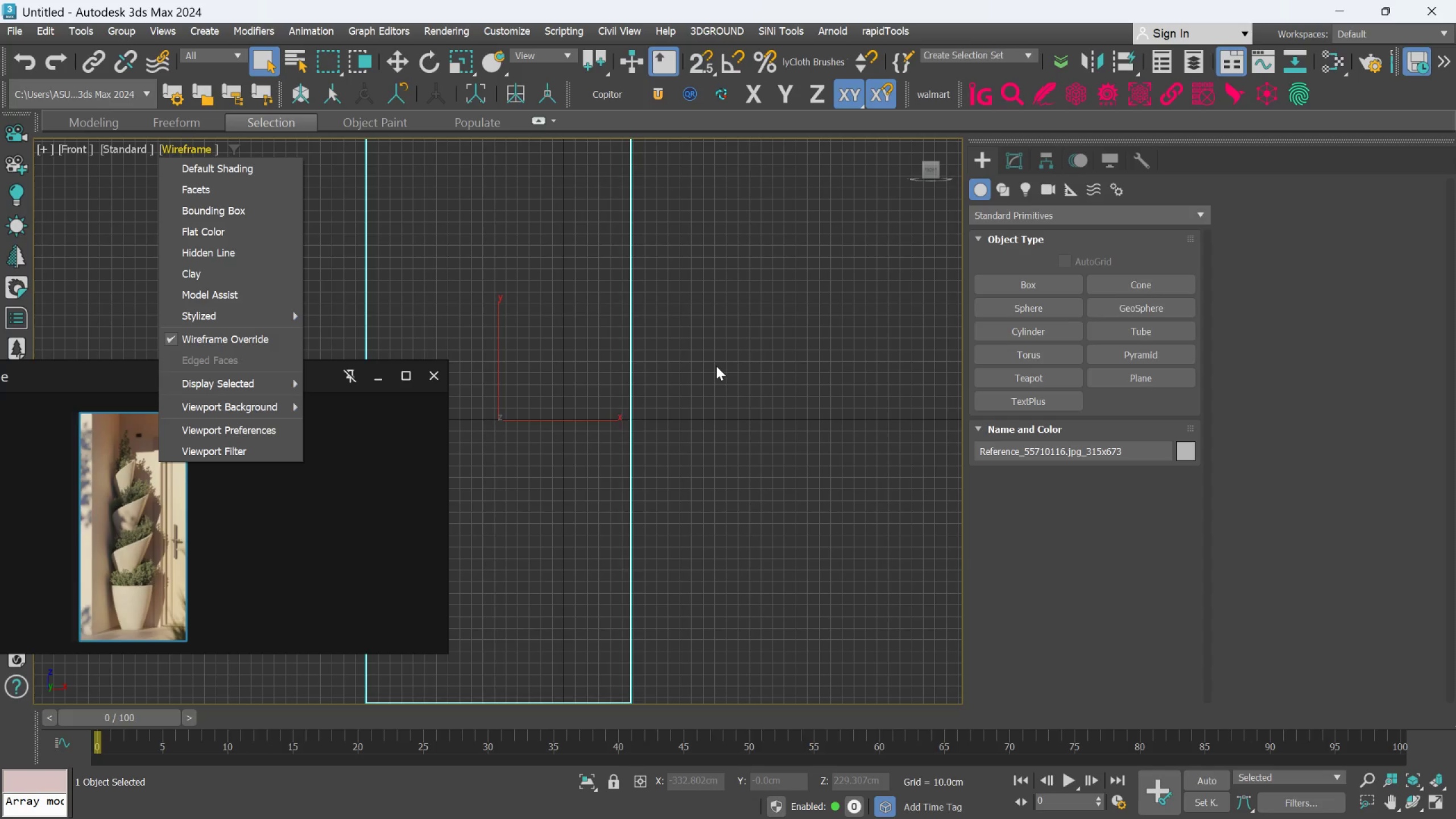 
left_click([716, 366])
 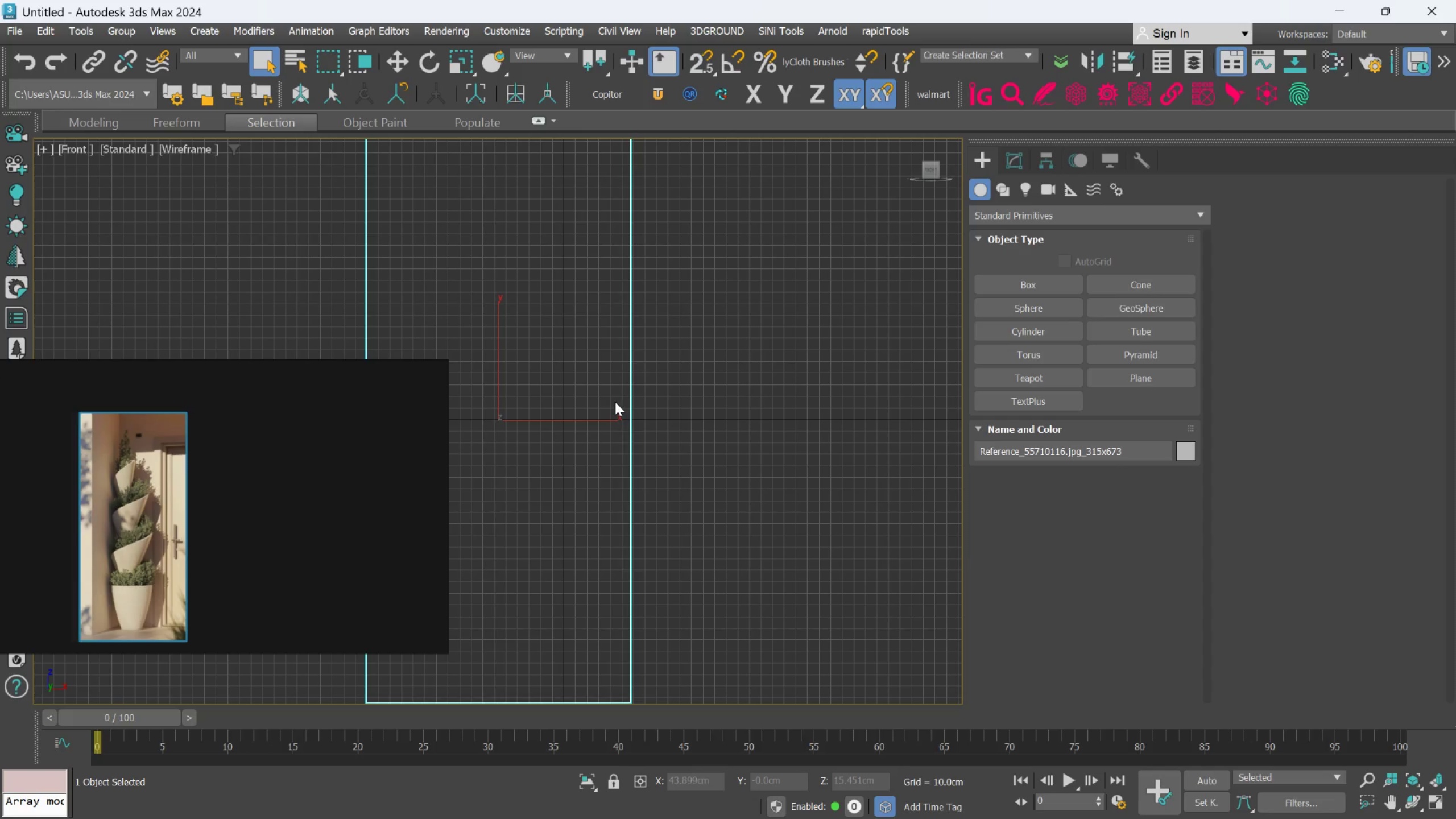 
scroll: coordinate [615, 402], scroll_direction: down, amount: 3.0
 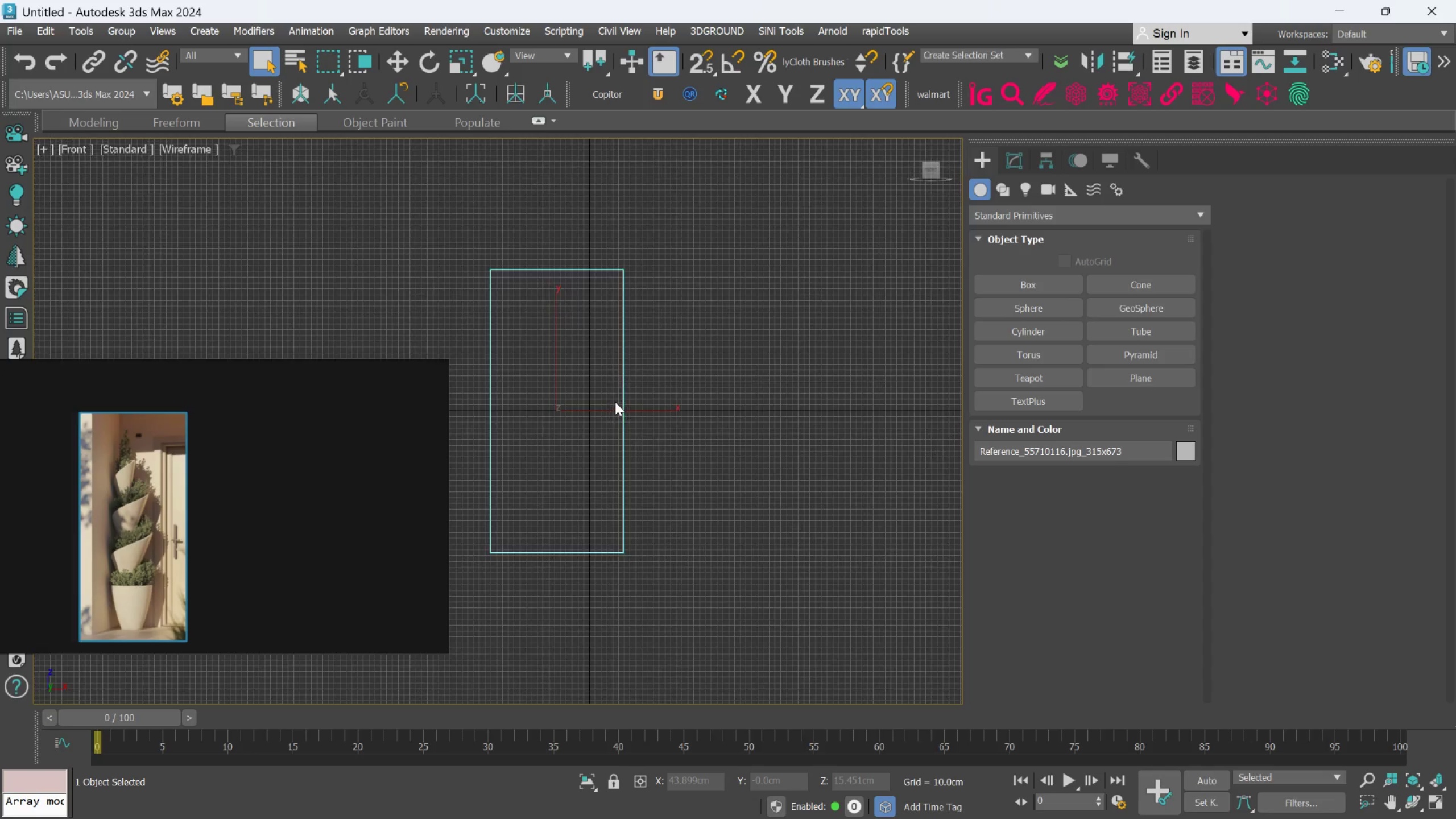 
scroll: coordinate [615, 402], scroll_direction: up, amount: 1.0
 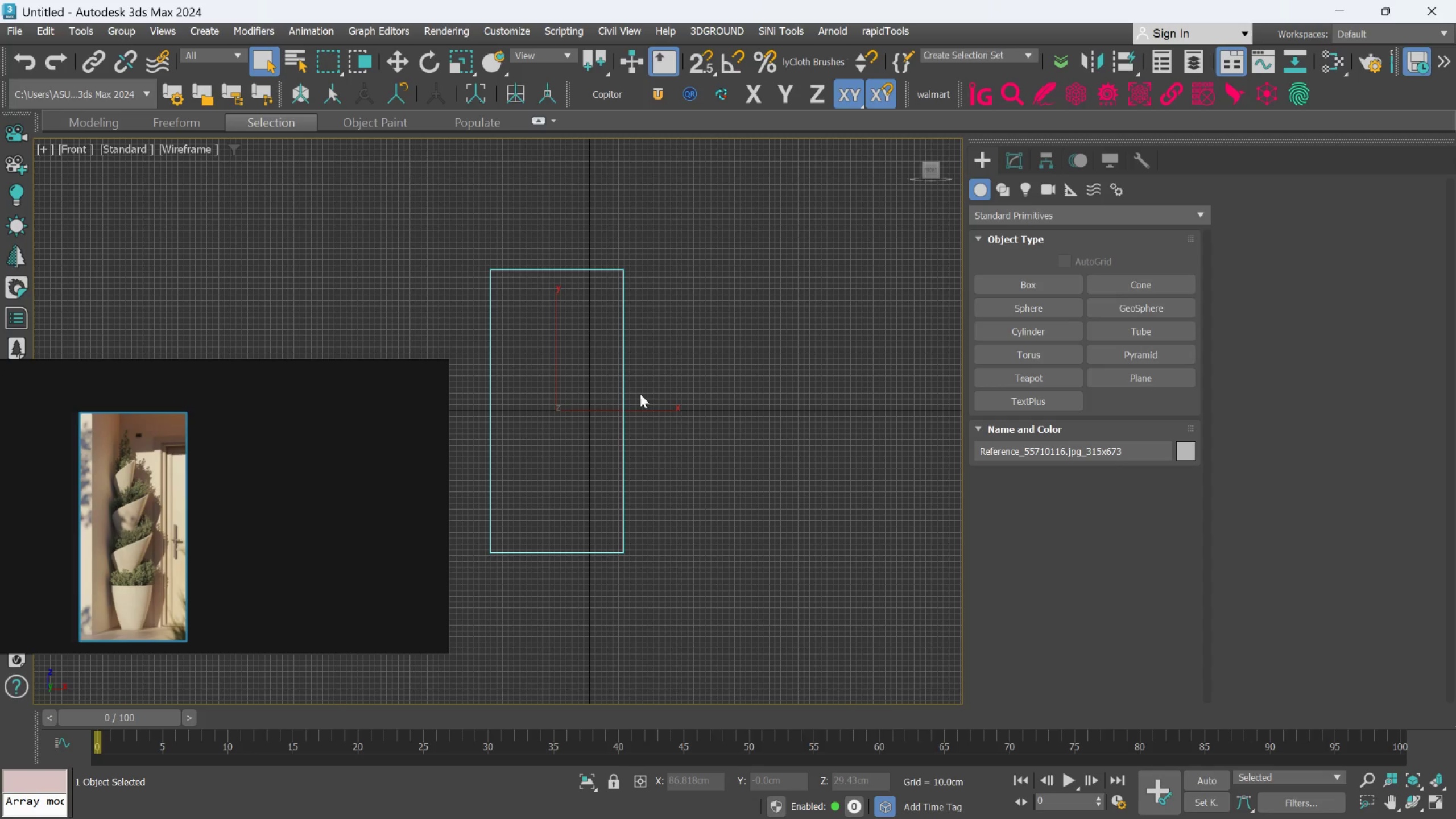 
wait(9.02)
 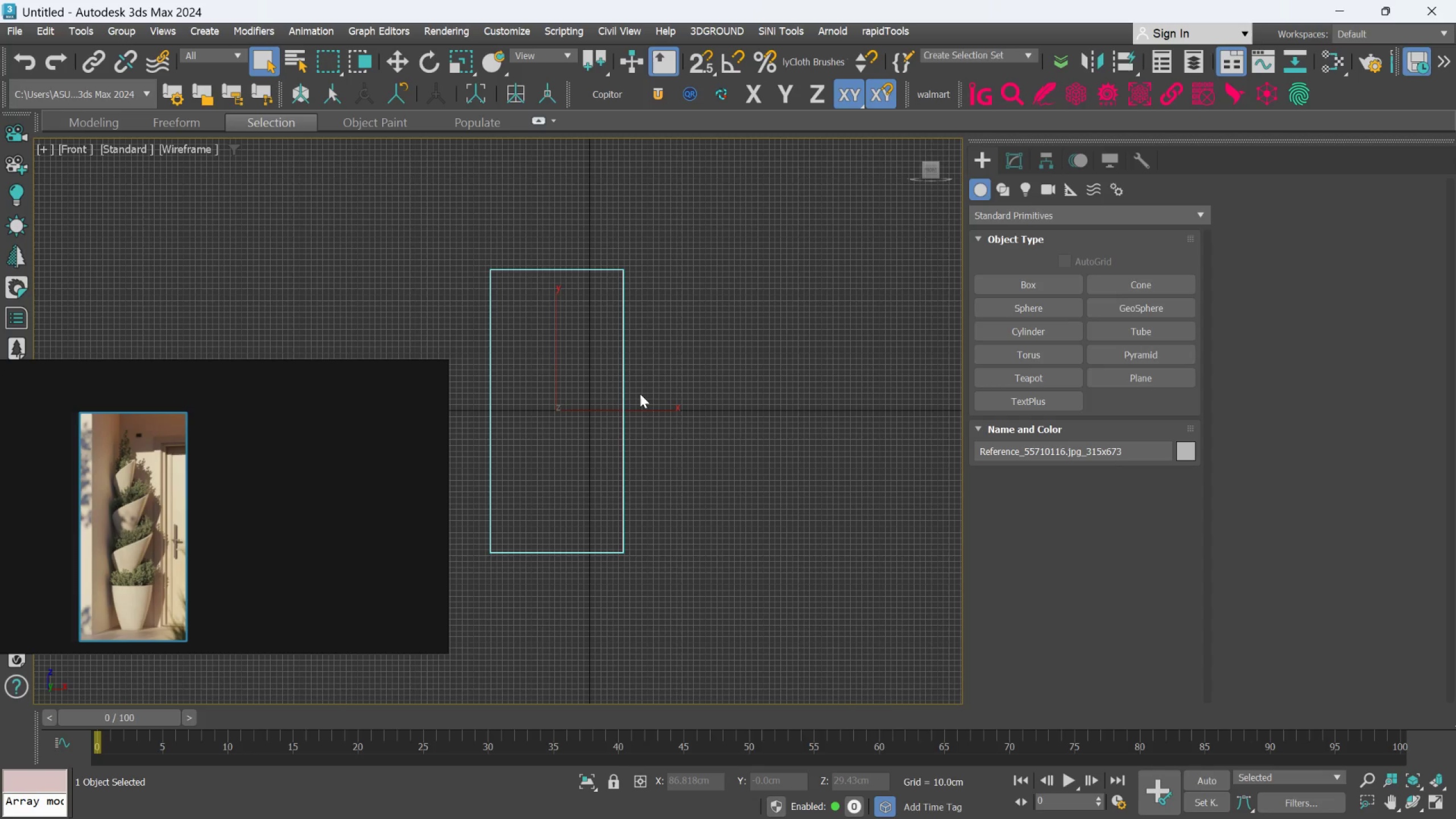 
key(W)
 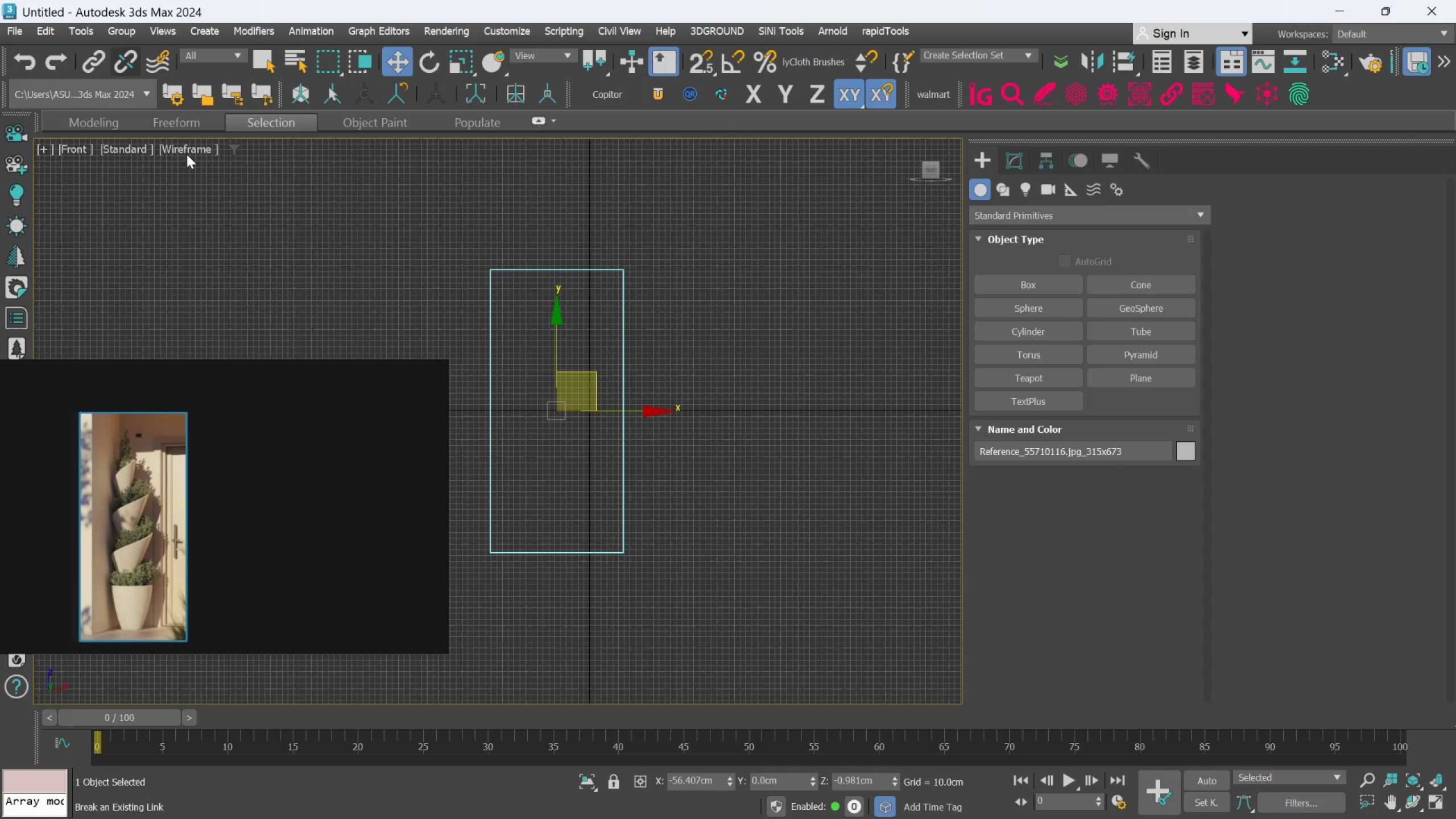 
left_click([192, 147])
 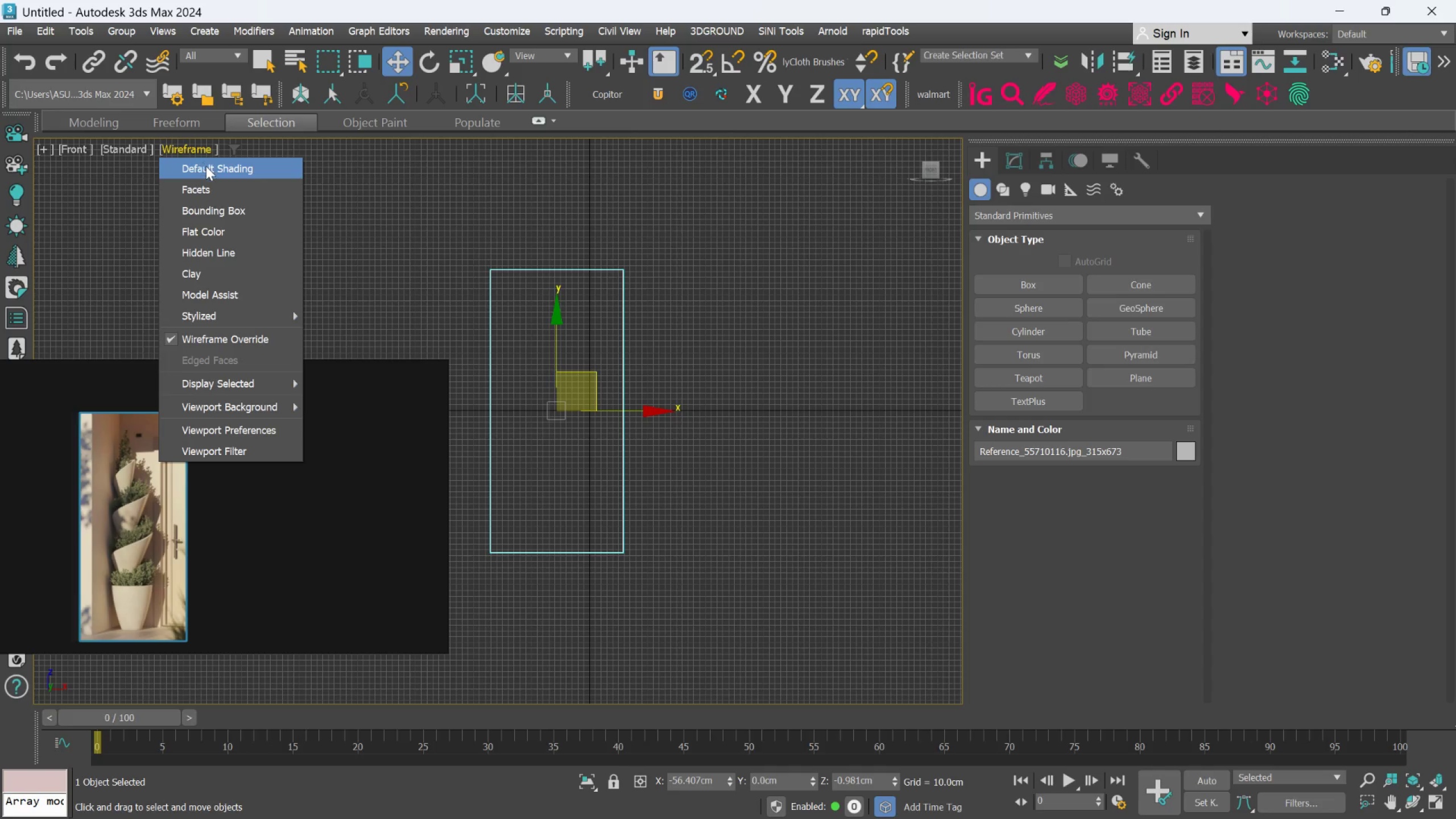 
left_click([206, 166])
 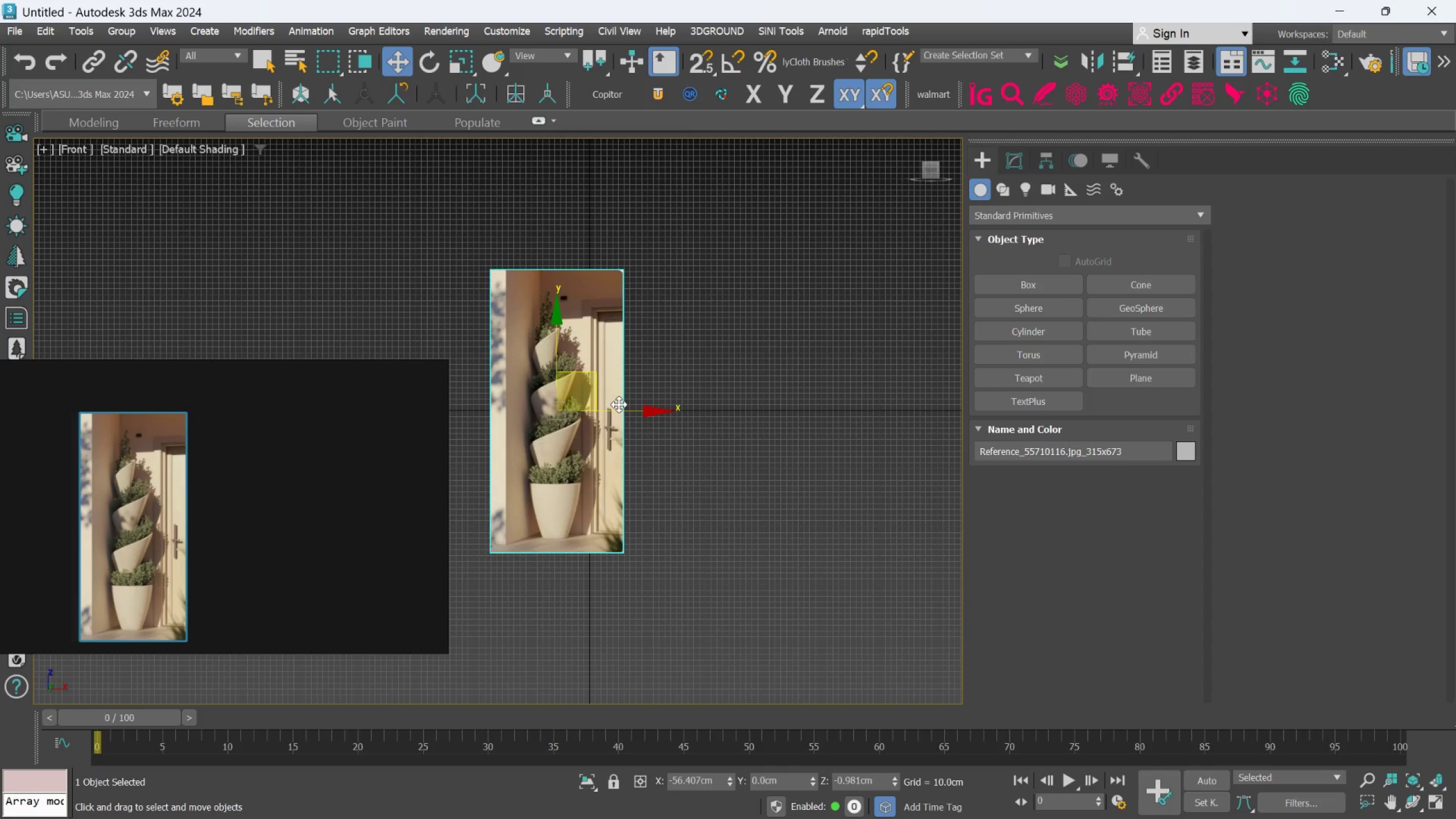 
left_click_drag(start_coordinate=[621, 412], to_coordinate=[655, 379])
 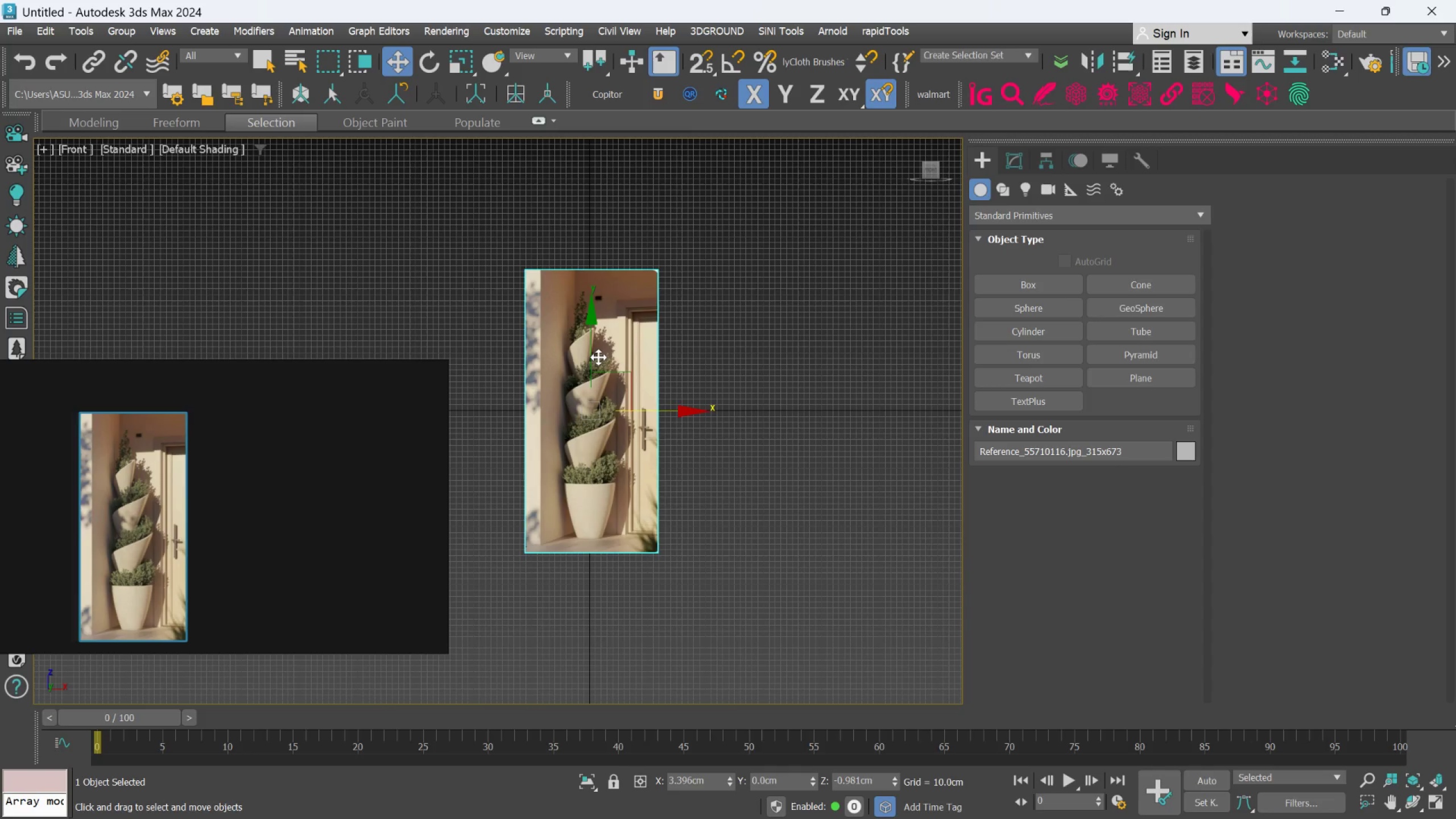 
left_click_drag(start_coordinate=[597, 356], to_coordinate=[596, 312])
 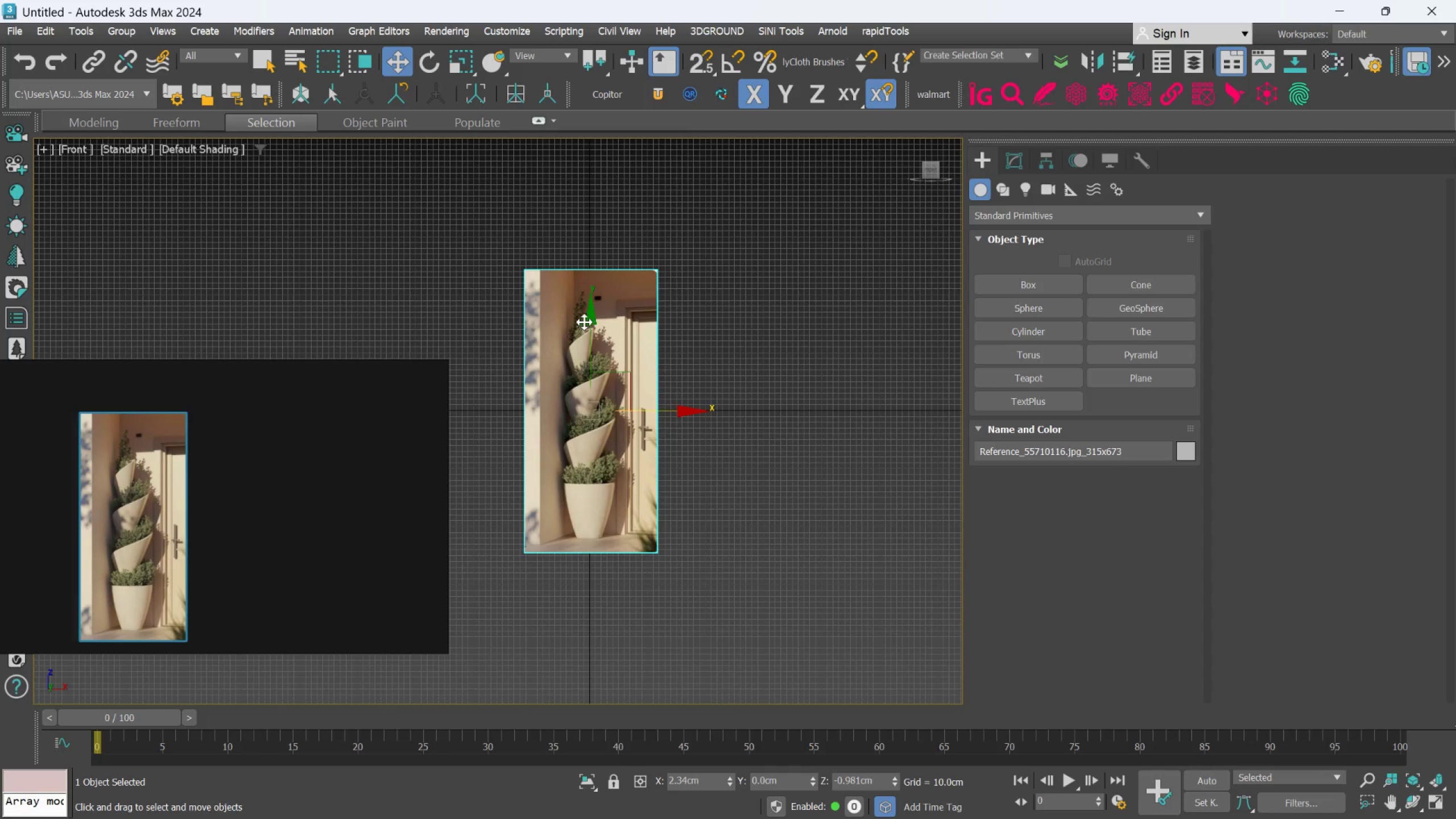 
left_click_drag(start_coordinate=[584, 322], to_coordinate=[601, 289])
 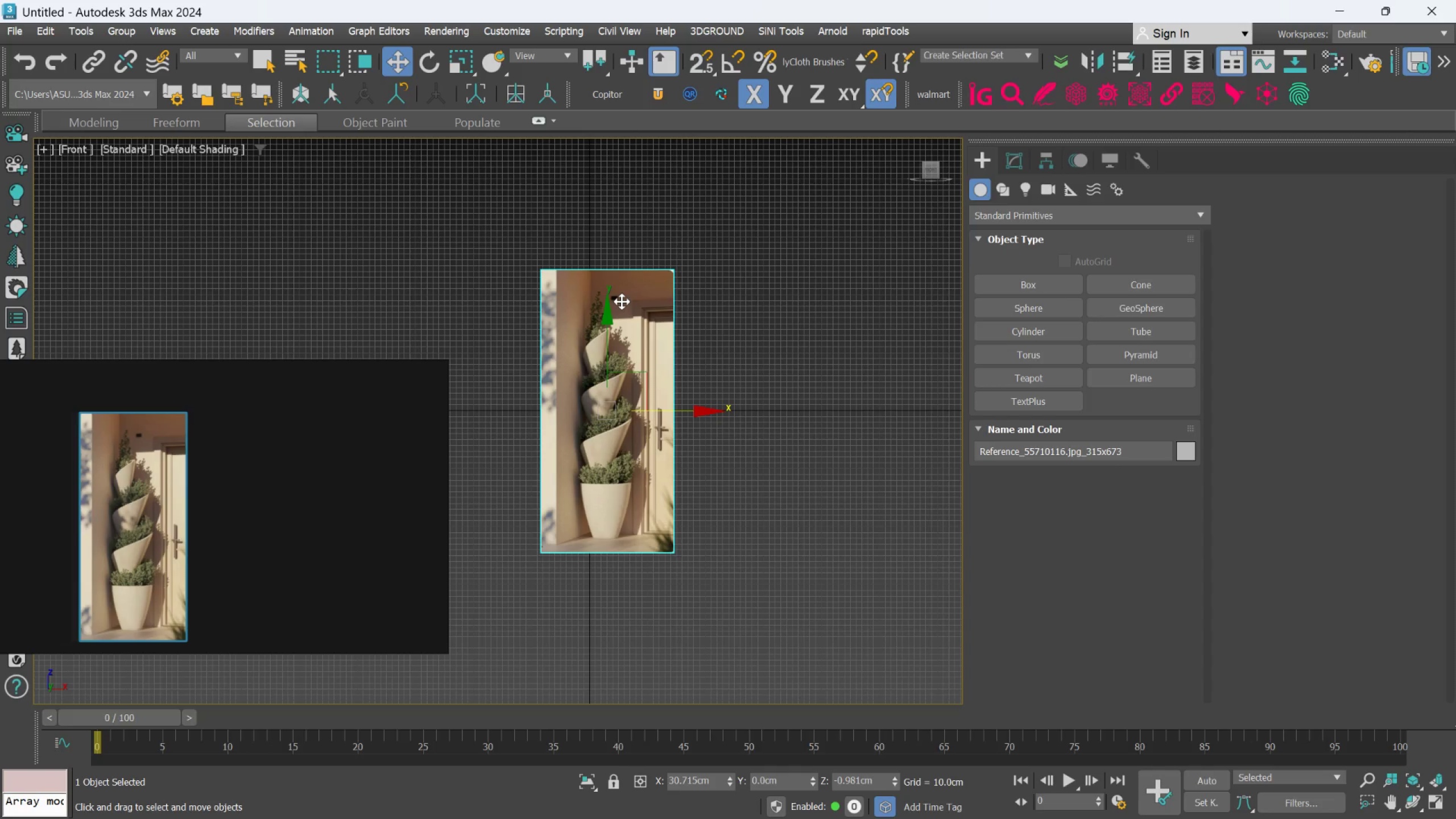 
wait(13.5)
 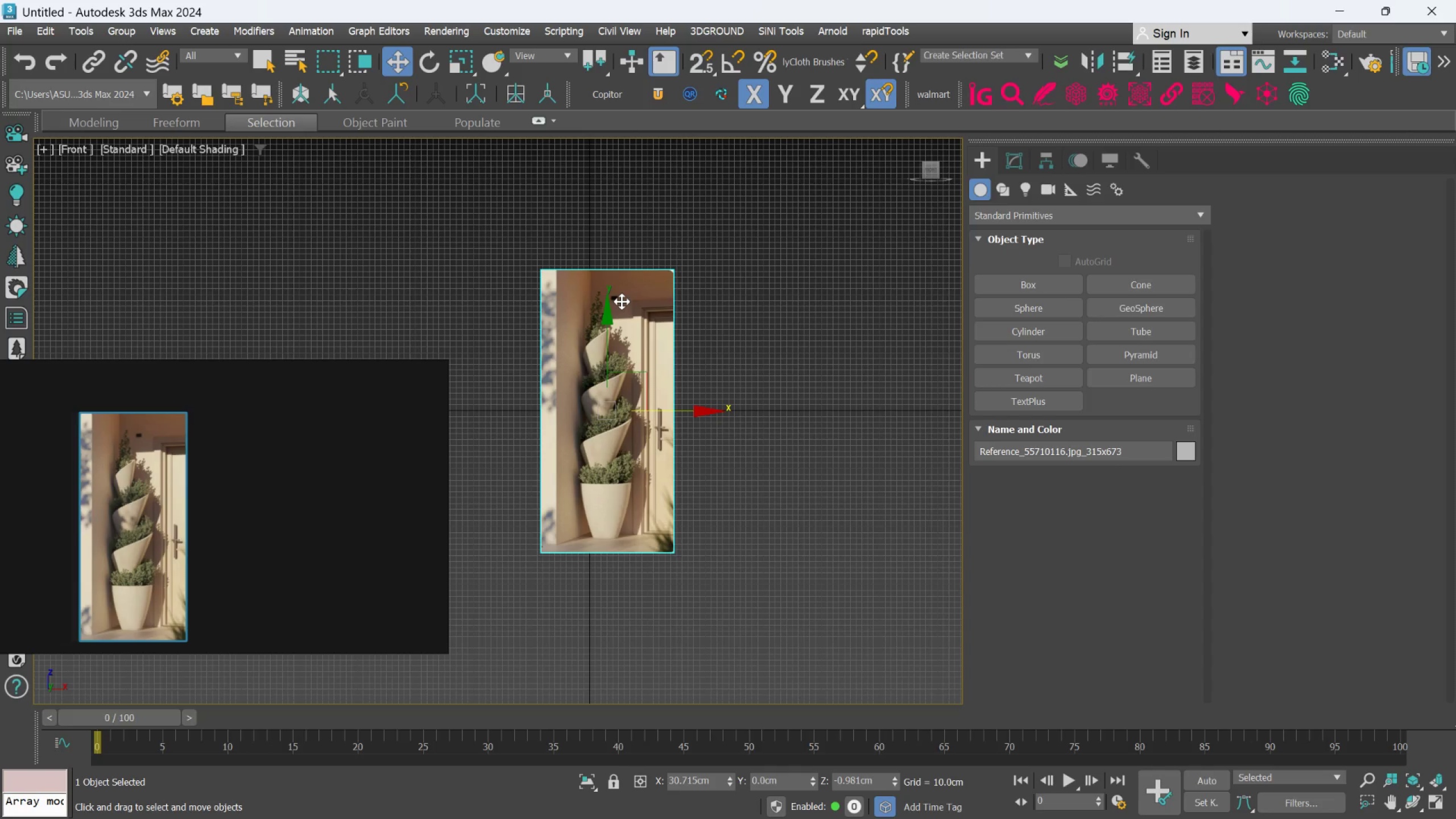 
scroll: coordinate [650, 375], scroll_direction: none, amount: 0.0
 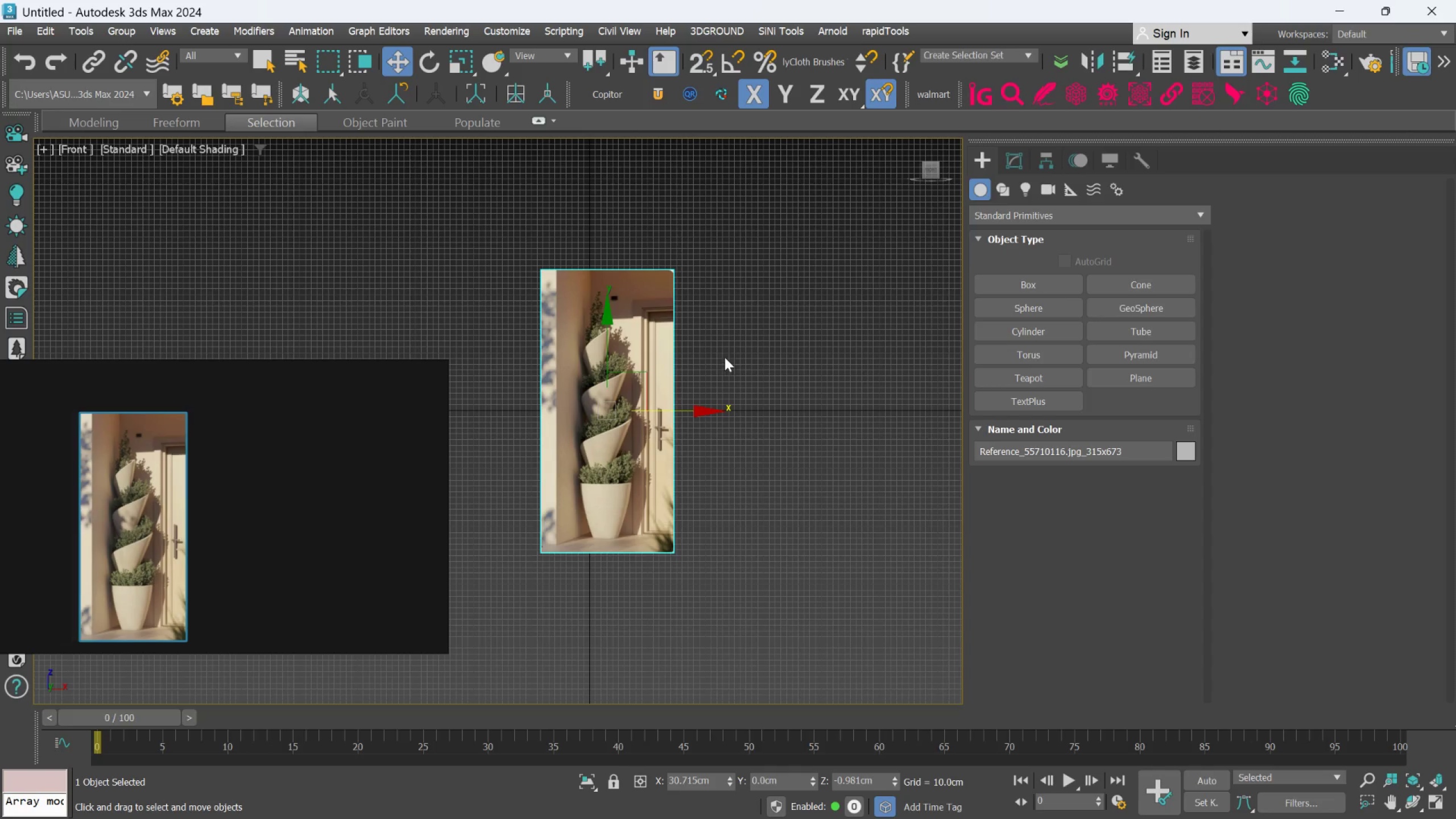 
wait(18.08)
 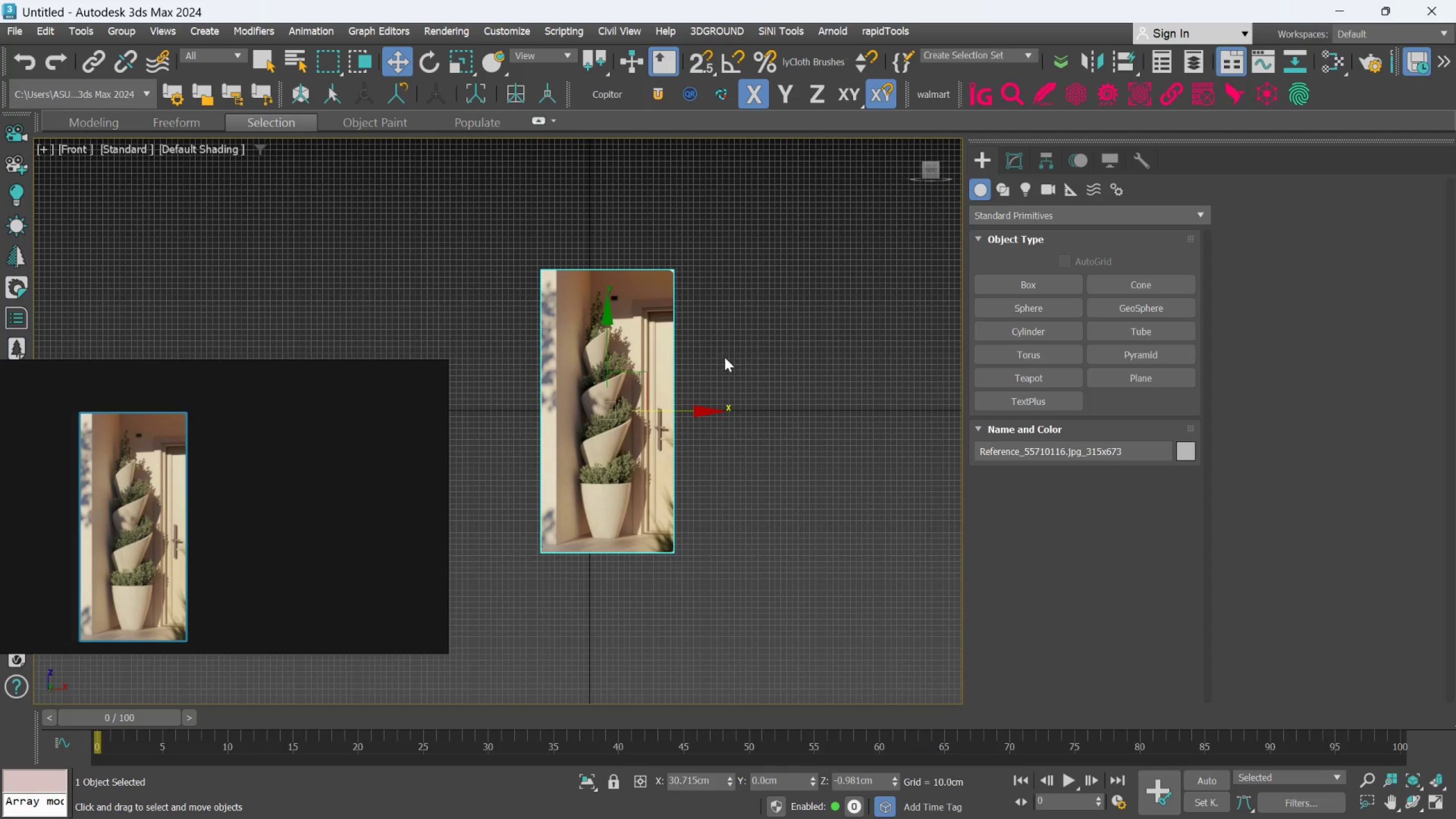 
scroll: coordinate [710, 364], scroll_direction: none, amount: 0.0
 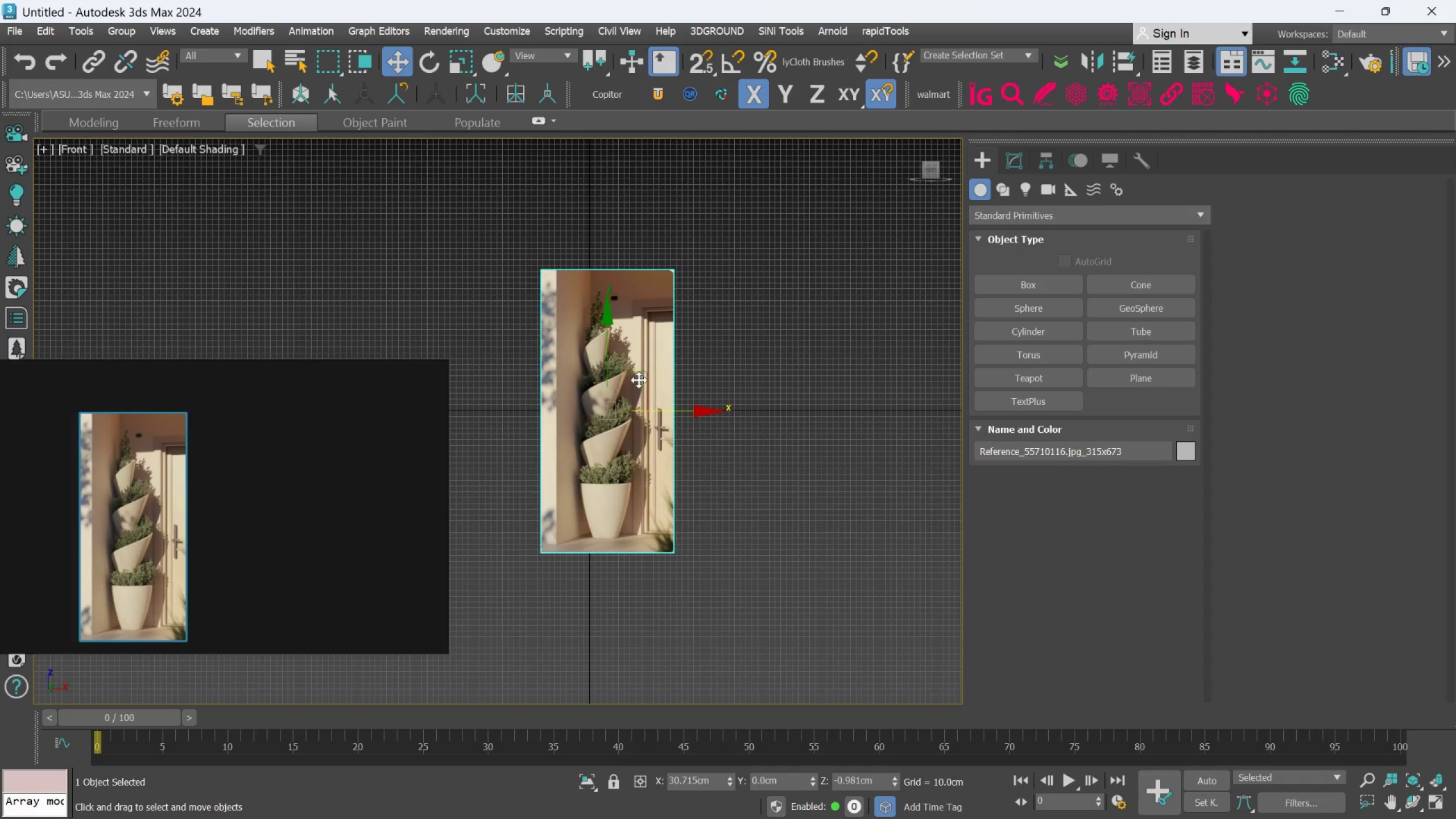 
scroll: coordinate [638, 380], scroll_direction: up, amount: 1.0
 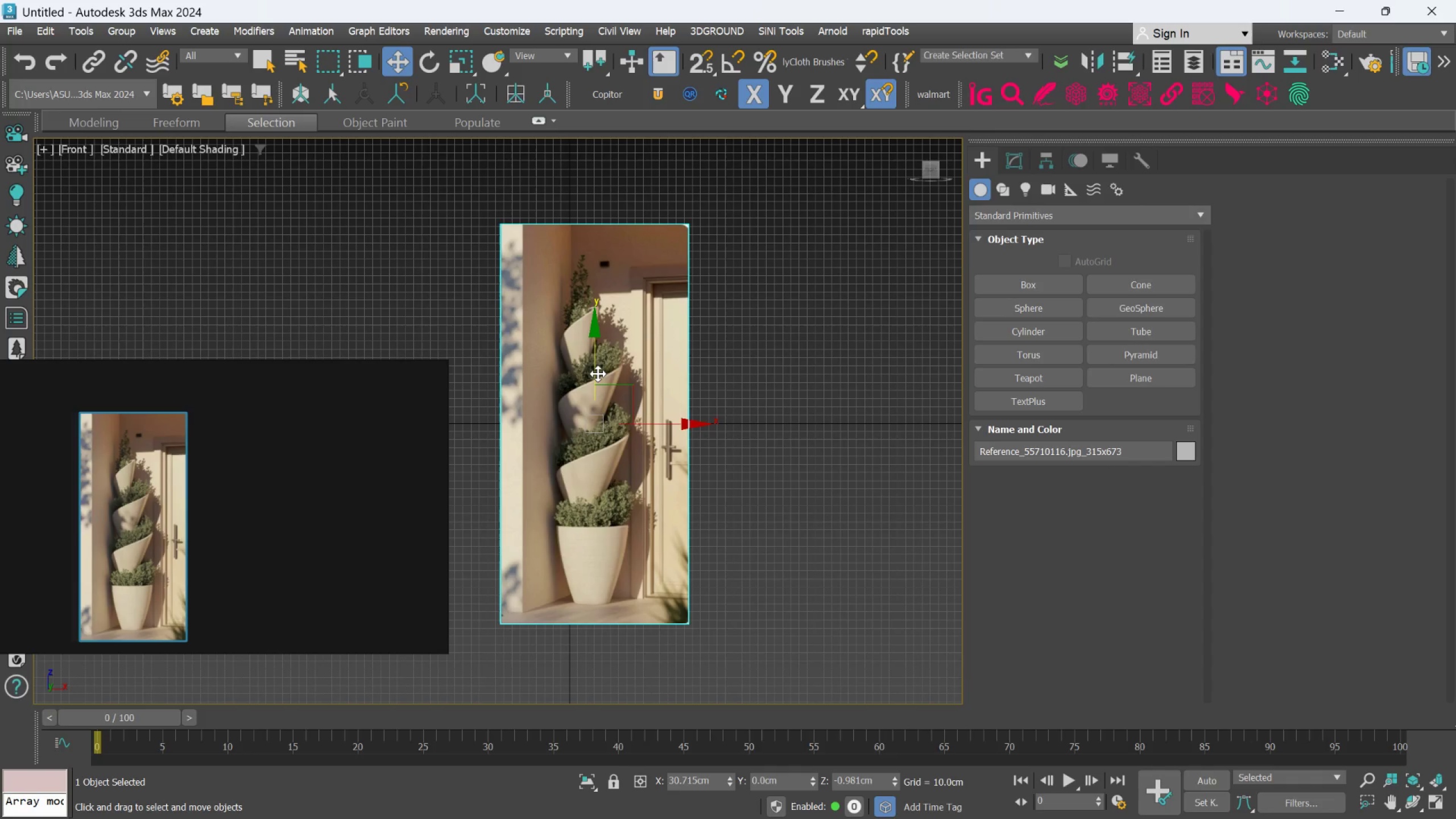 
left_click_drag(start_coordinate=[597, 373], to_coordinate=[597, 280])
 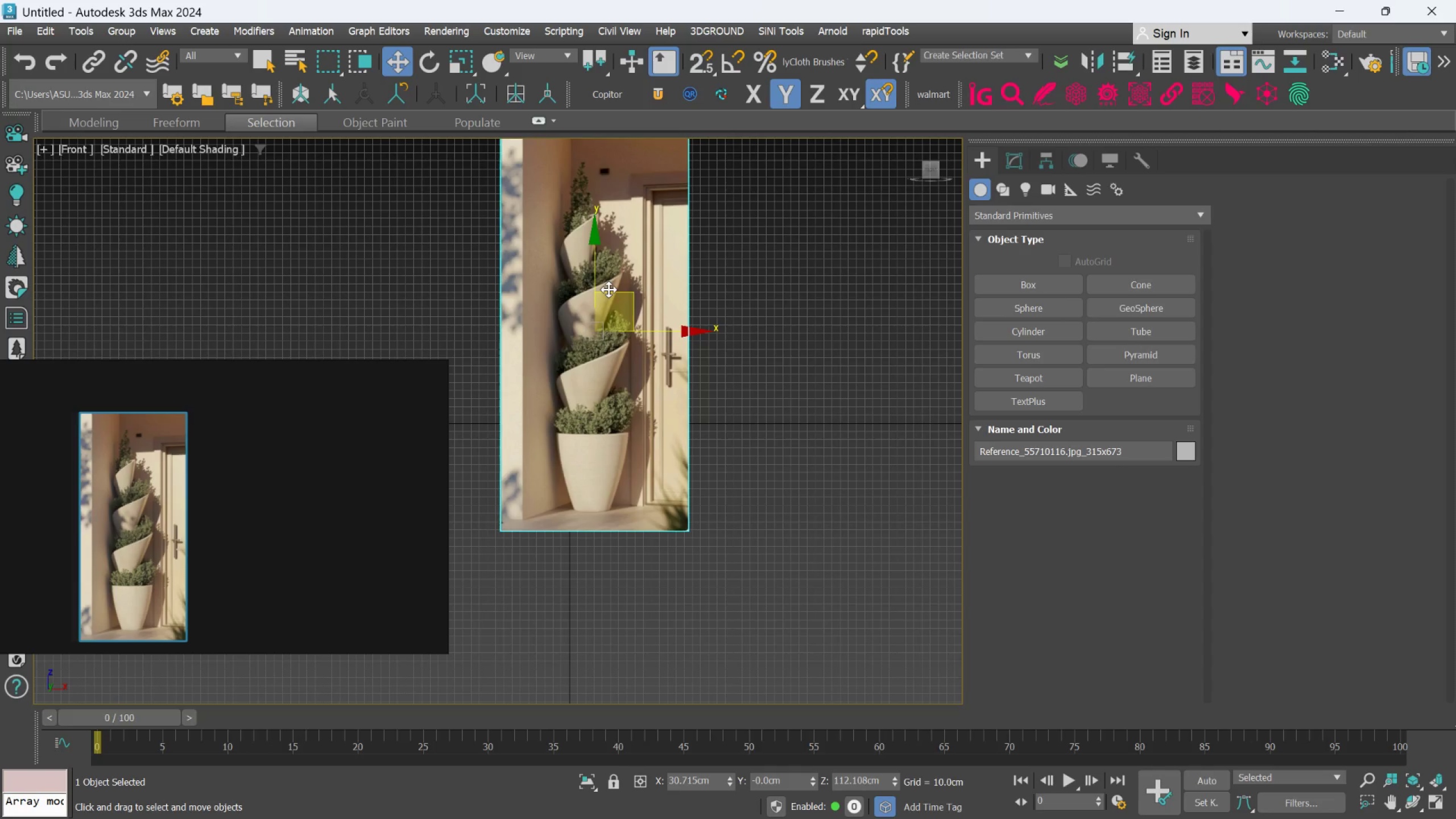 
wait(23.16)
 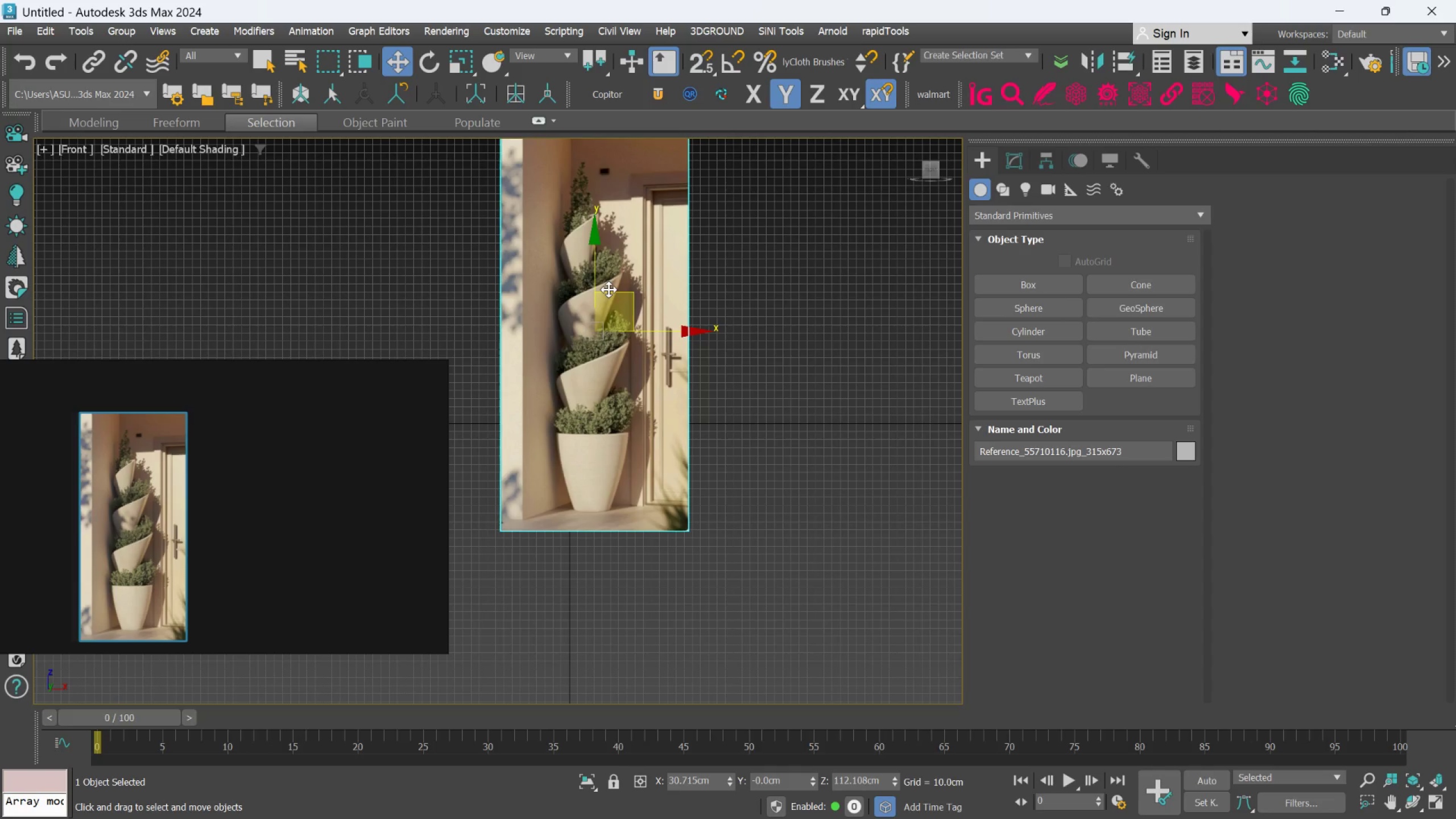 
scroll: coordinate [606, 296], scroll_direction: down, amount: 1.0
 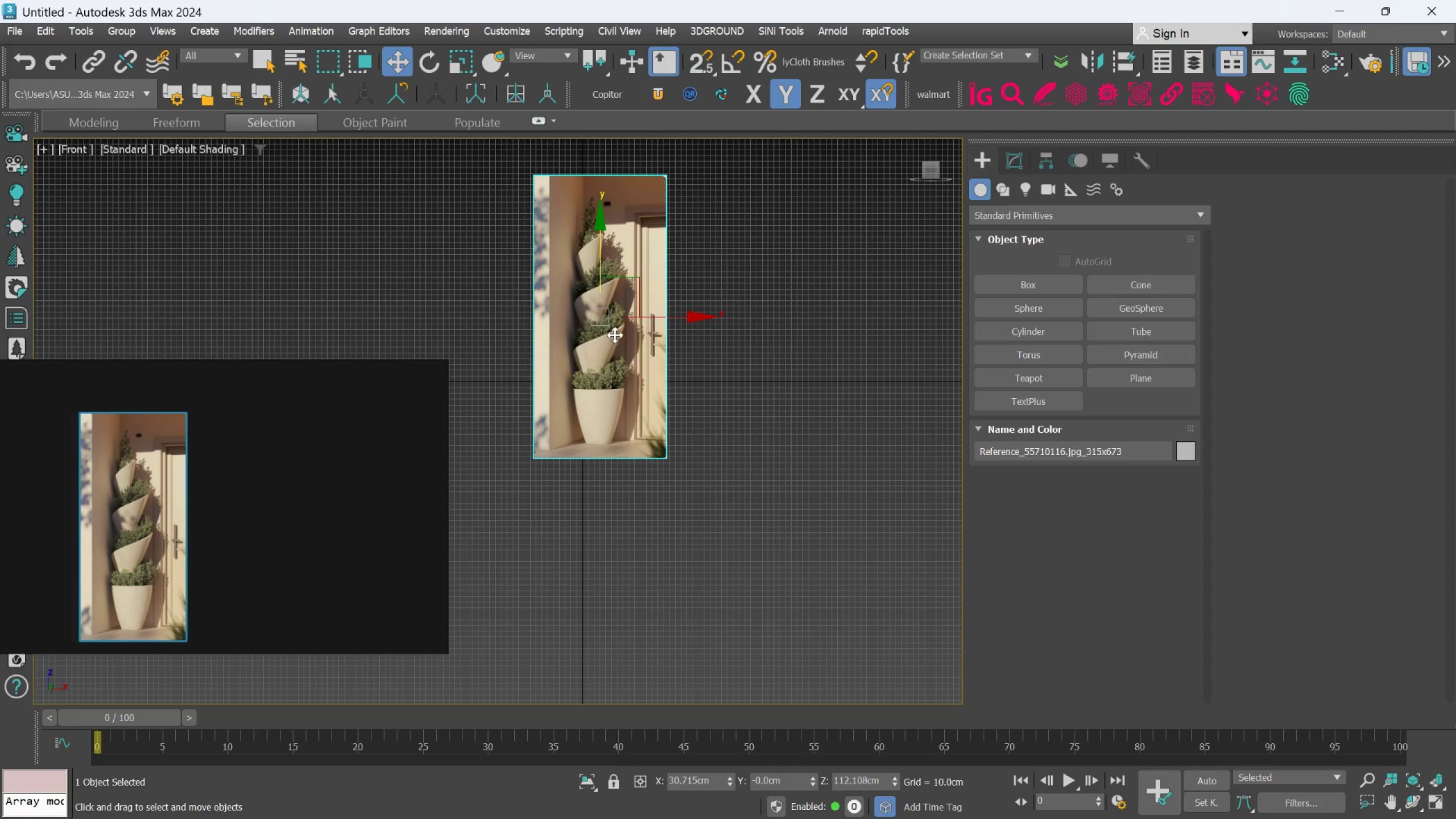 
wait(14.14)
 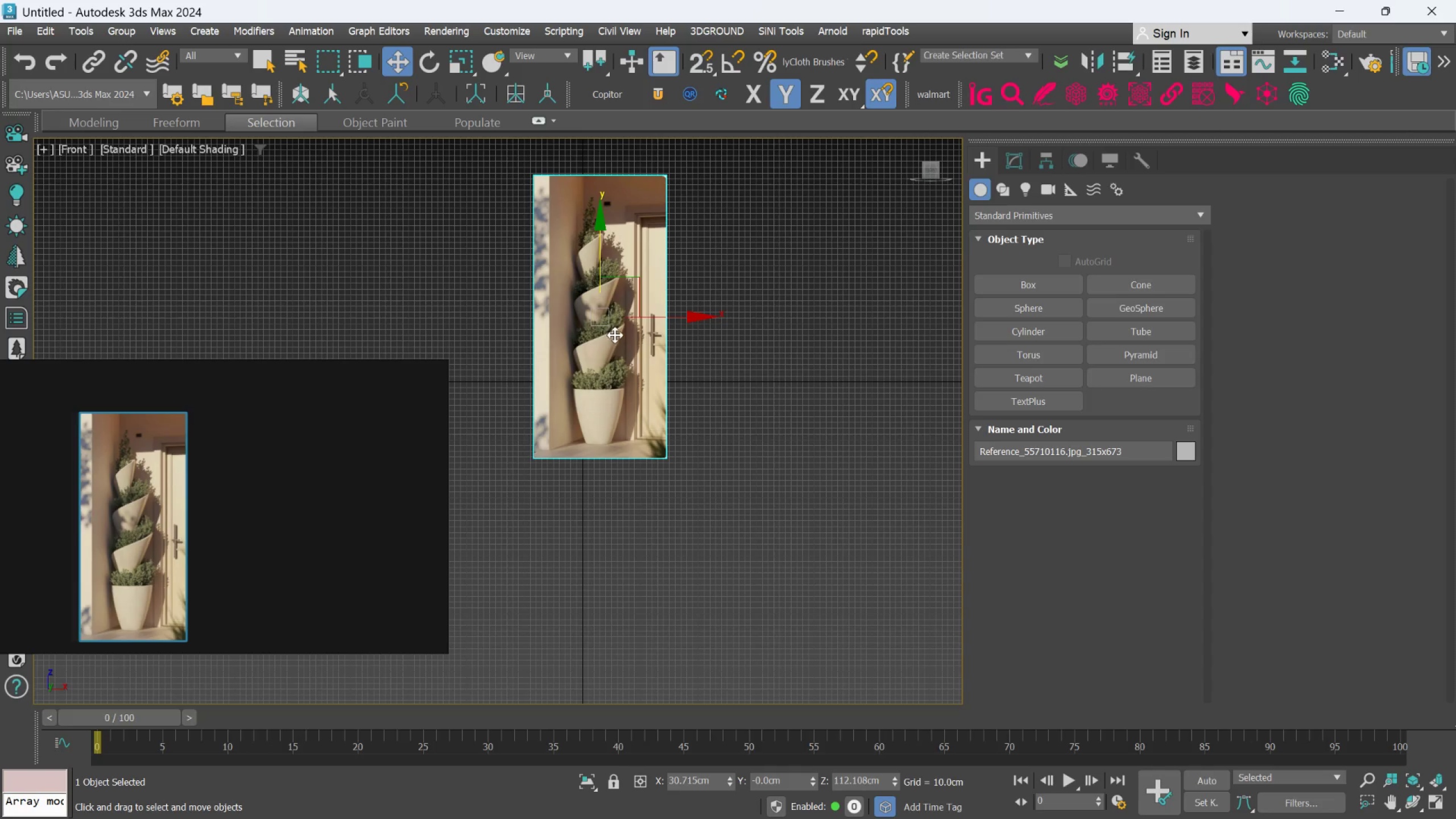 
scroll: coordinate [619, 333], scroll_direction: down, amount: 2.0
 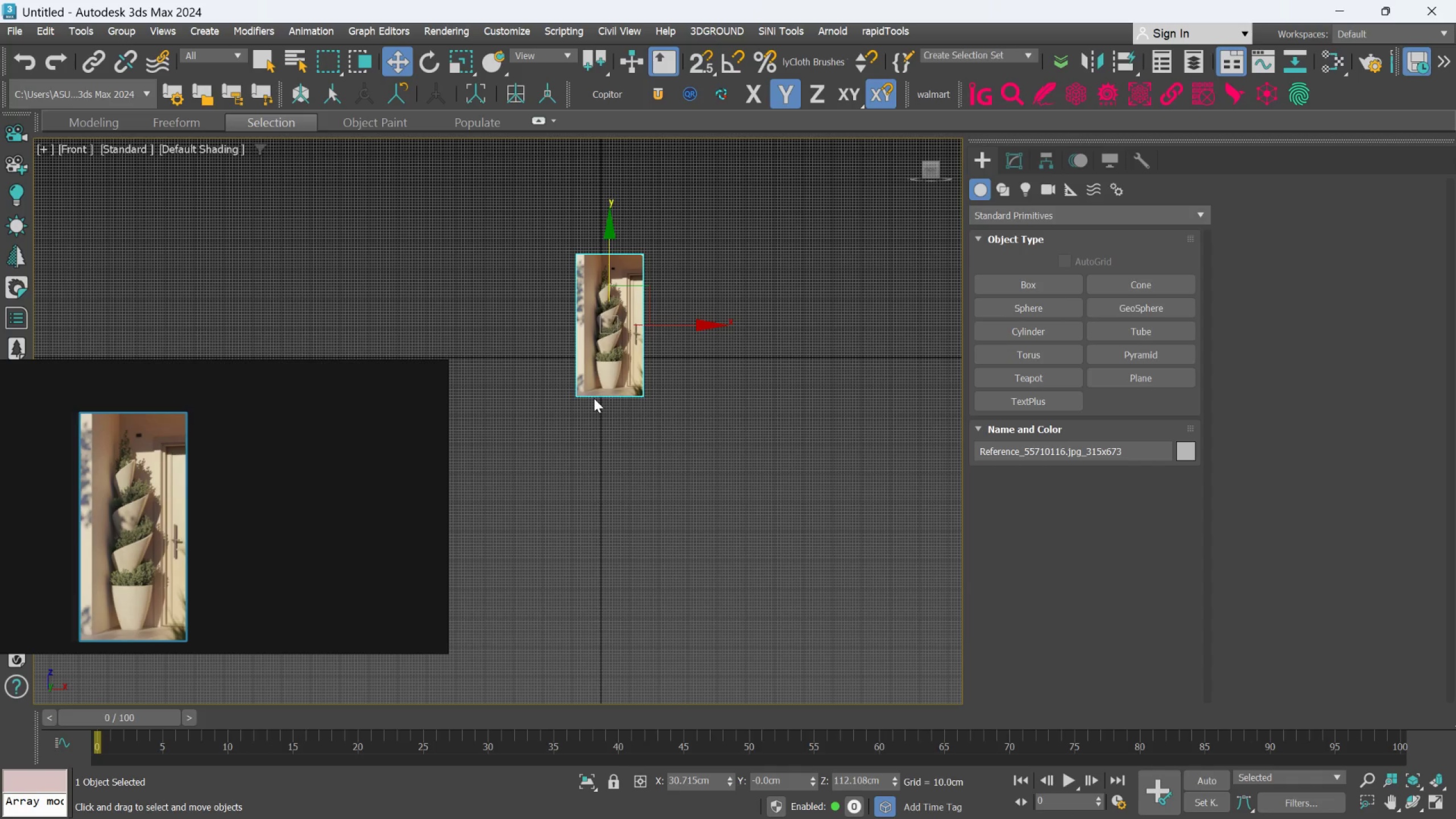 
wait(7.31)
 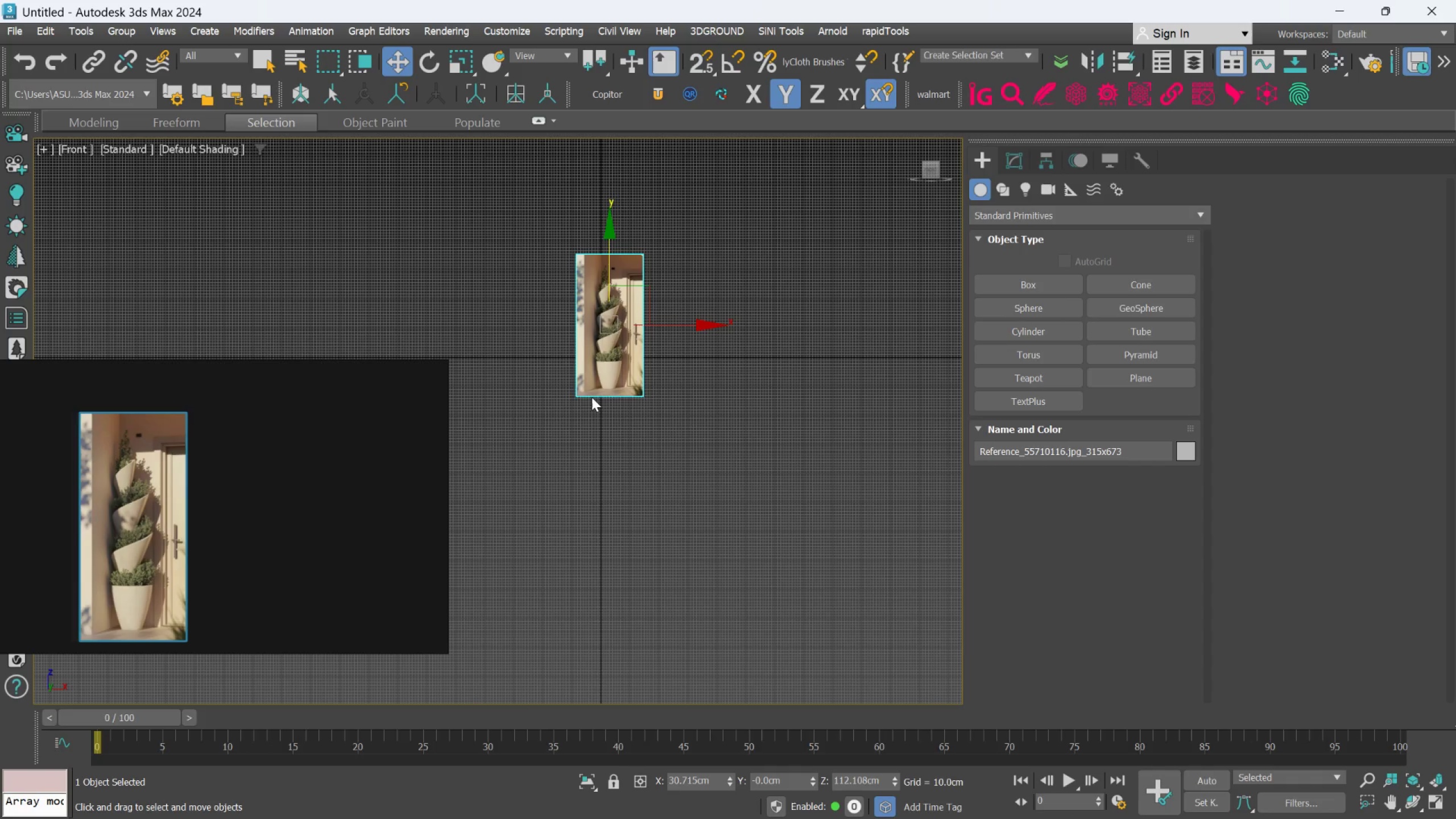 
scroll: coordinate [593, 399], scroll_direction: down, amount: 1.0
 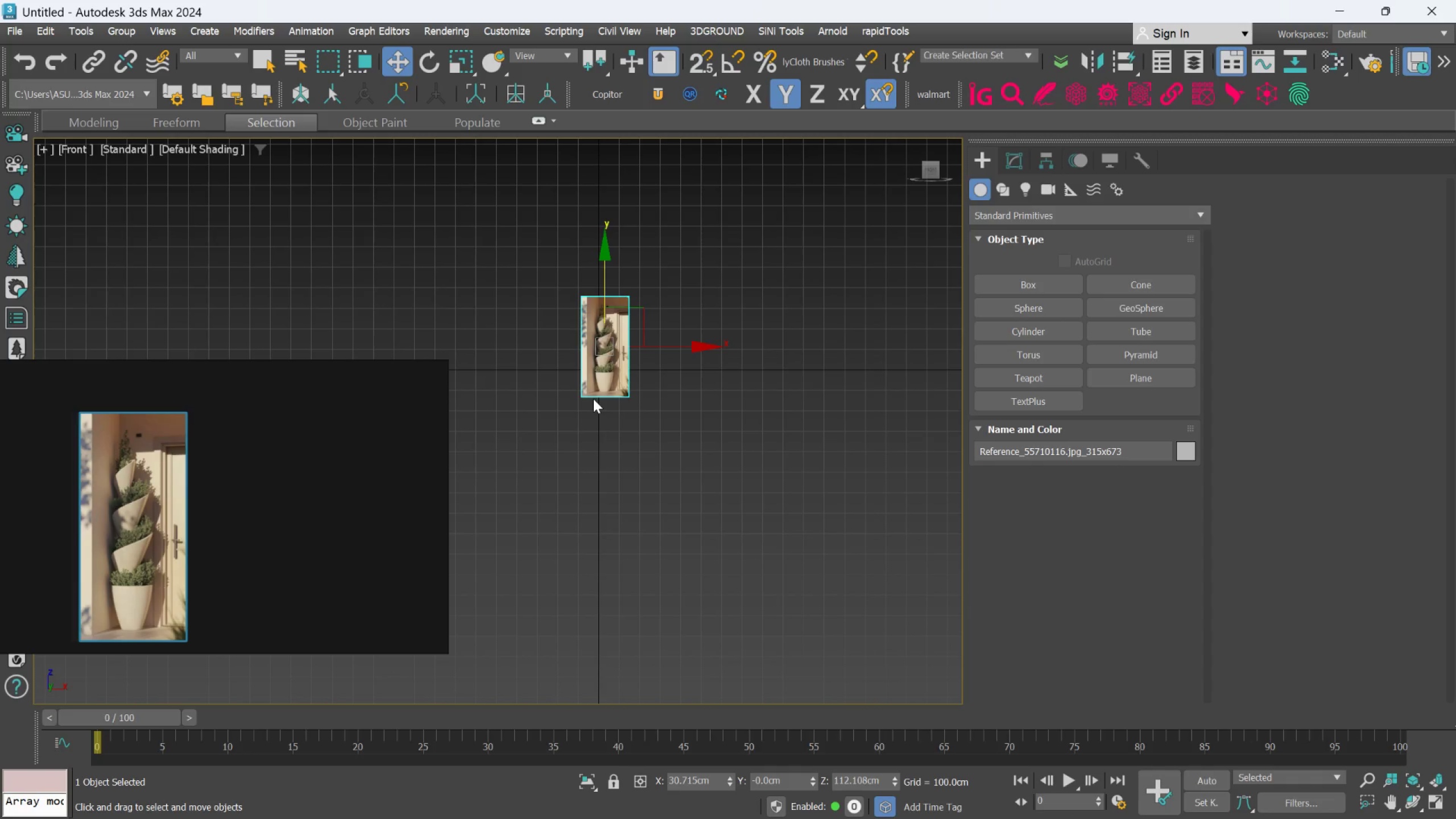 
scroll: coordinate [593, 399], scroll_direction: up, amount: 1.0
 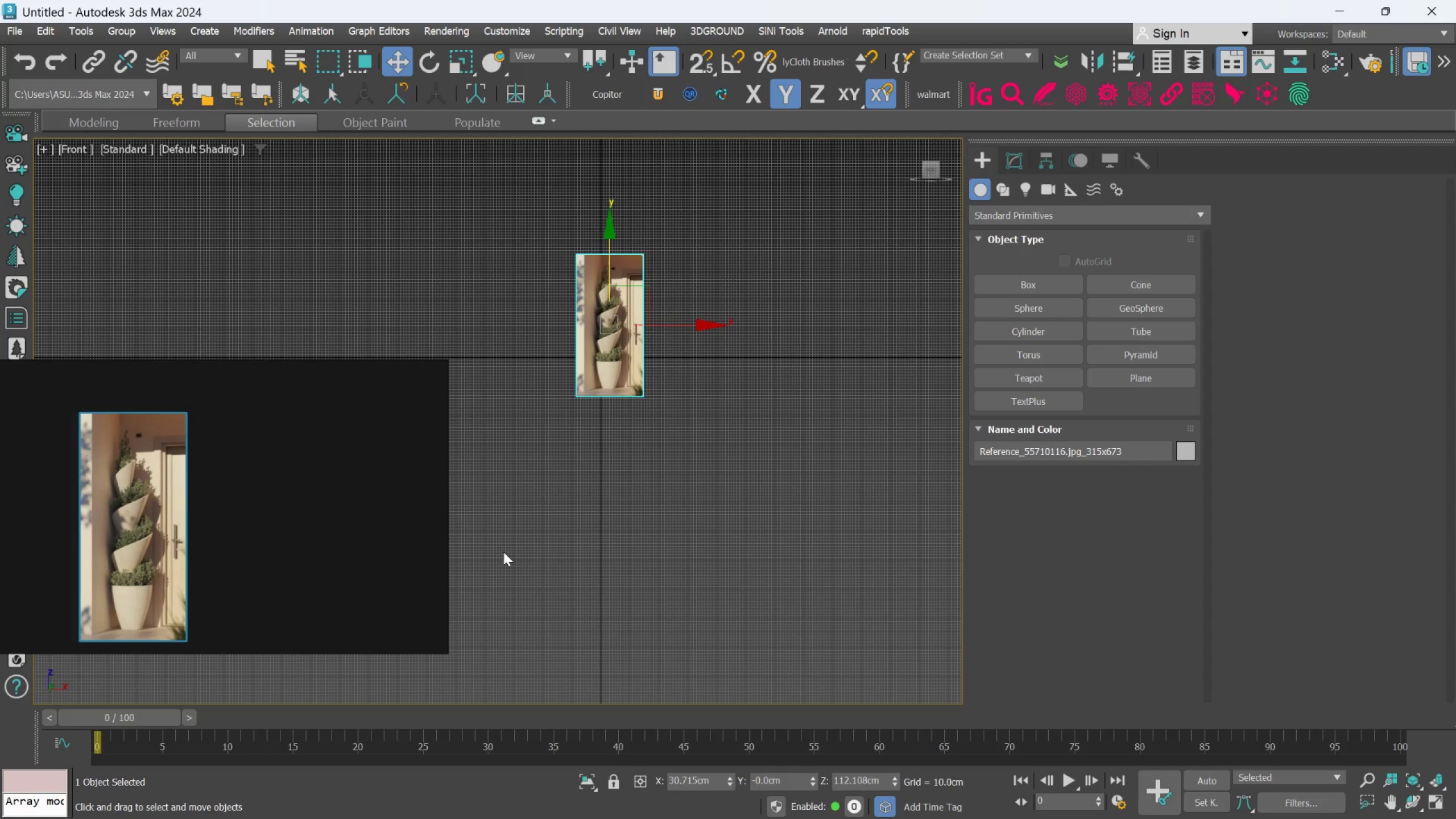 
wait(18.5)
 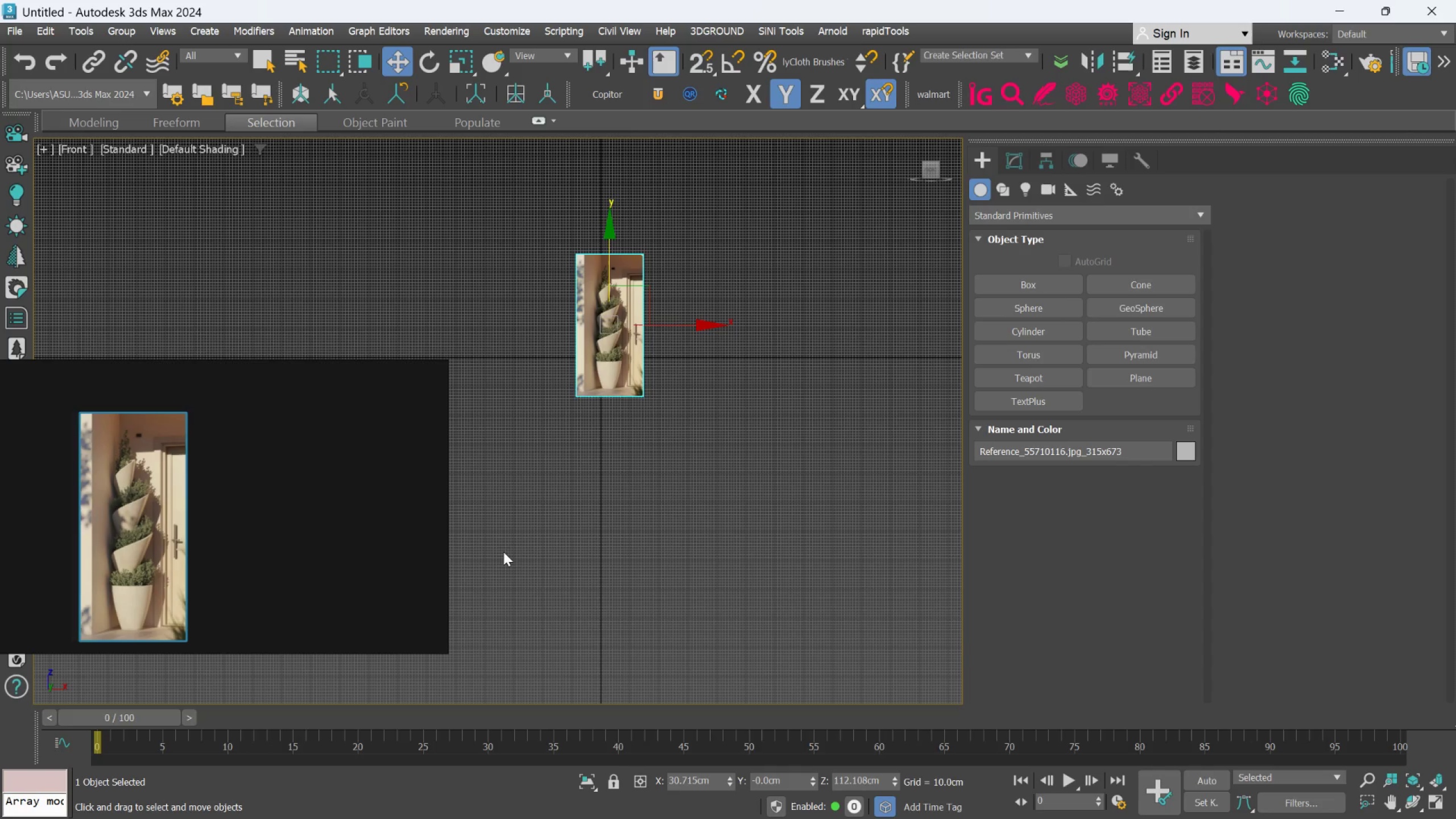 
scroll: coordinate [579, 482], scroll_direction: up, amount: 3.0
 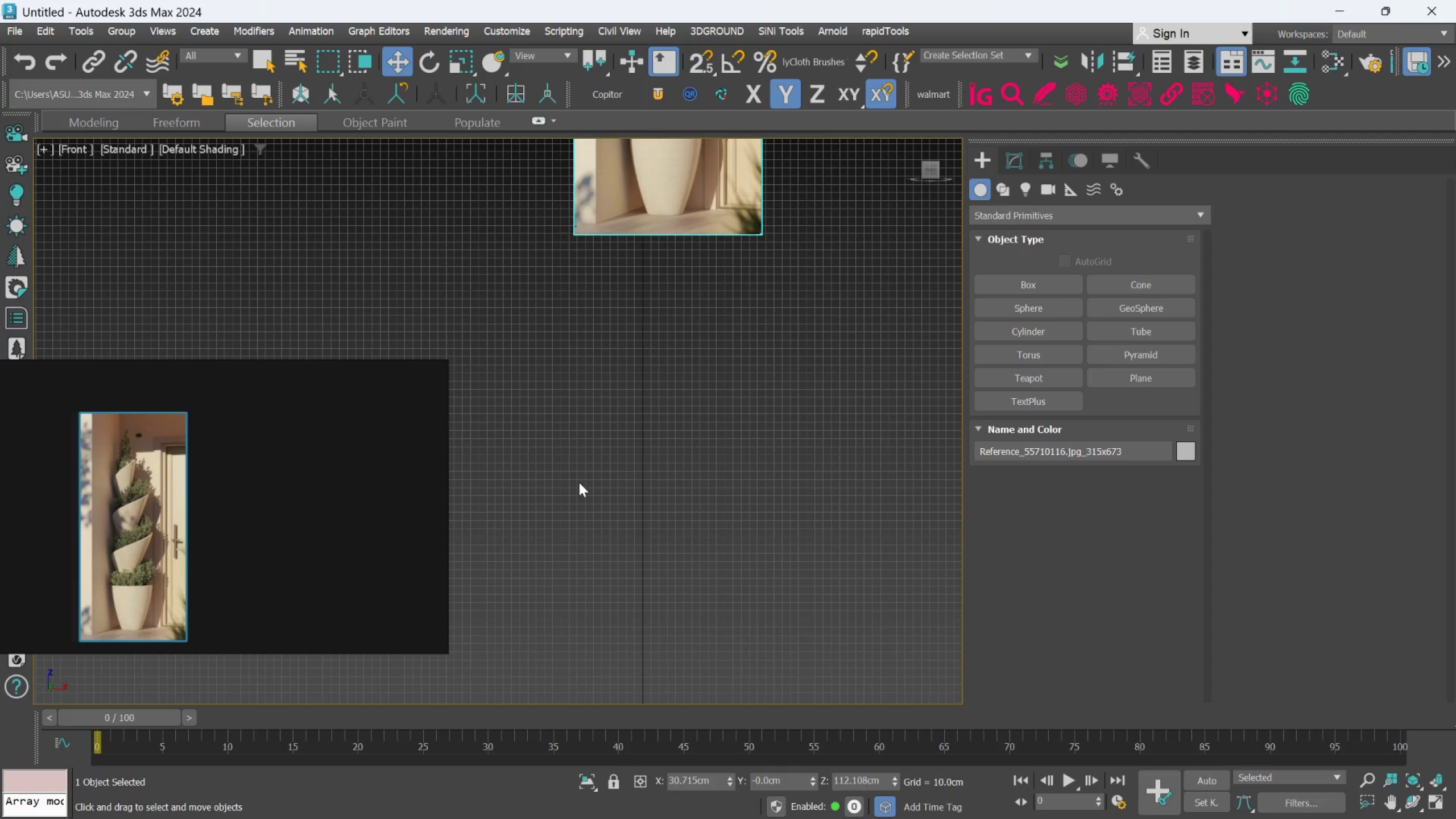 
wait(15.64)
 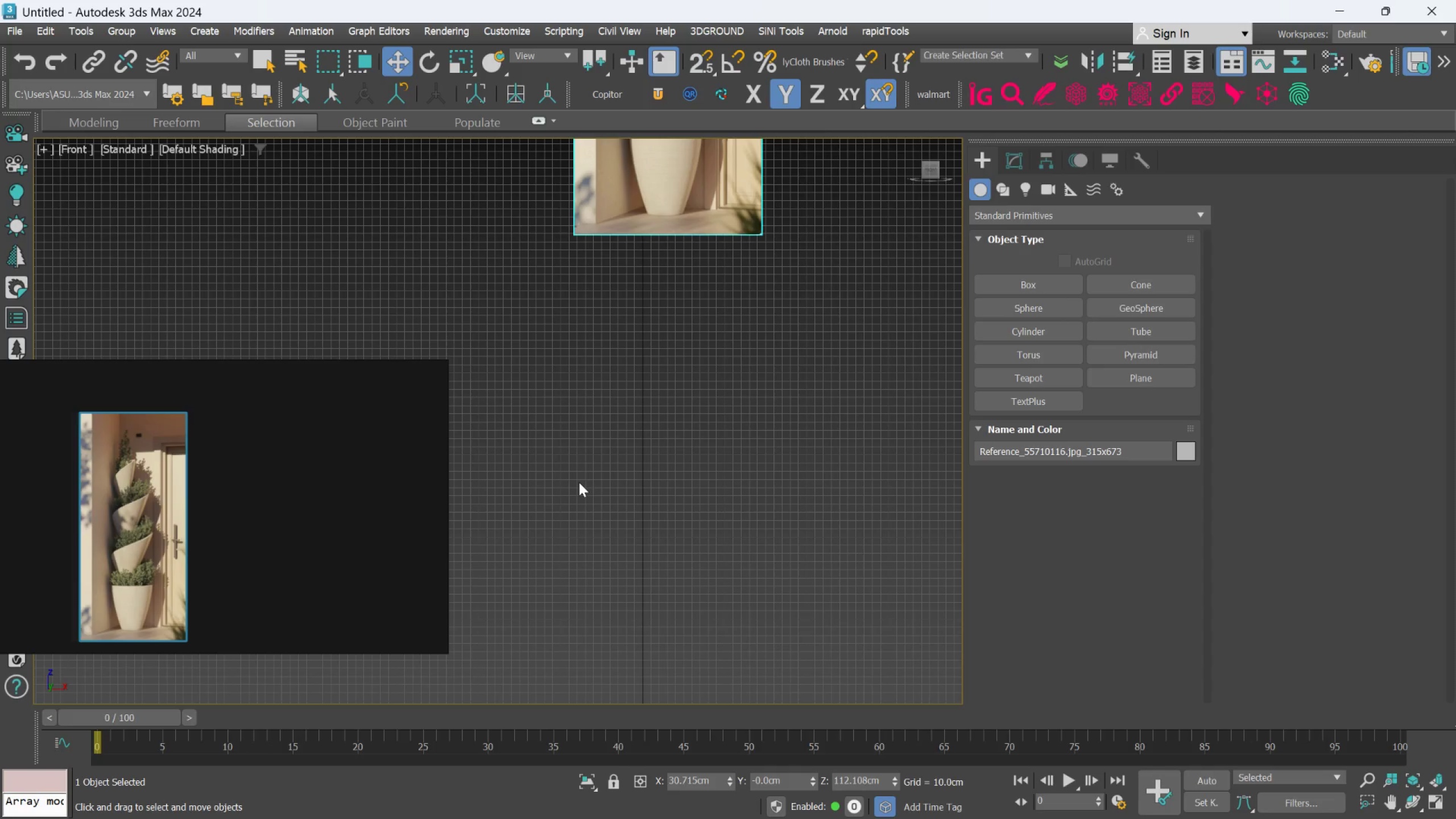 
scroll: coordinate [868, 484], scroll_direction: down, amount: 3.0
 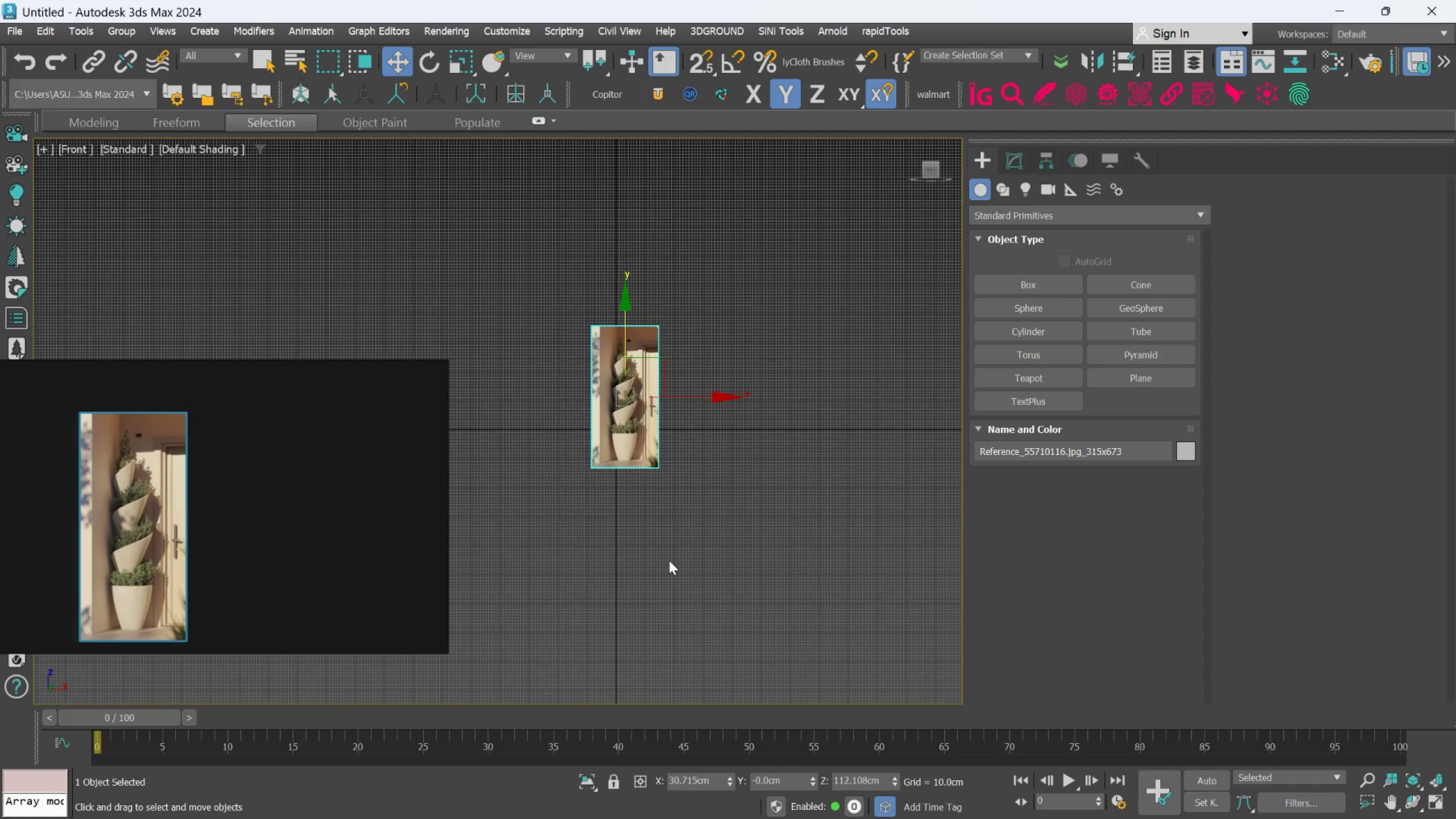 
scroll: coordinate [669, 551], scroll_direction: up, amount: 3.0
 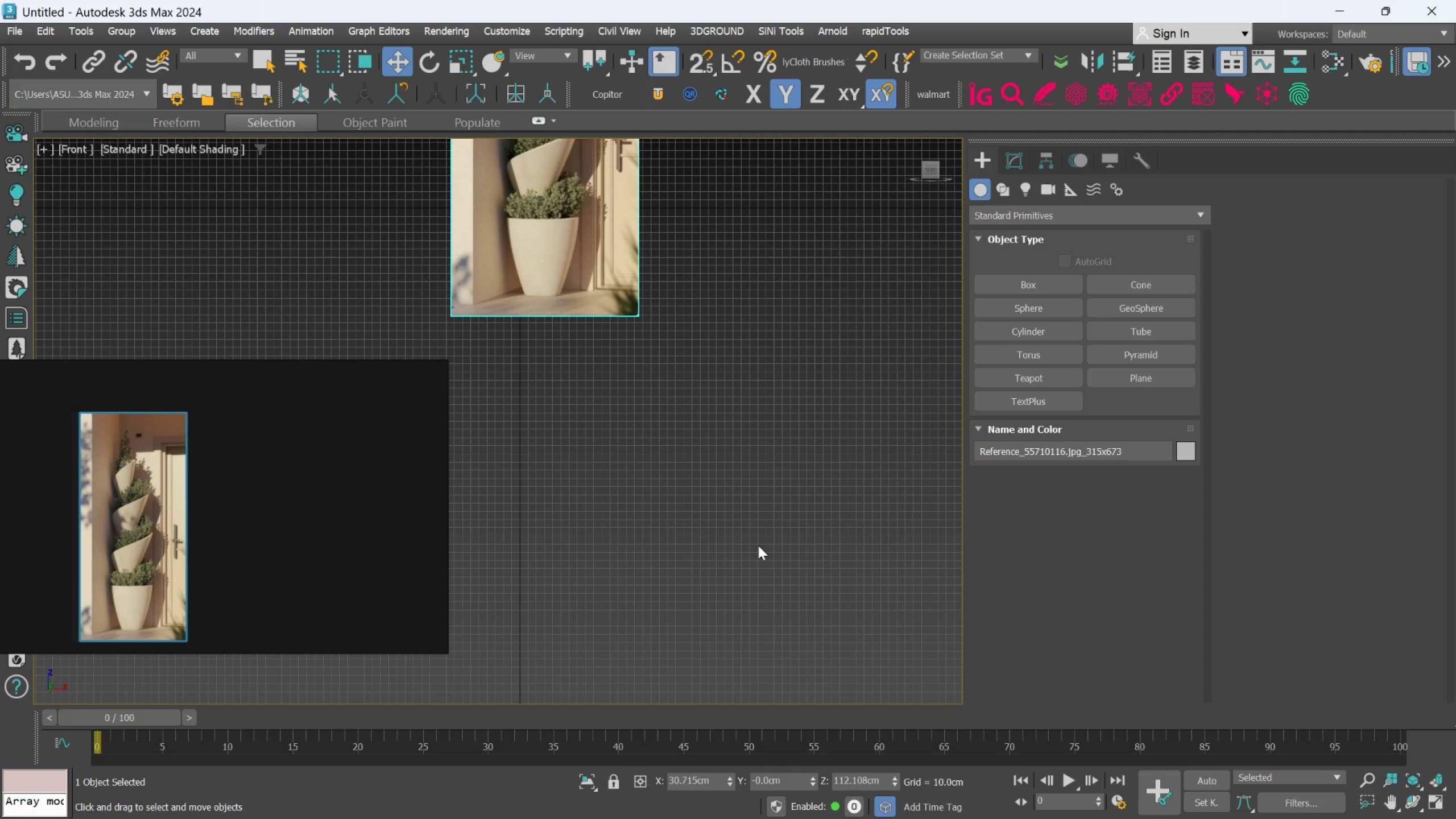 
wait(19.01)
 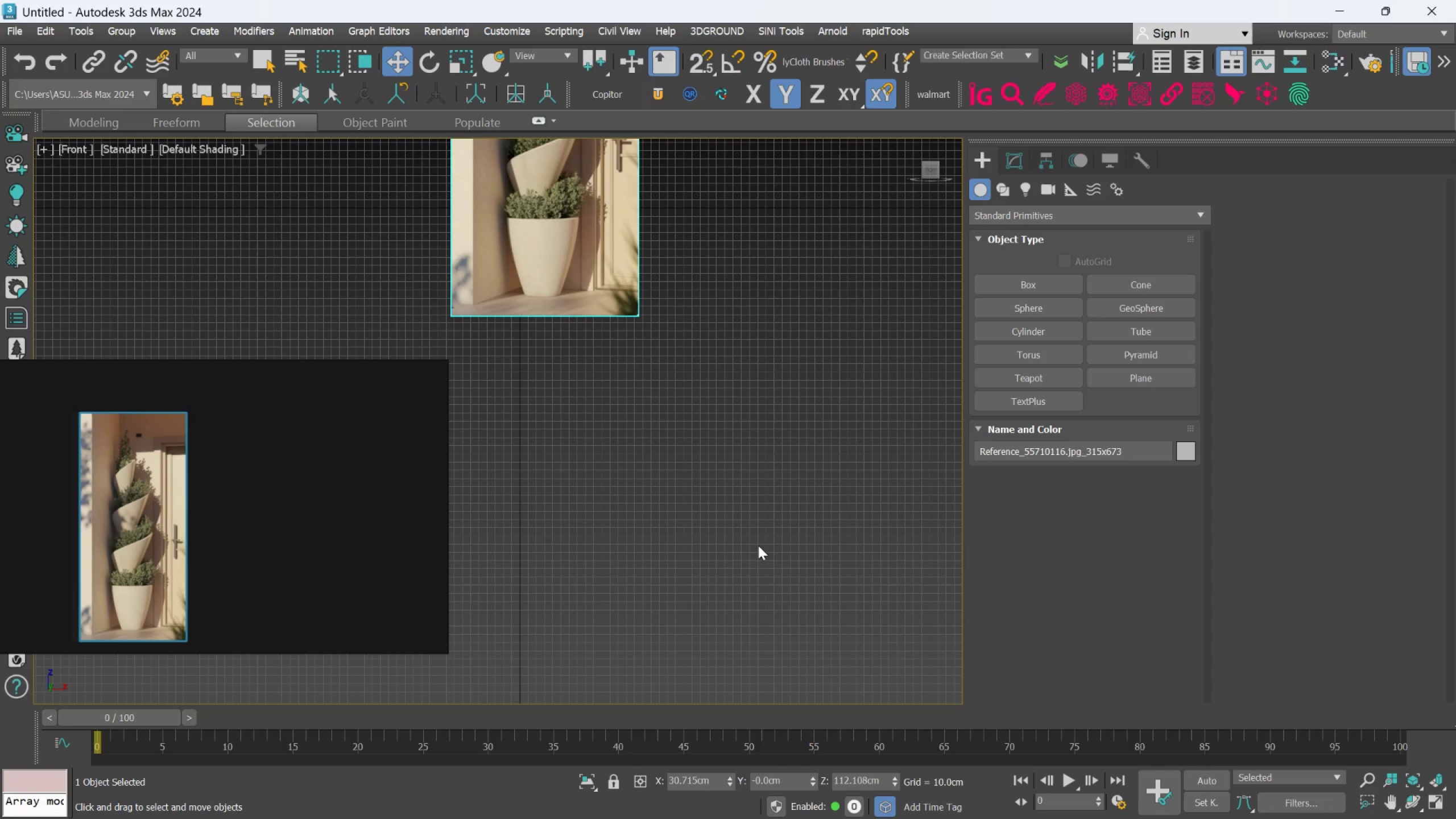 
scroll: coordinate [759, 545], scroll_direction: none, amount: 0.0
 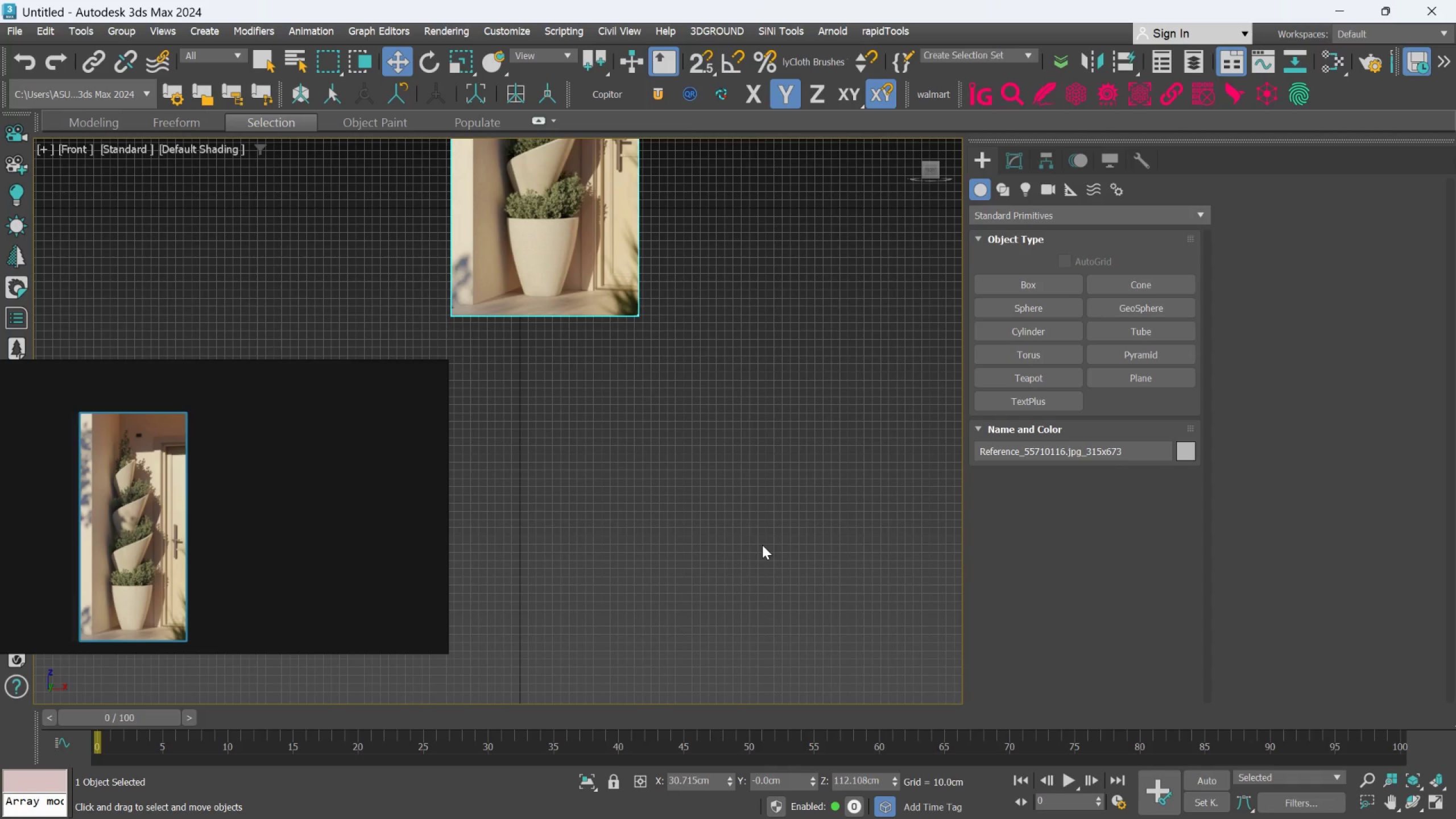 
wait(7.75)
 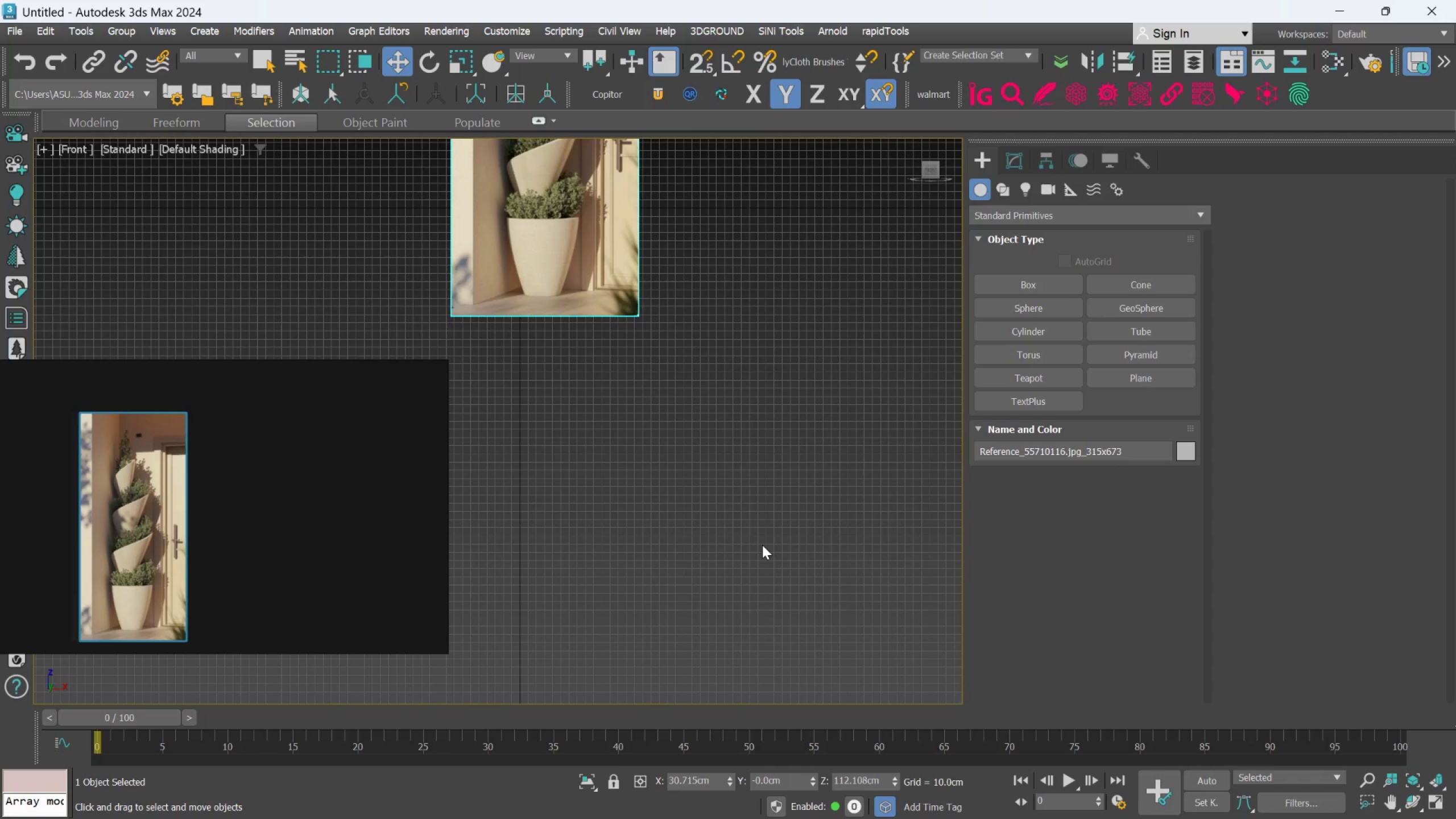 
scroll: coordinate [696, 411], scroll_direction: up, amount: 2.0
 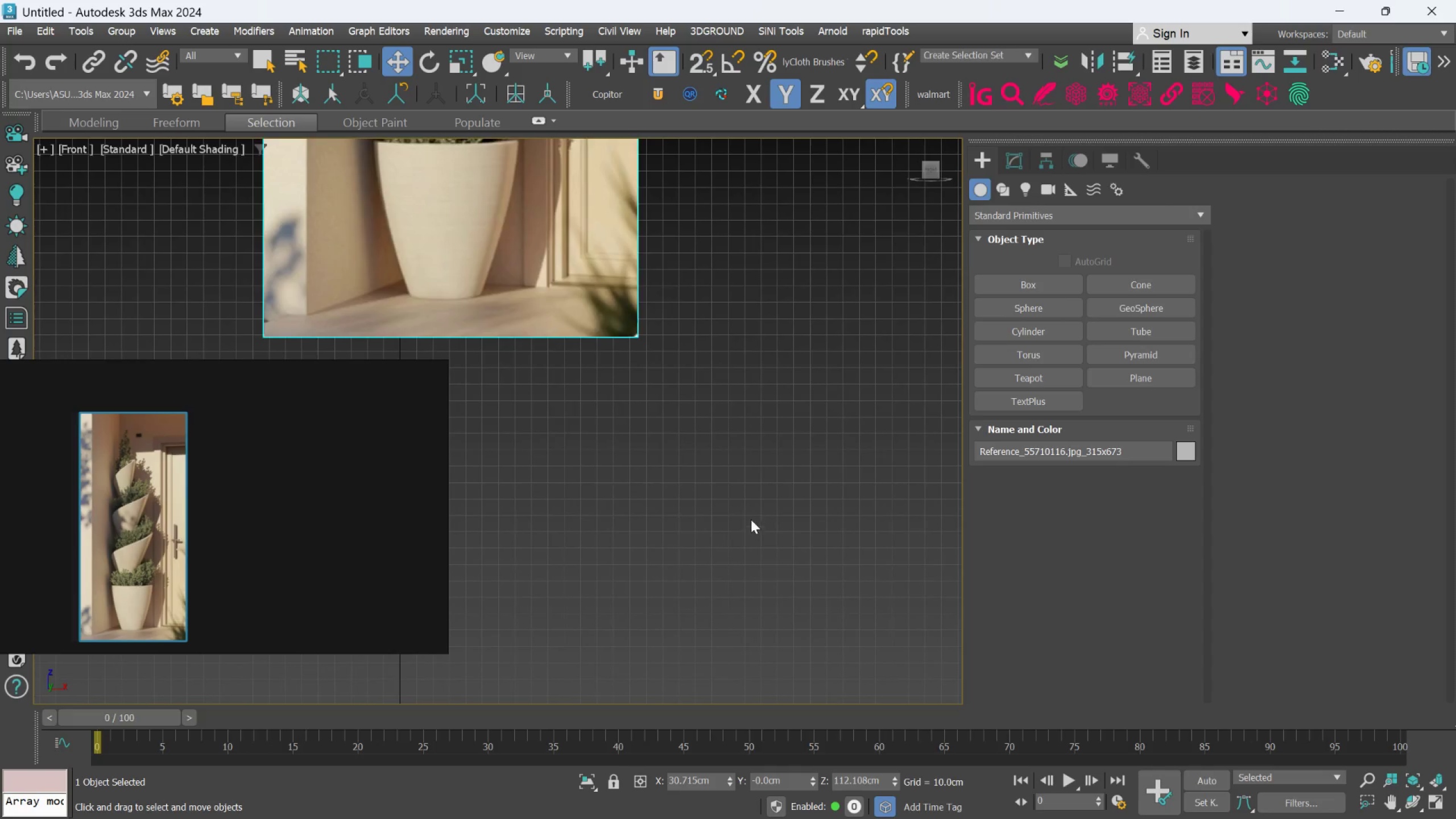 
scroll: coordinate [751, 519], scroll_direction: down, amount: 4.0
 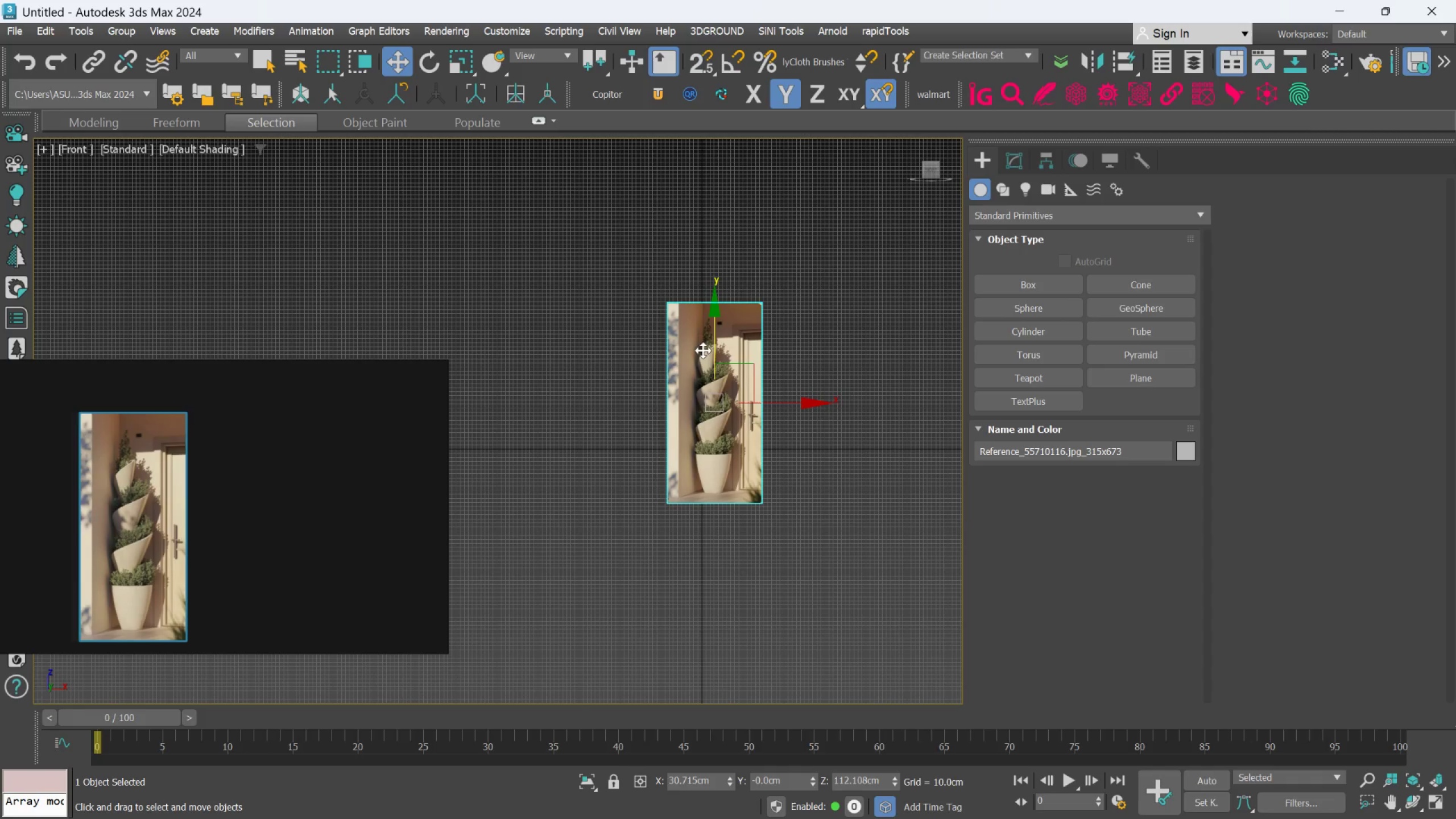 
left_click_drag(start_coordinate=[713, 346], to_coordinate=[702, 246])
 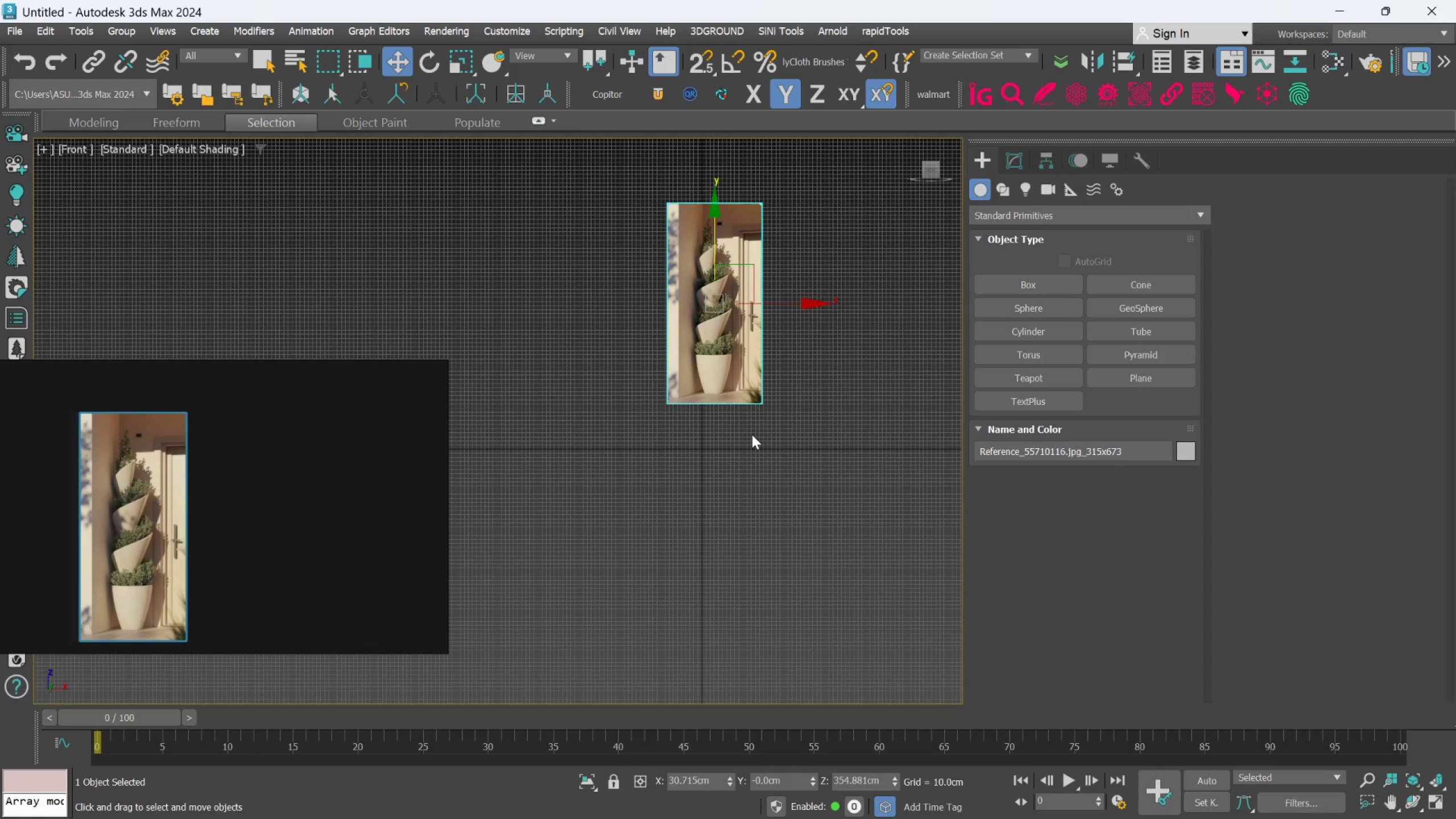 
wait(15.83)
 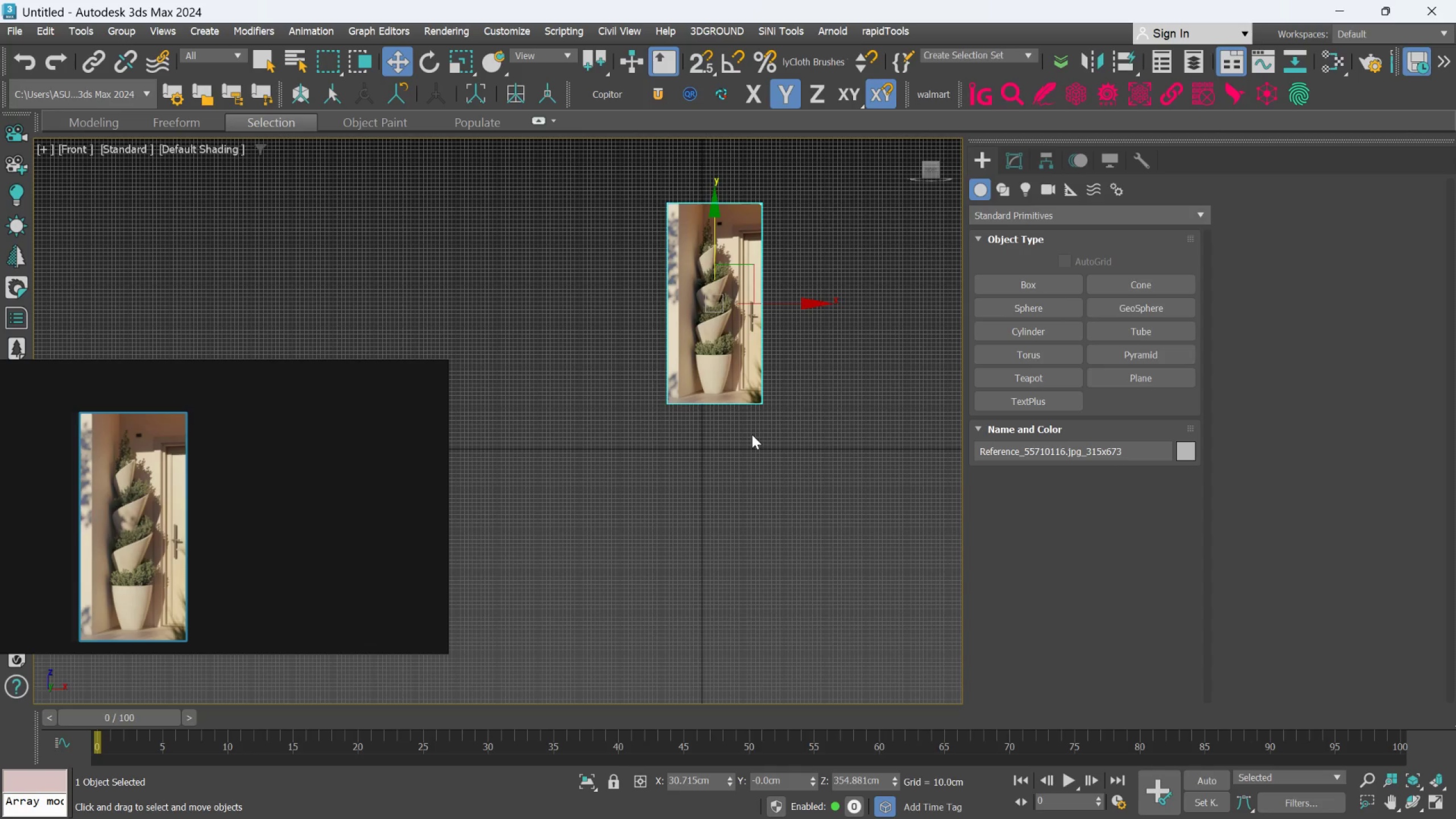 
left_click_drag(start_coordinate=[714, 254], to_coordinate=[709, 296])
 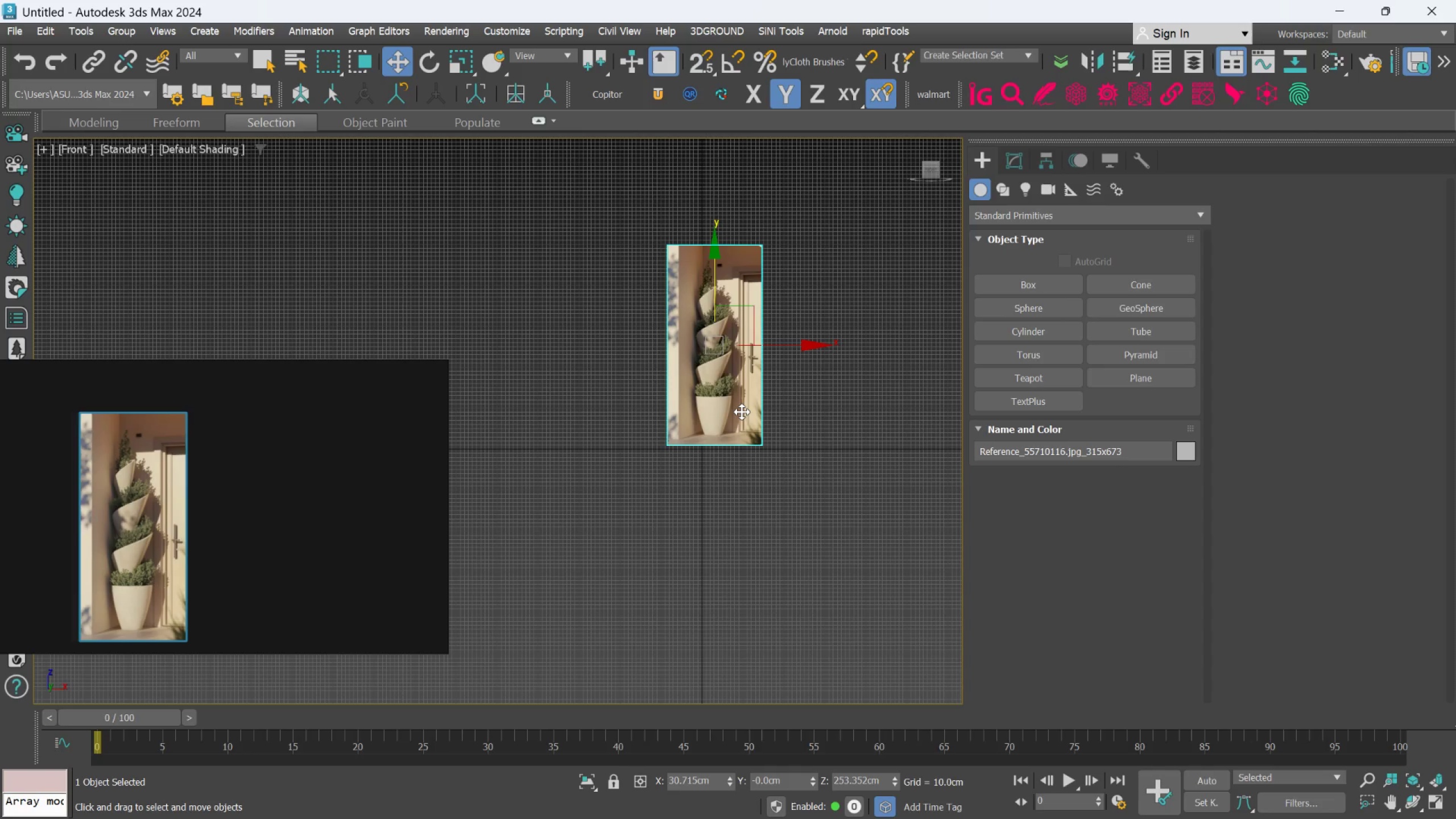 
wait(13.81)
 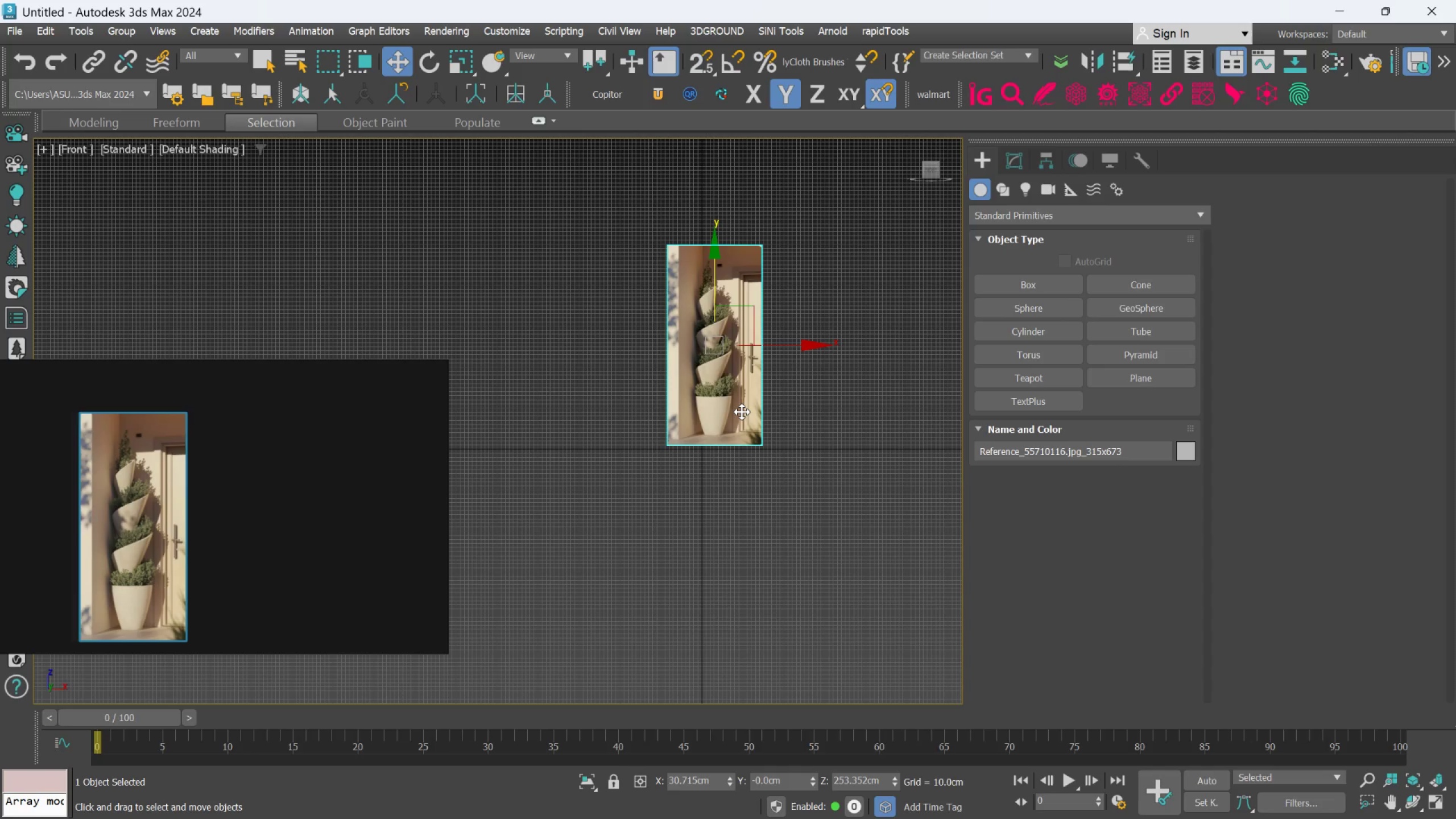 
scroll: coordinate [729, 445], scroll_direction: up, amount: 1.0
 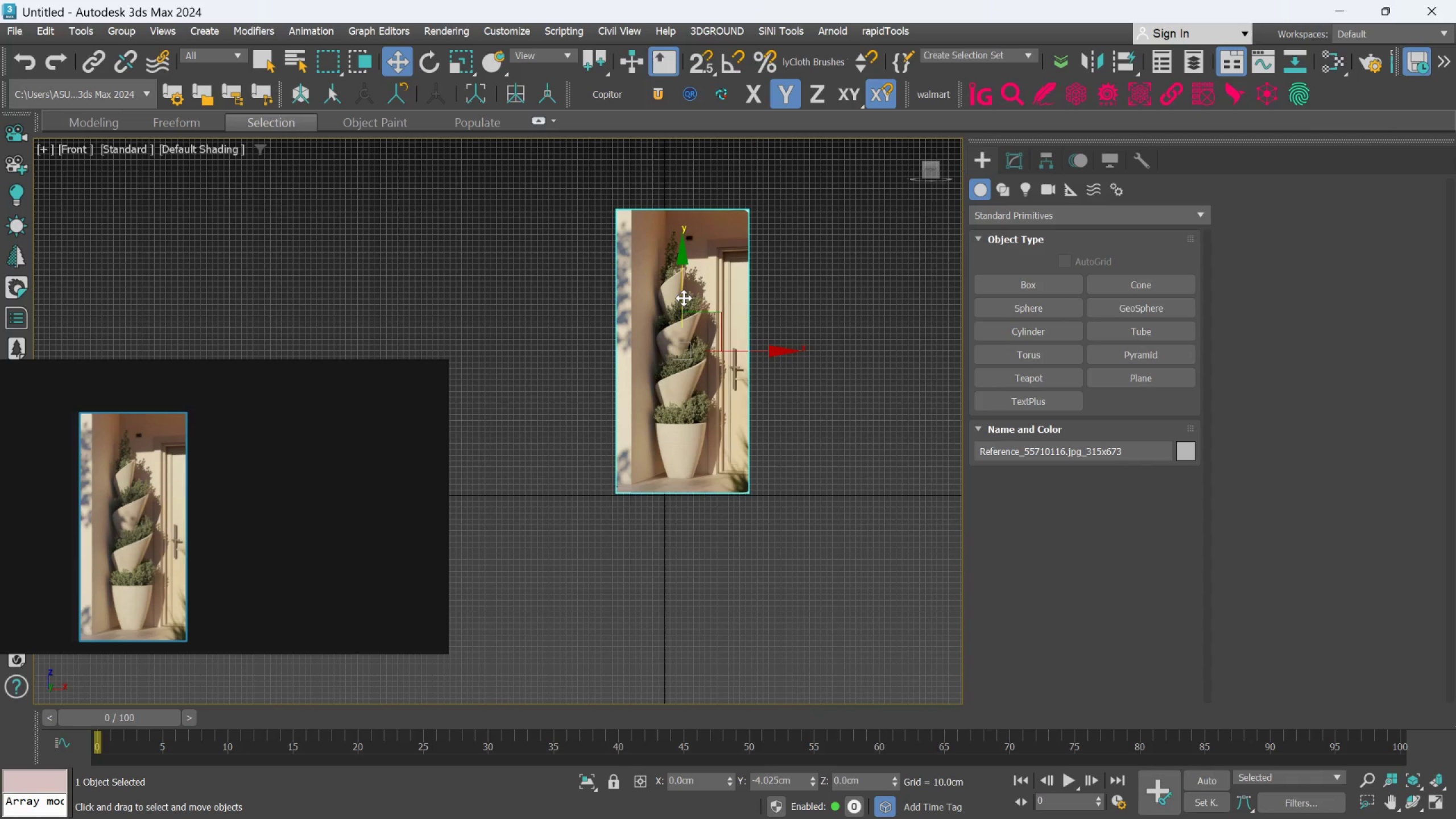 
left_click_drag(start_coordinate=[763, 351], to_coordinate=[754, 352])
 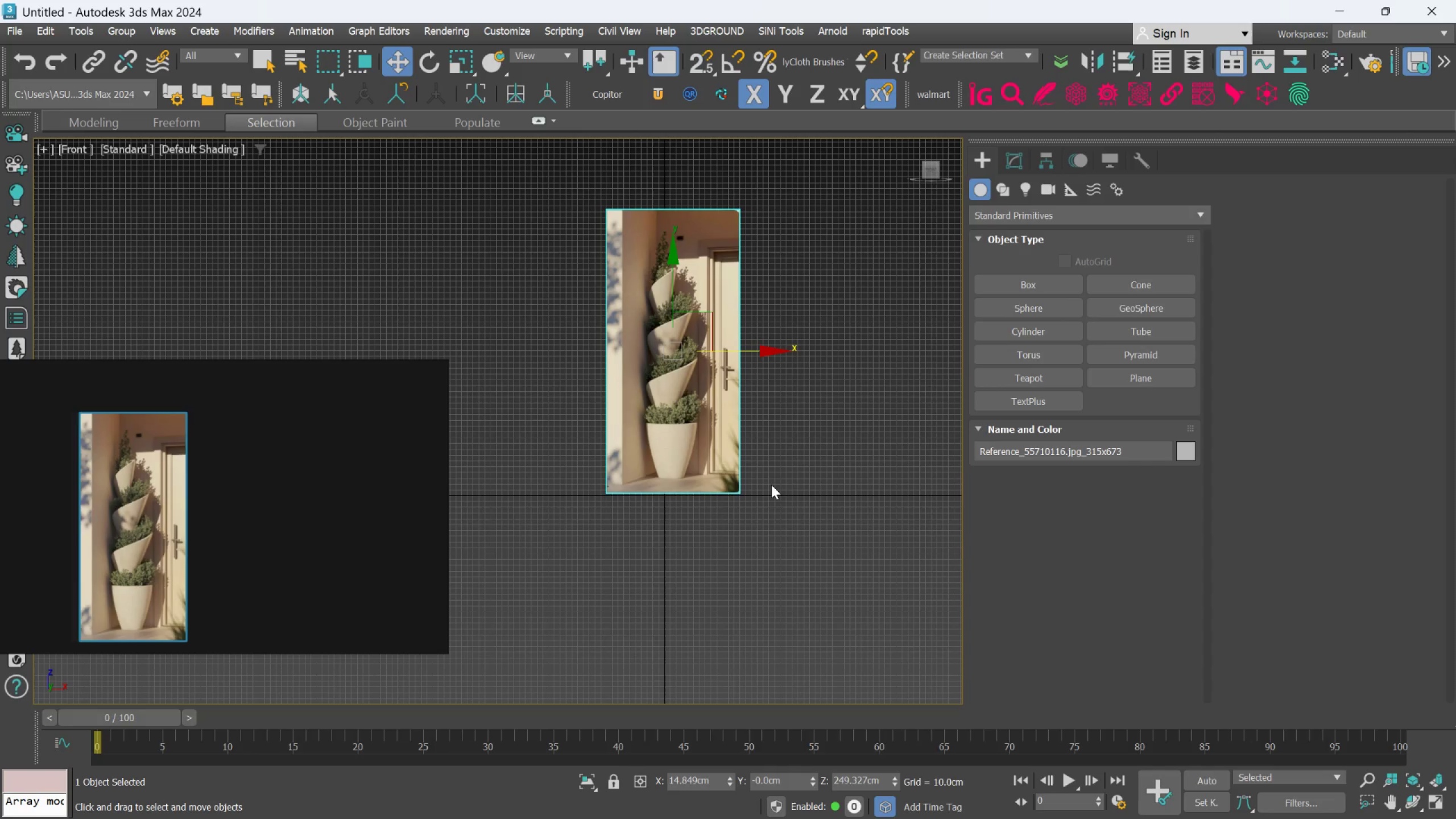 
scroll: coordinate [771, 486], scroll_direction: down, amount: 1.0
 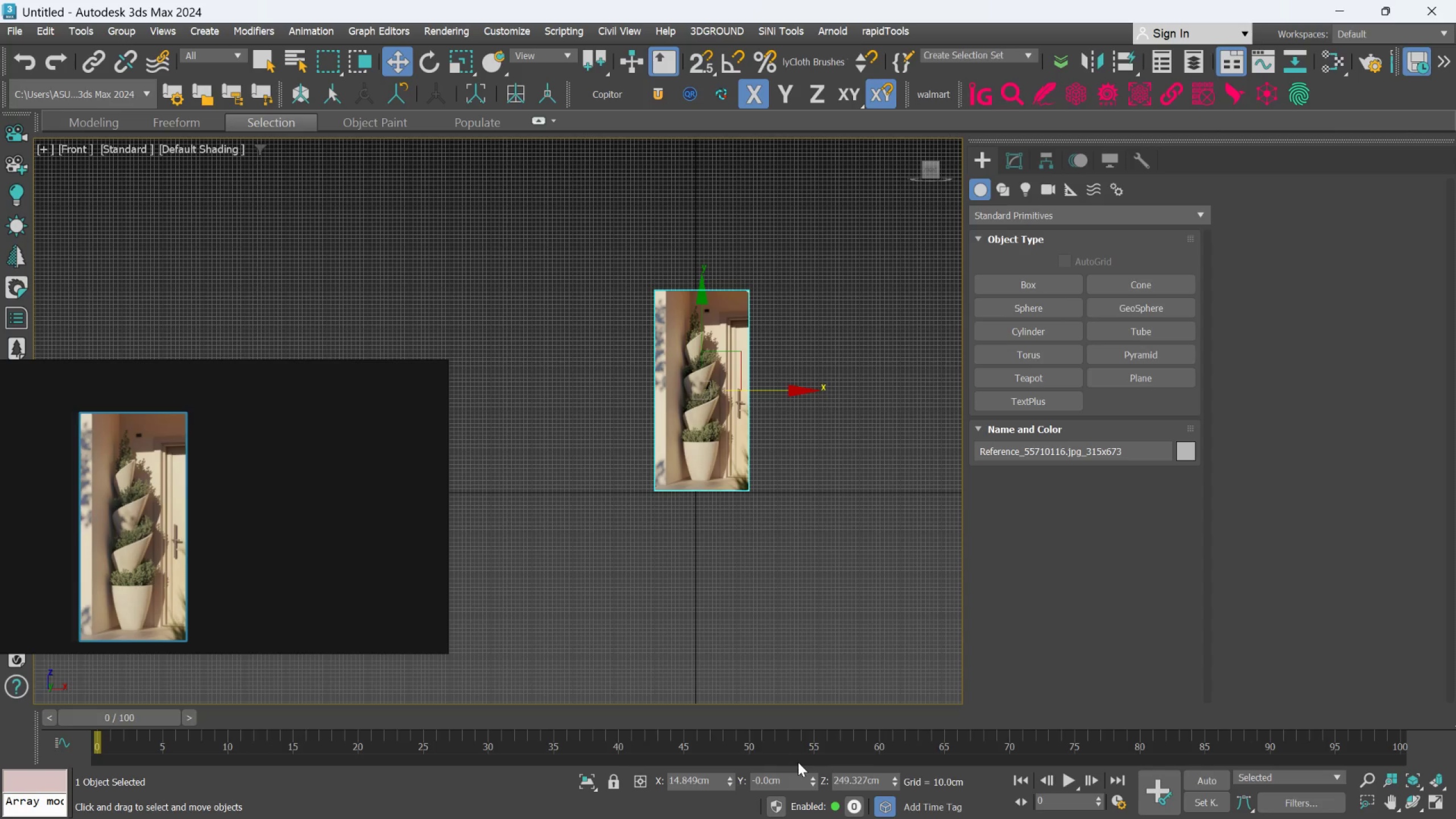 
wait(21.03)
 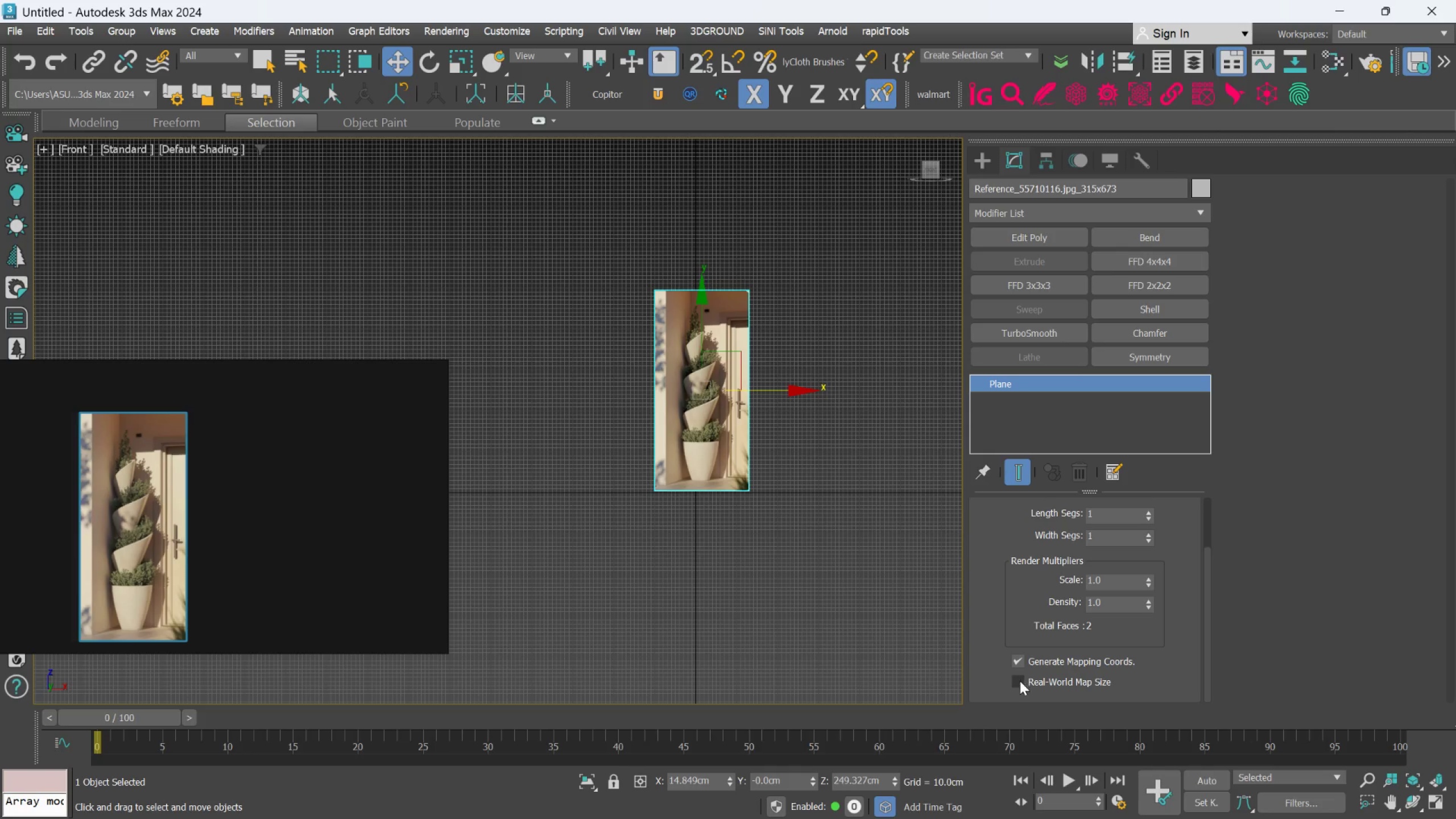 
left_click([1020, 682])
 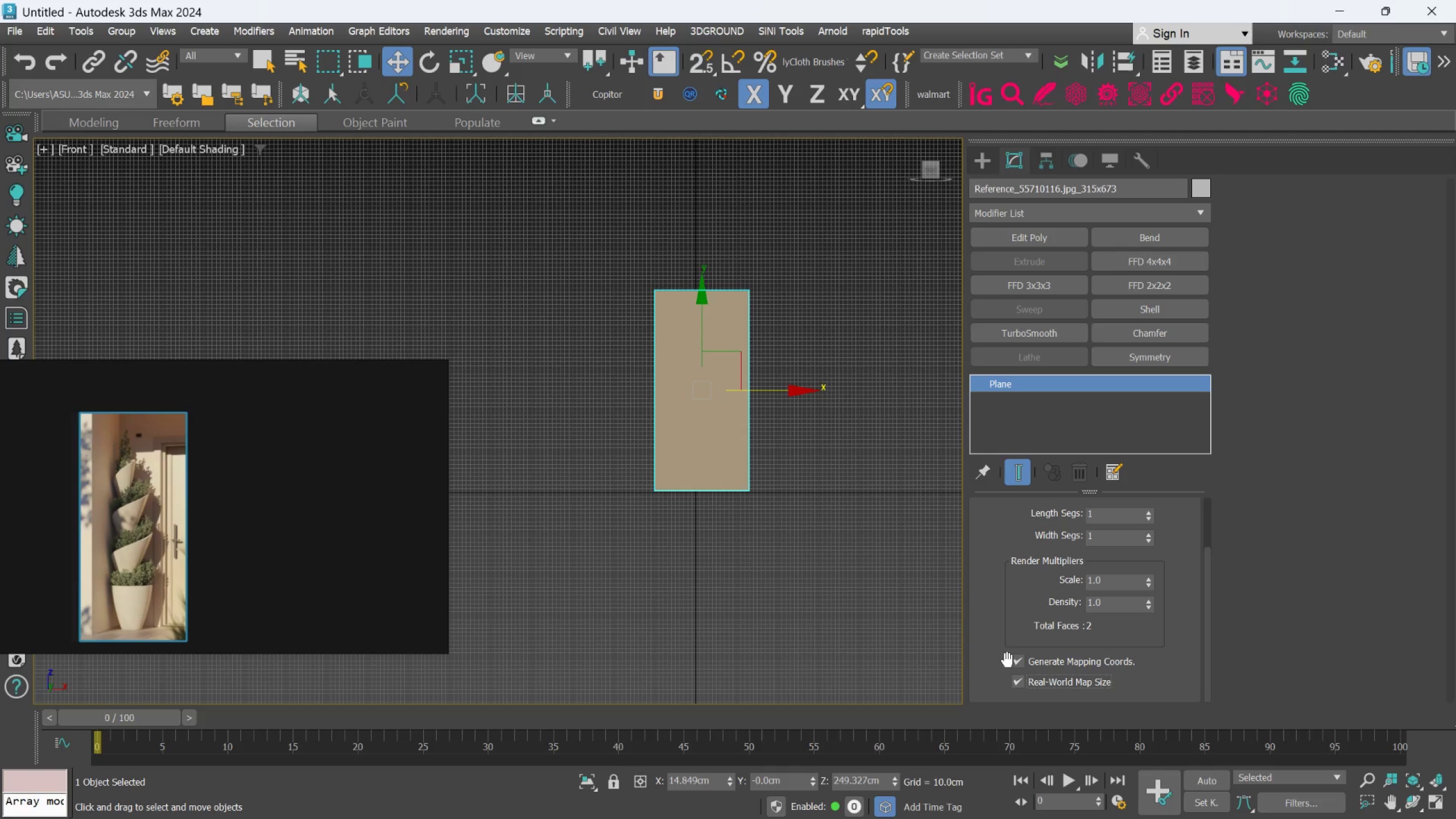 
scroll: coordinate [1053, 656], scroll_direction: down, amount: 17.0
 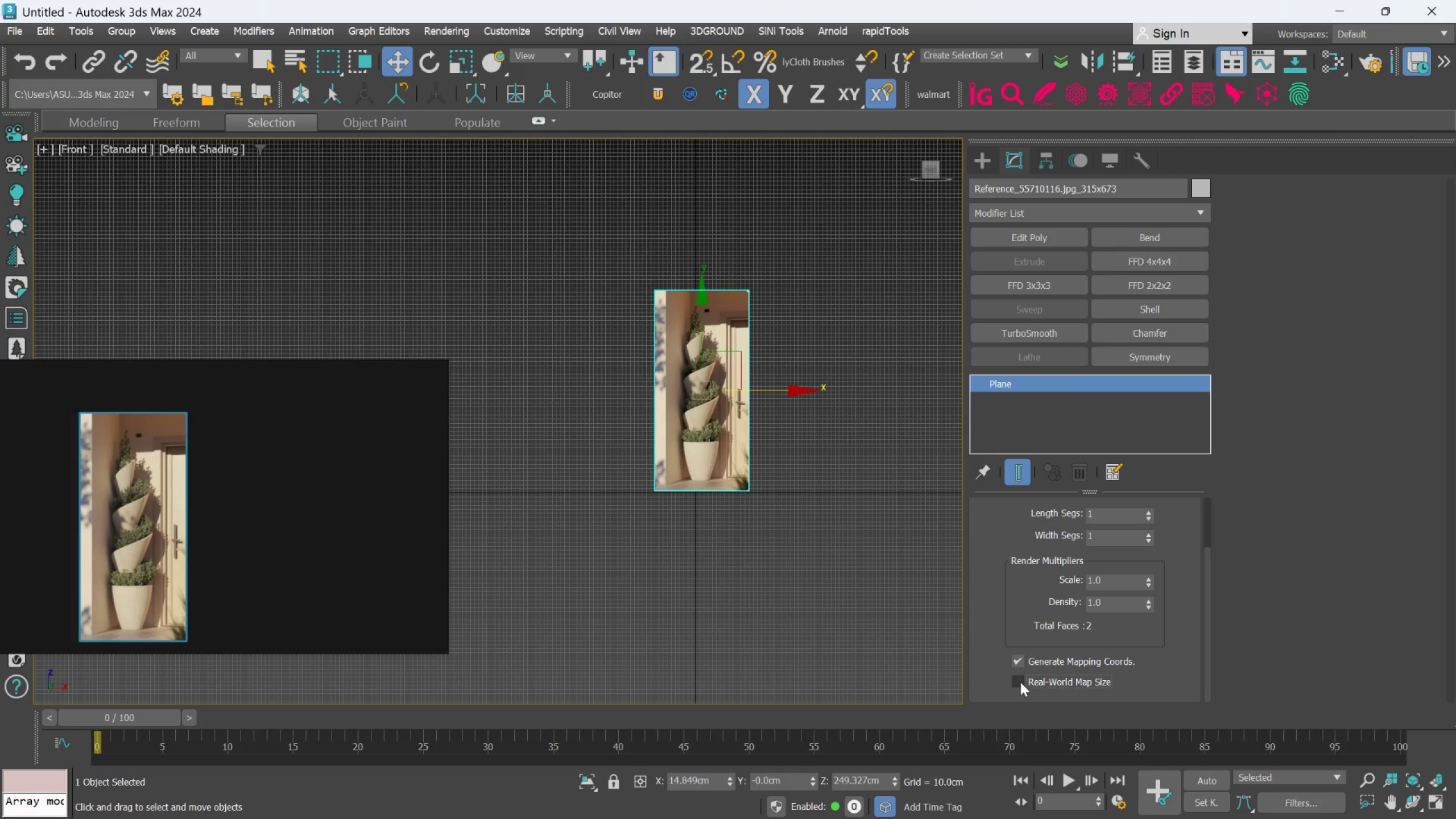 
wait(7.59)
 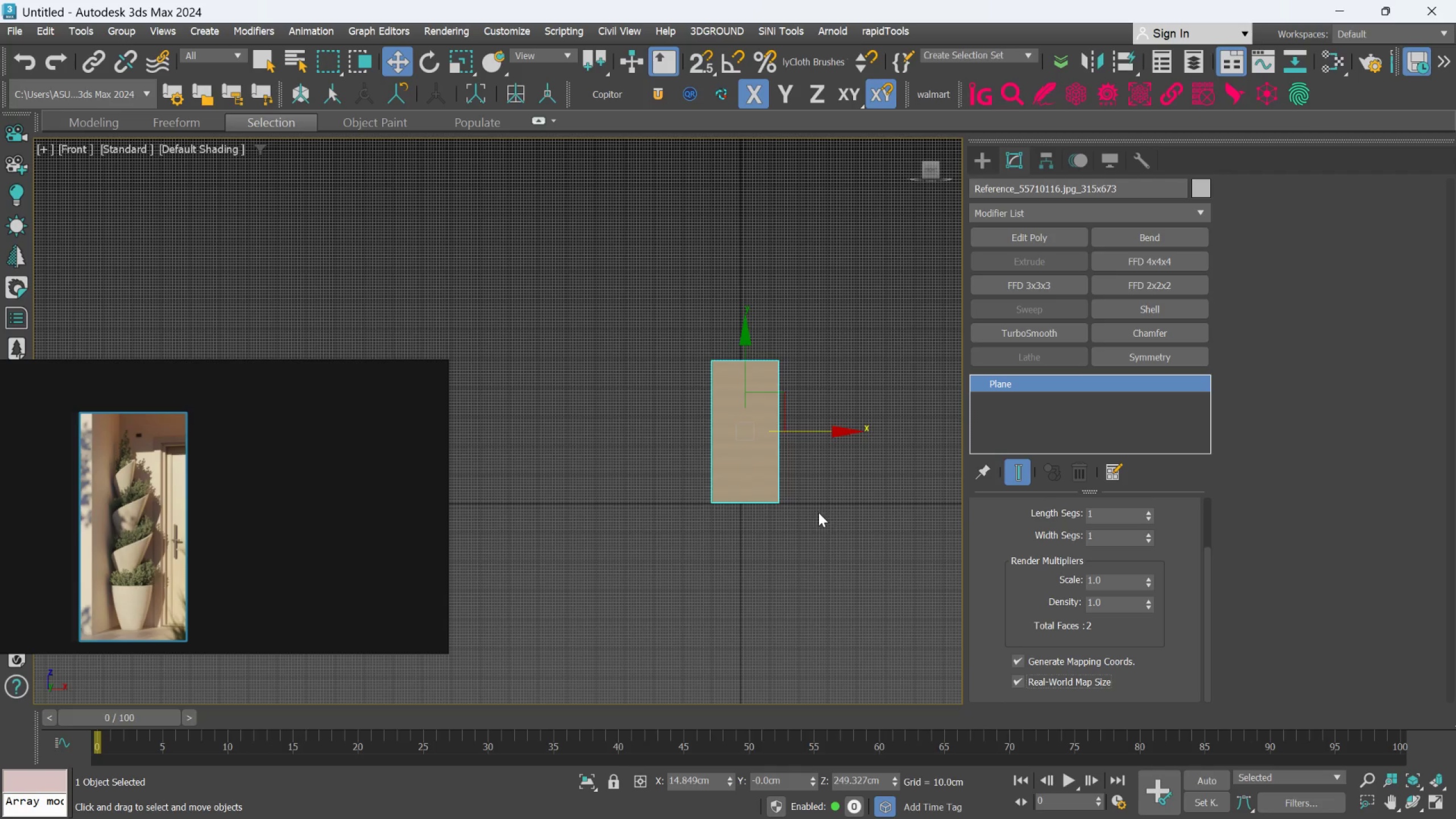 
hold_key(key=AltLeft, duration=0.67)
 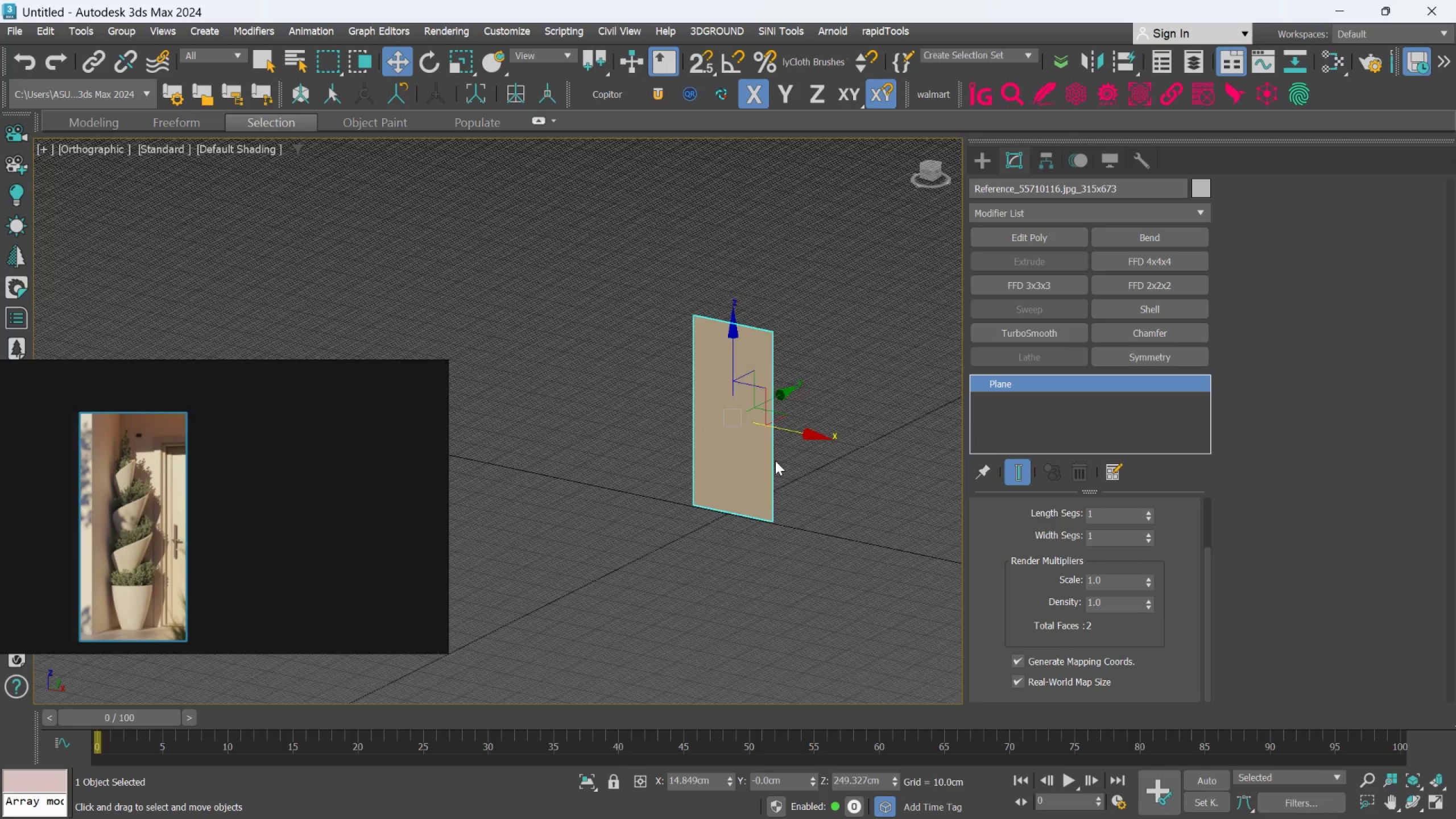 
scroll: coordinate [850, 530], scroll_direction: down, amount: 1.0
 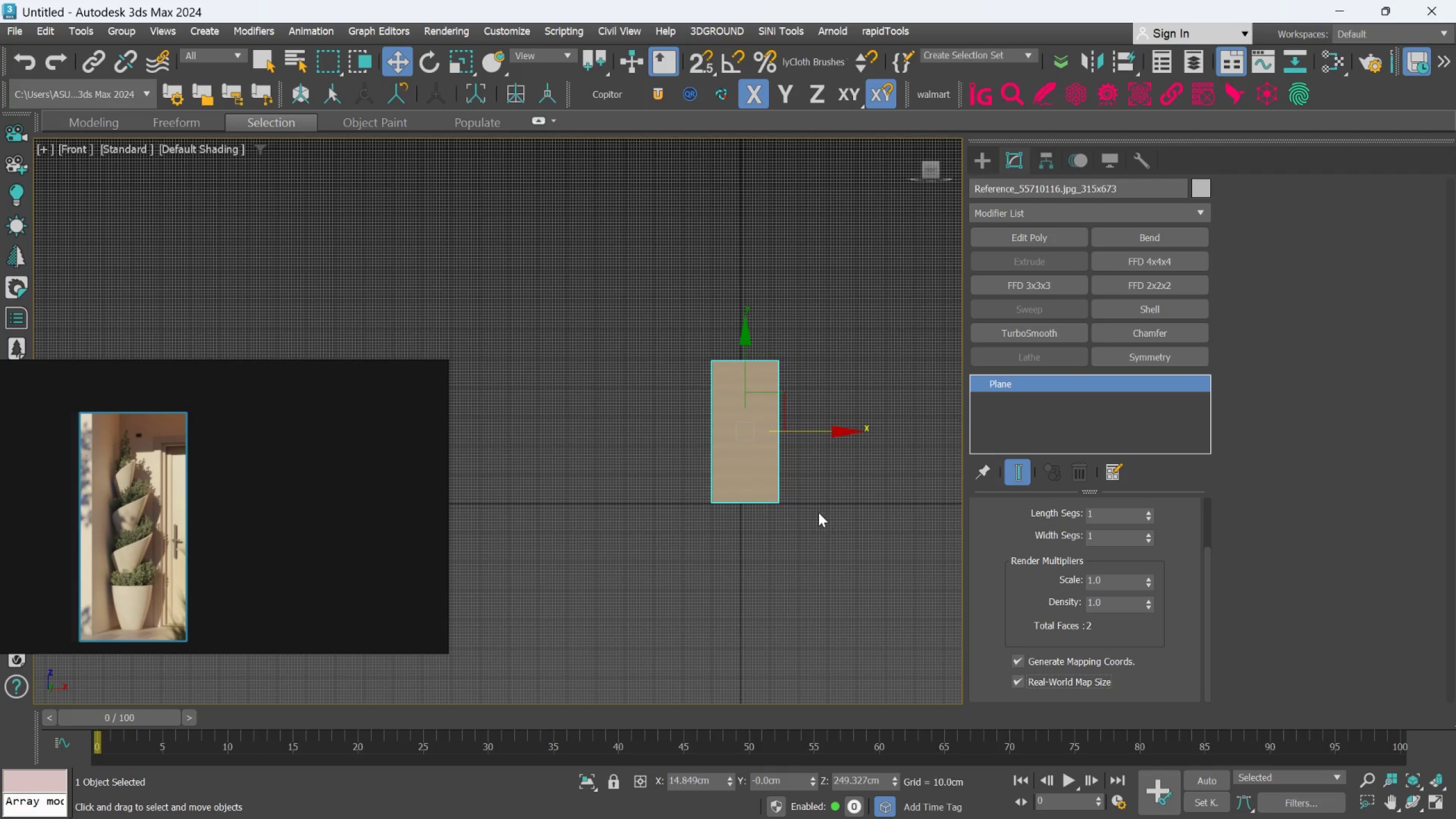 
hold_key(key=AltLeft, duration=1.41)
 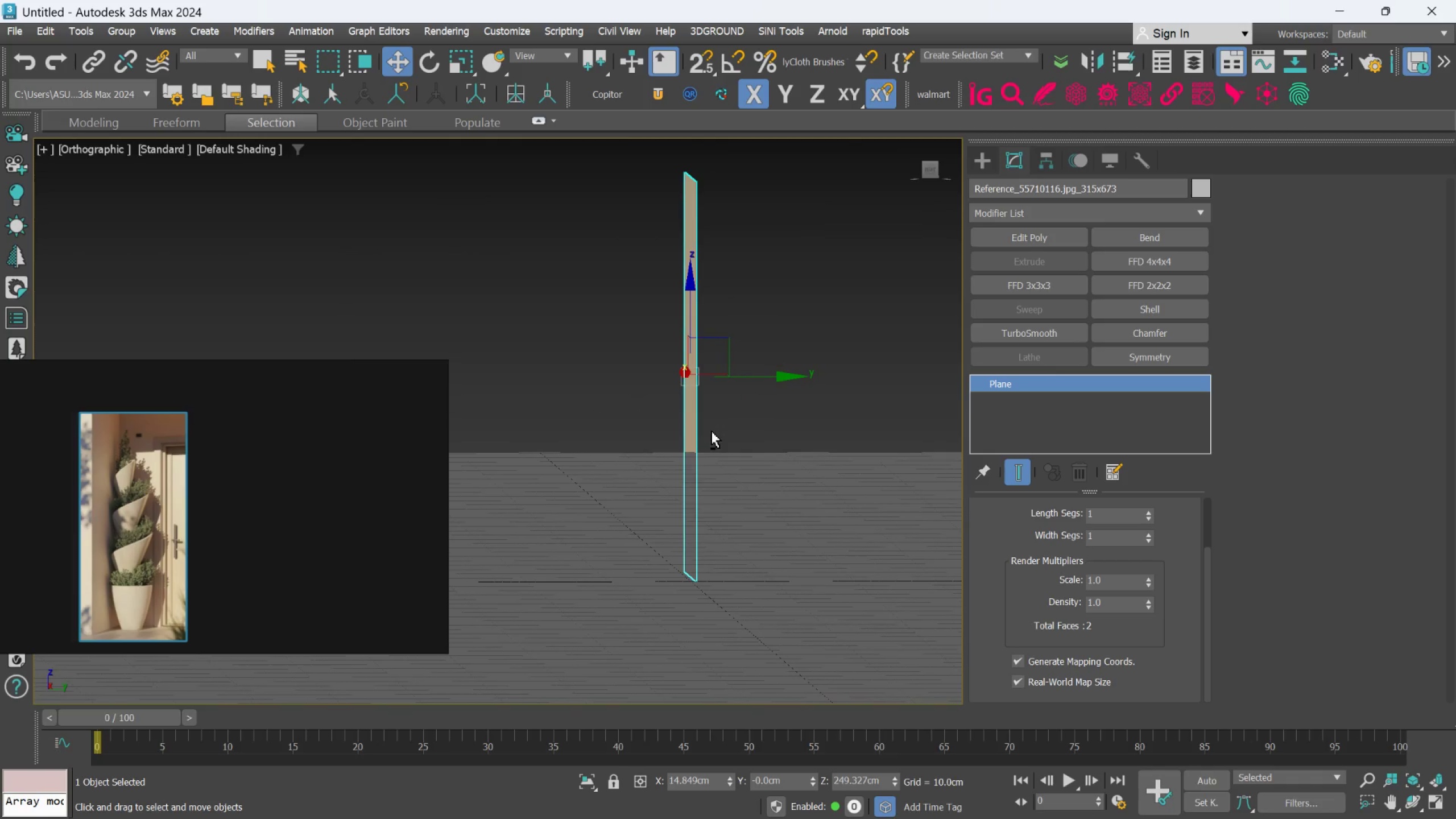 
scroll: coordinate [776, 458], scroll_direction: up, amount: 3.0
 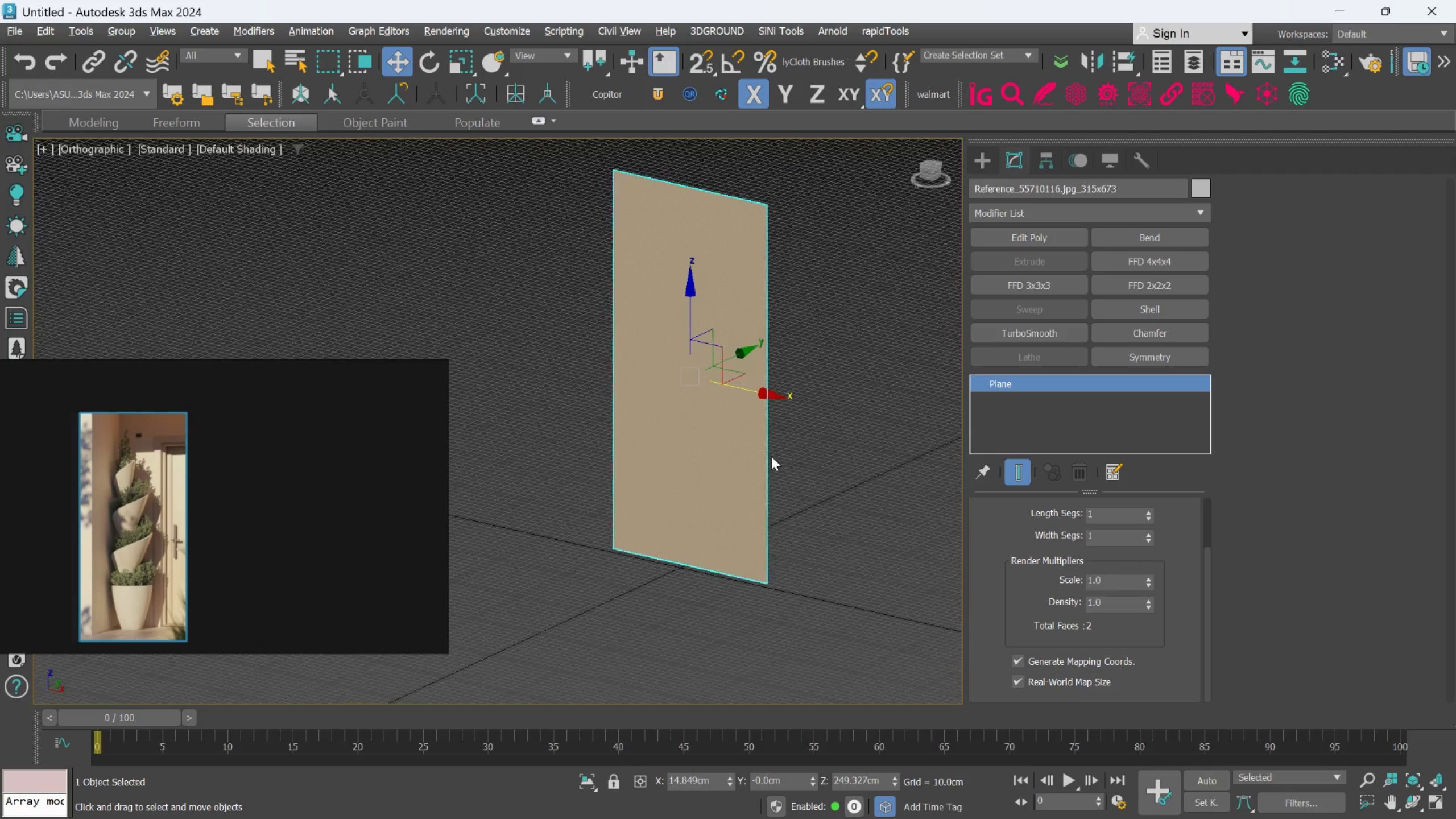 
key(Alt+AltLeft)
 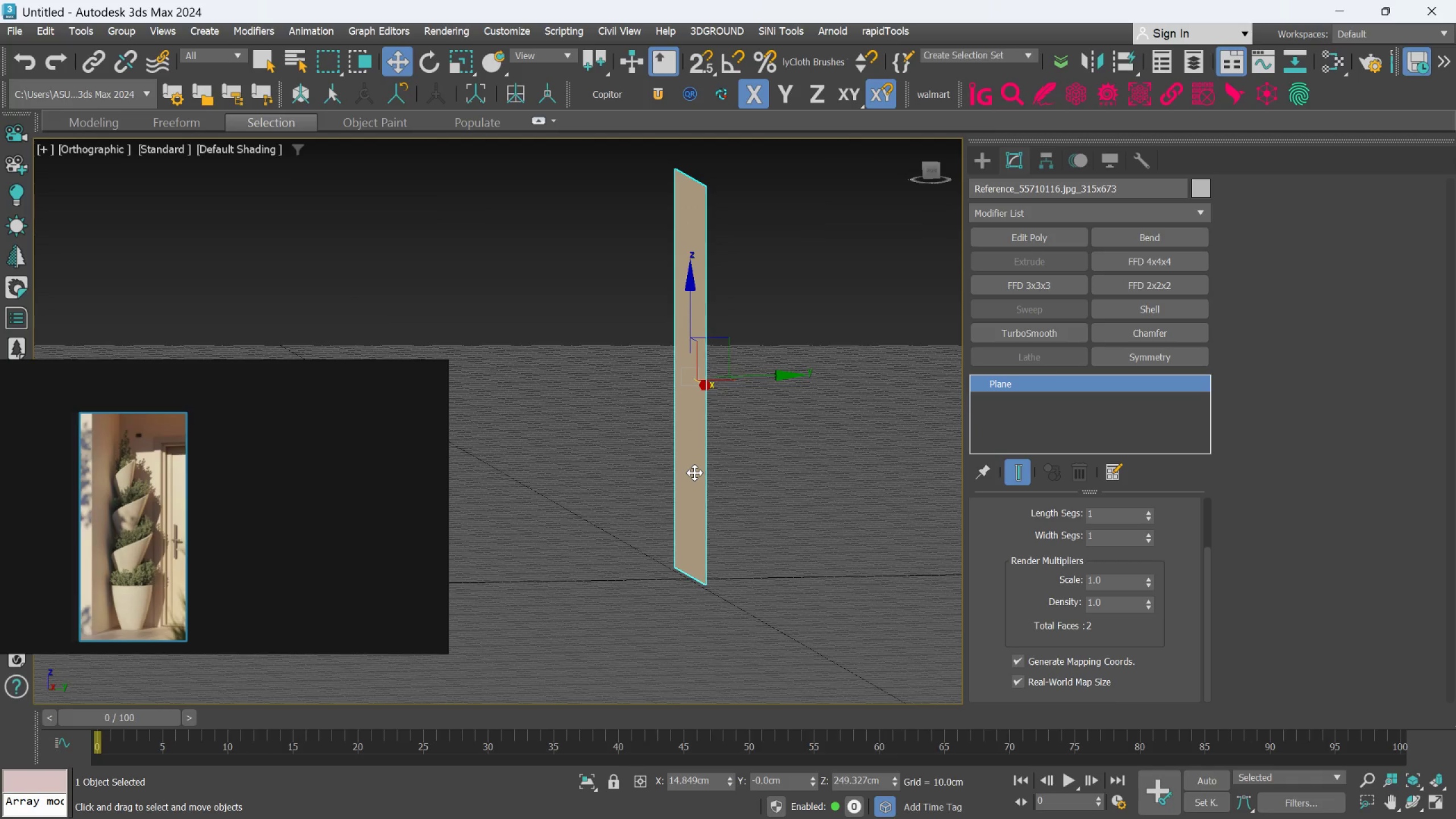 
wait(7.78)
 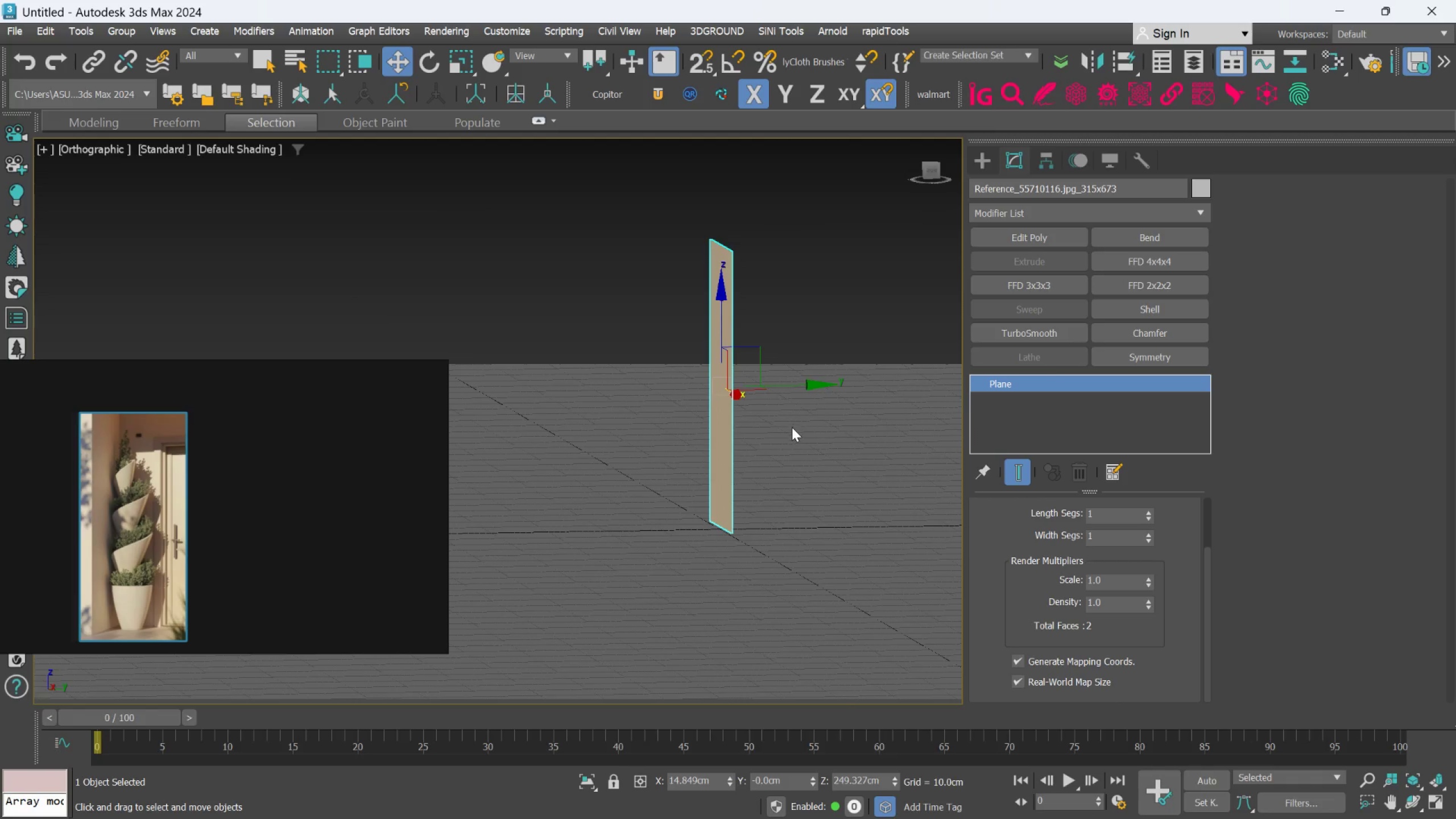 
left_click([792, 427])
 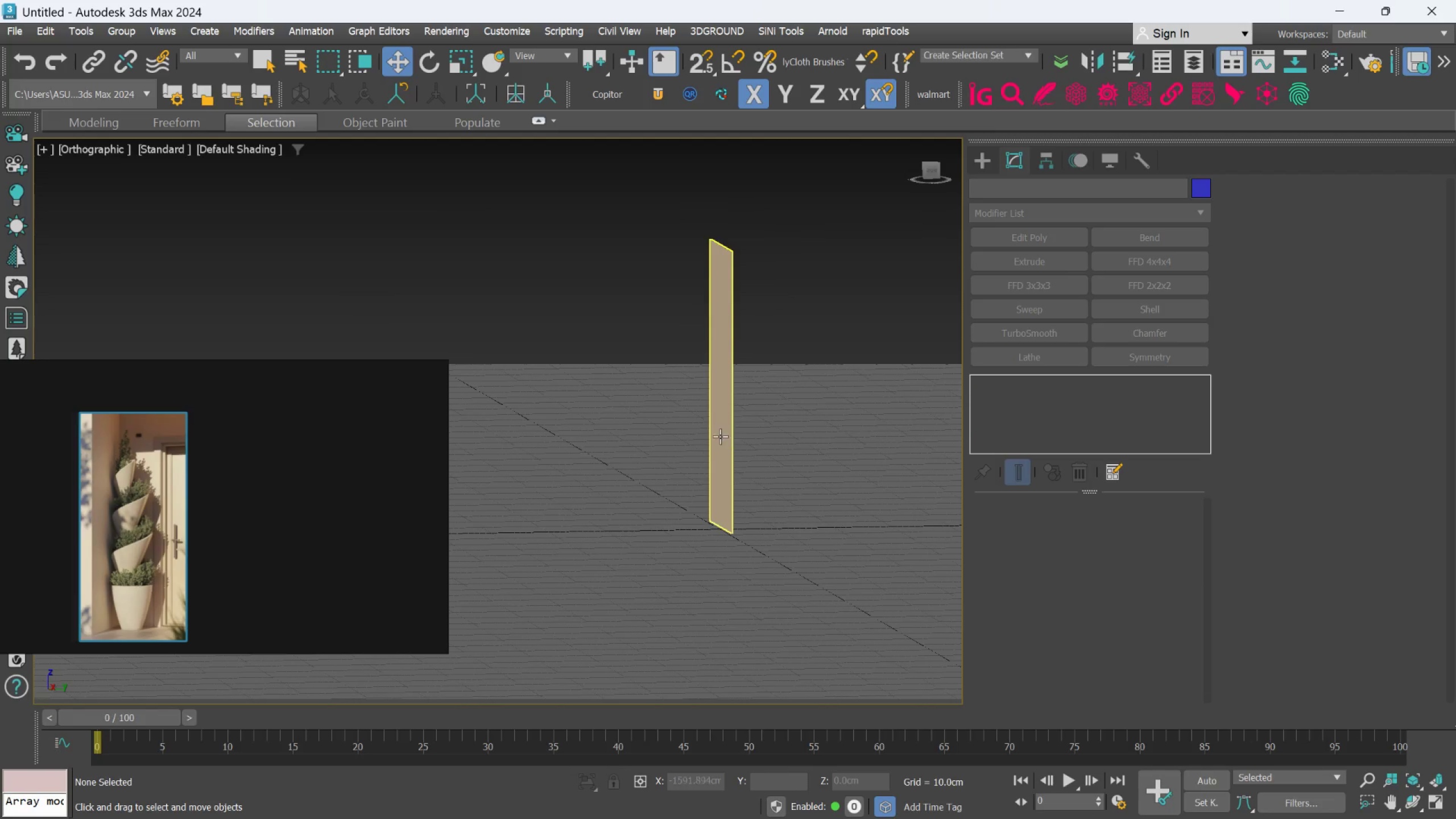 
scroll: coordinate [796, 409], scroll_direction: down, amount: 1.0
 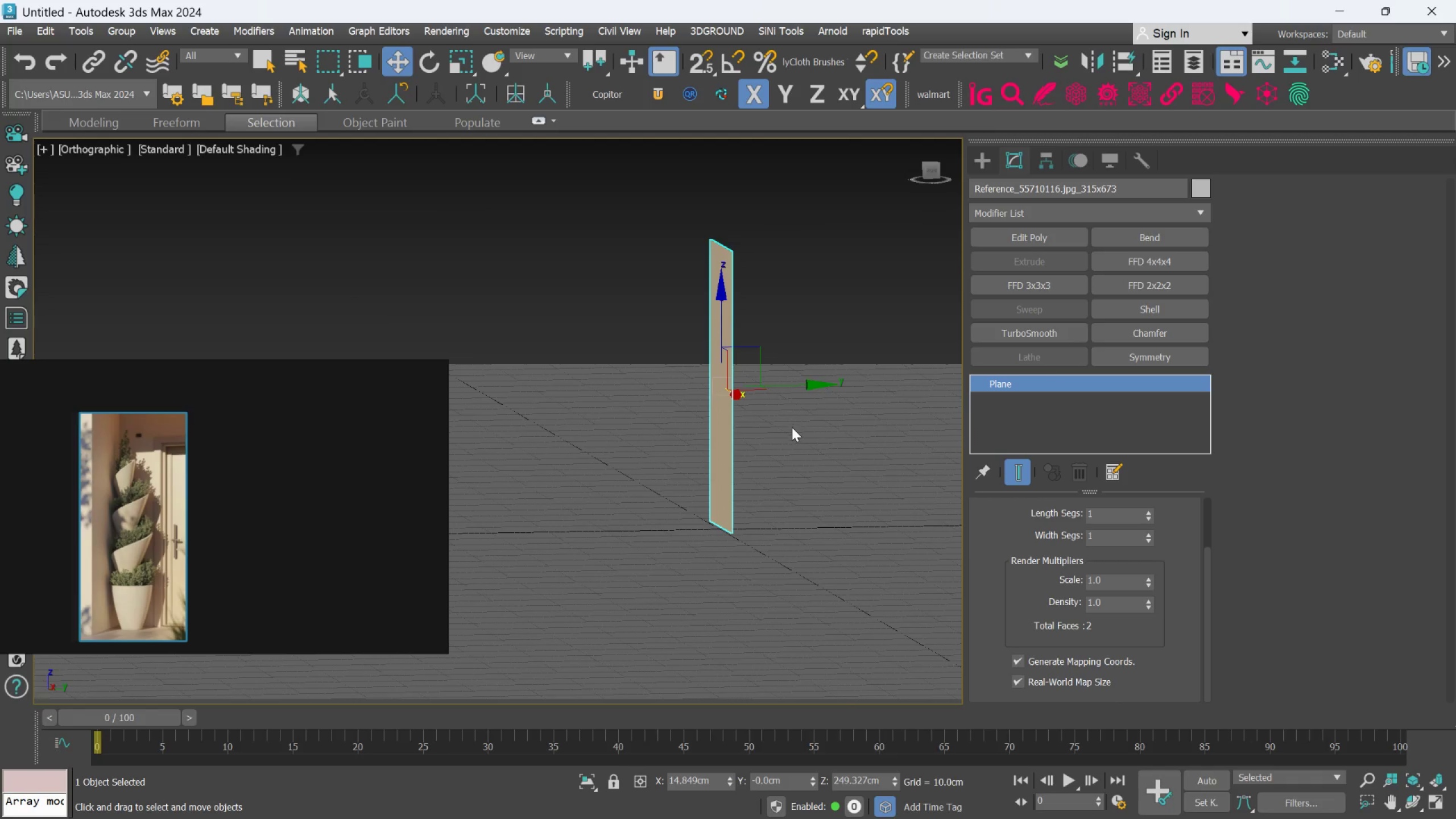 
left_click([717, 428])
 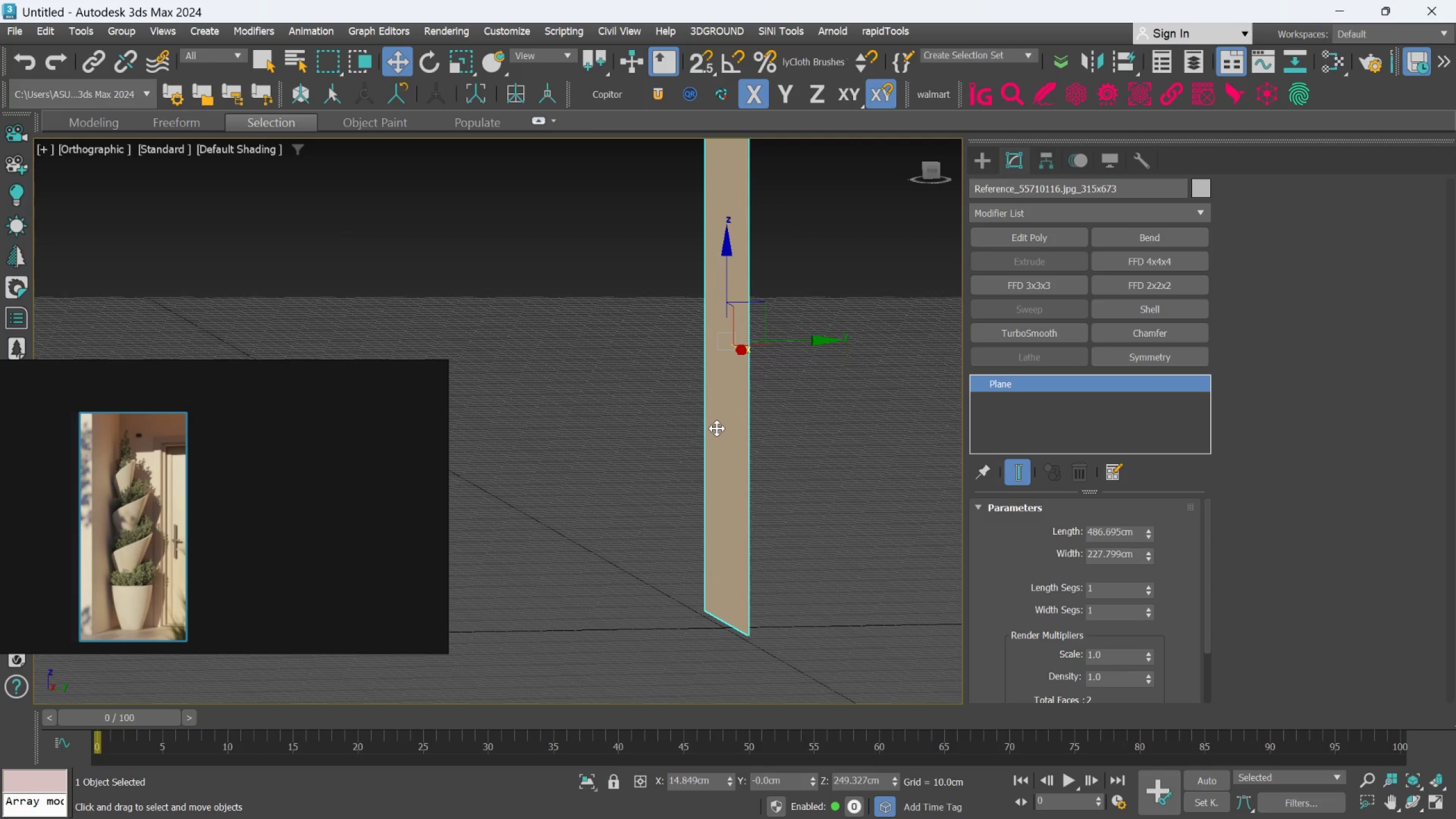 
scroll: coordinate [715, 431], scroll_direction: up, amount: 2.0
 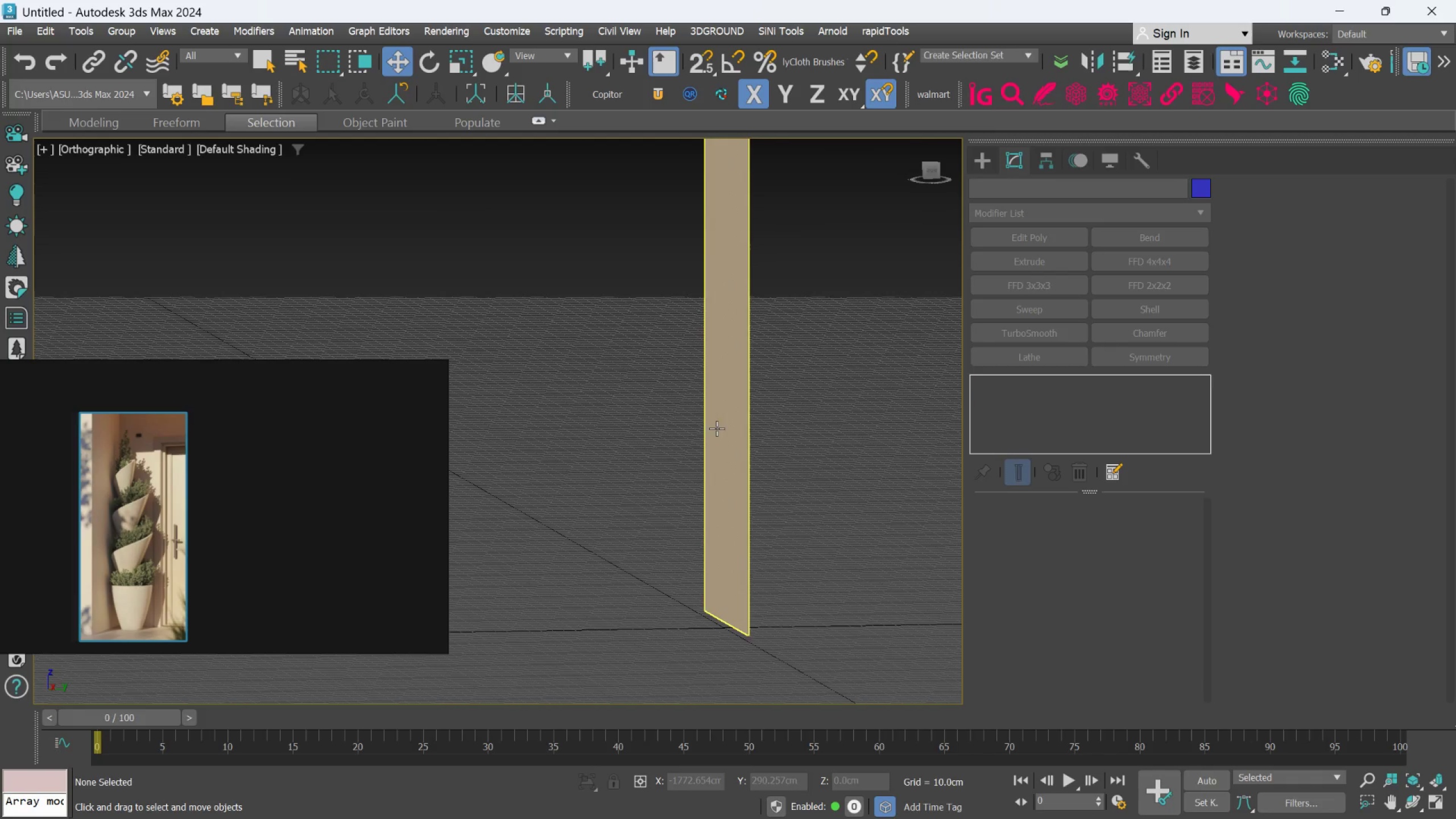 
key(F)
 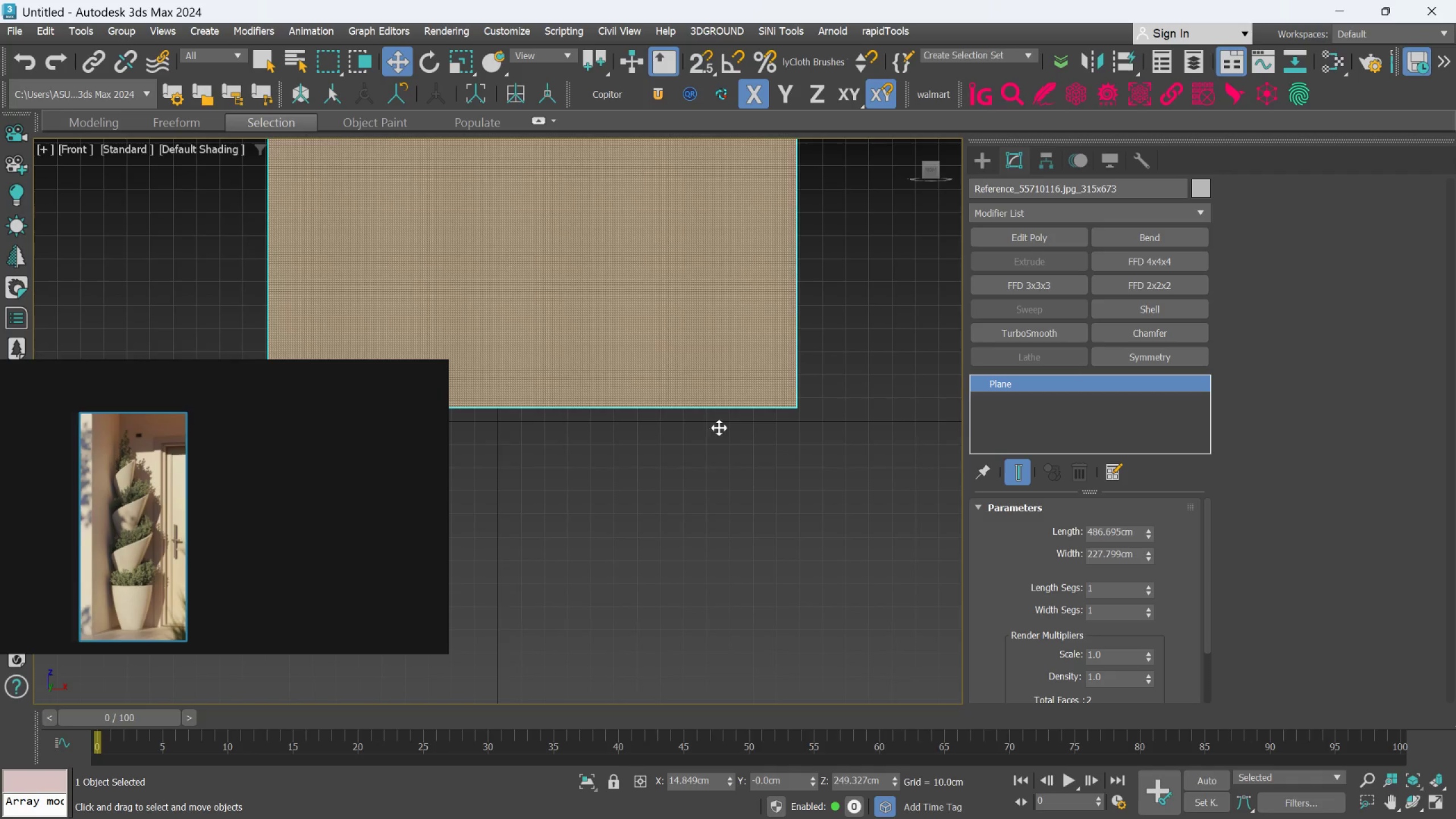 
scroll: coordinate [723, 427], scroll_direction: down, amount: 4.0
 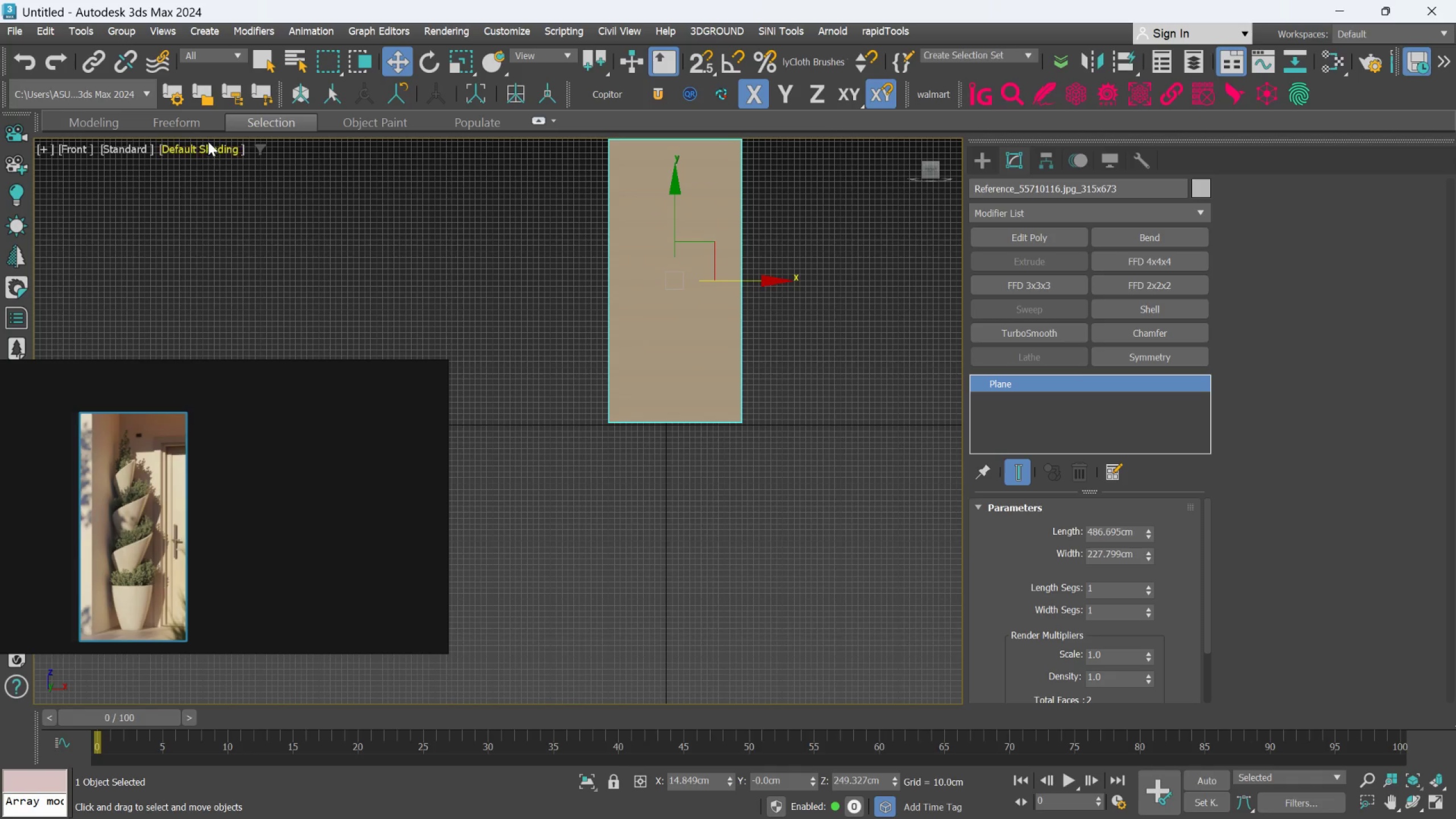 
left_click([205, 142])
 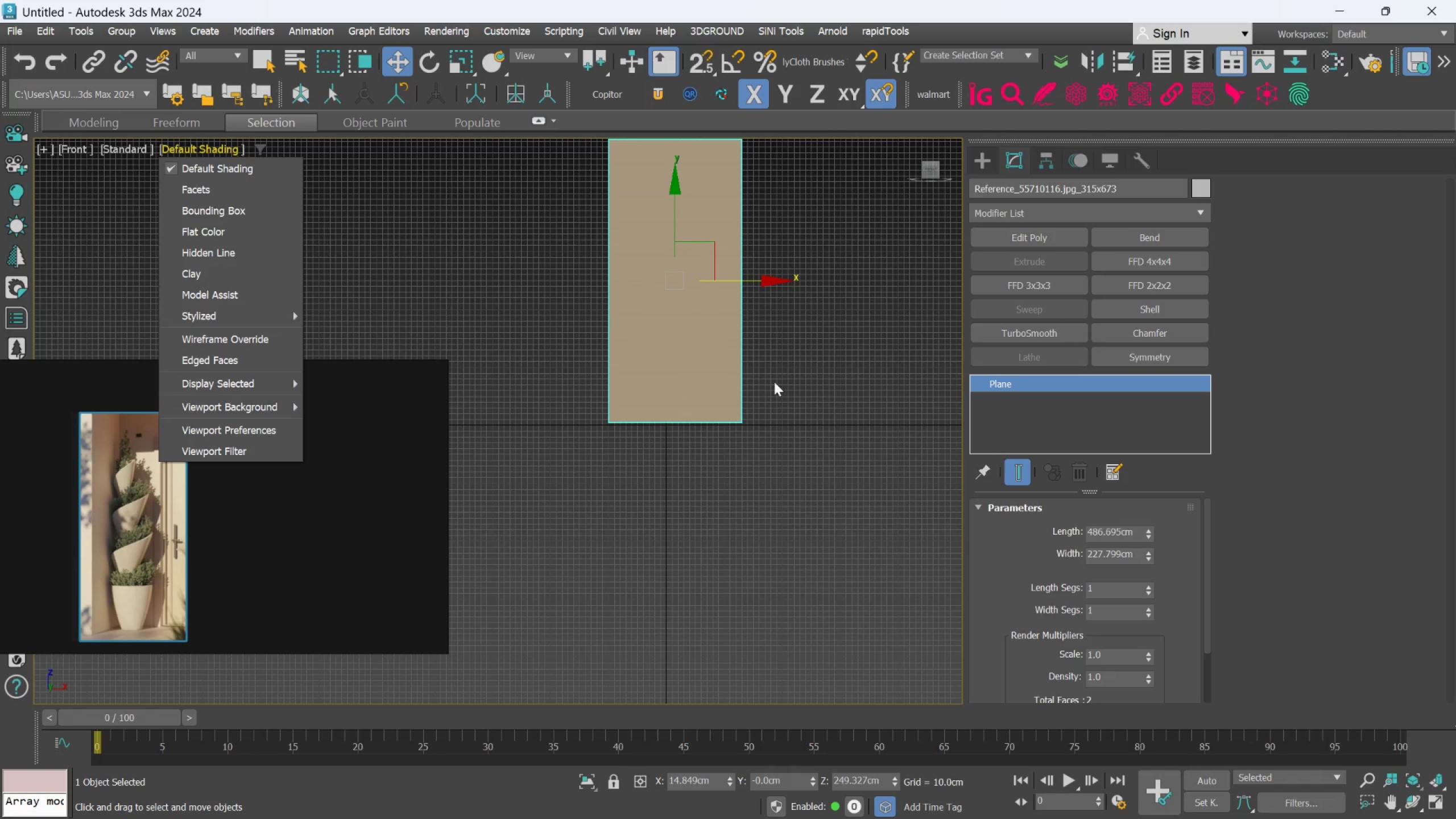 
left_click([849, 424])
 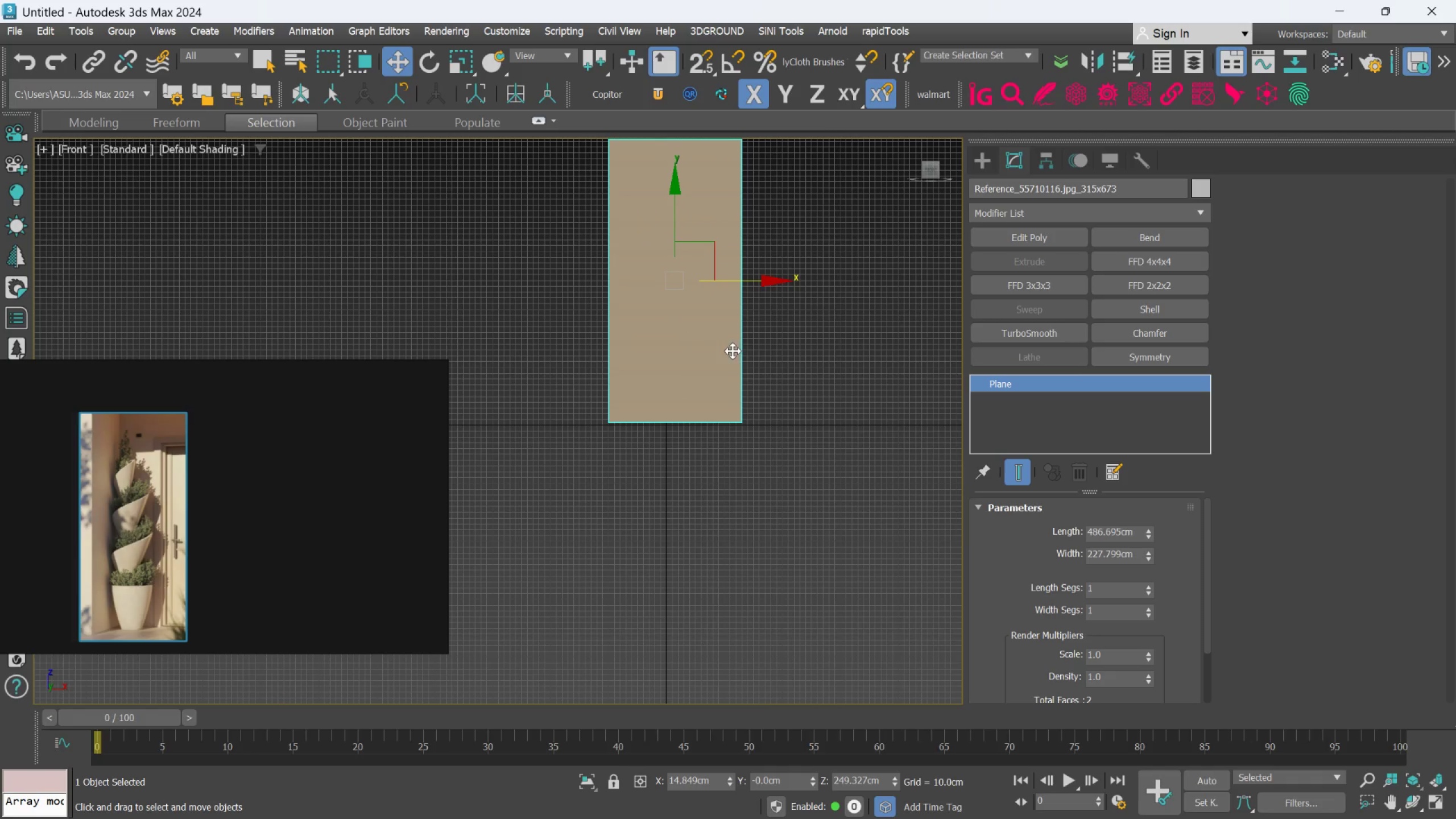 
left_click([727, 348])
 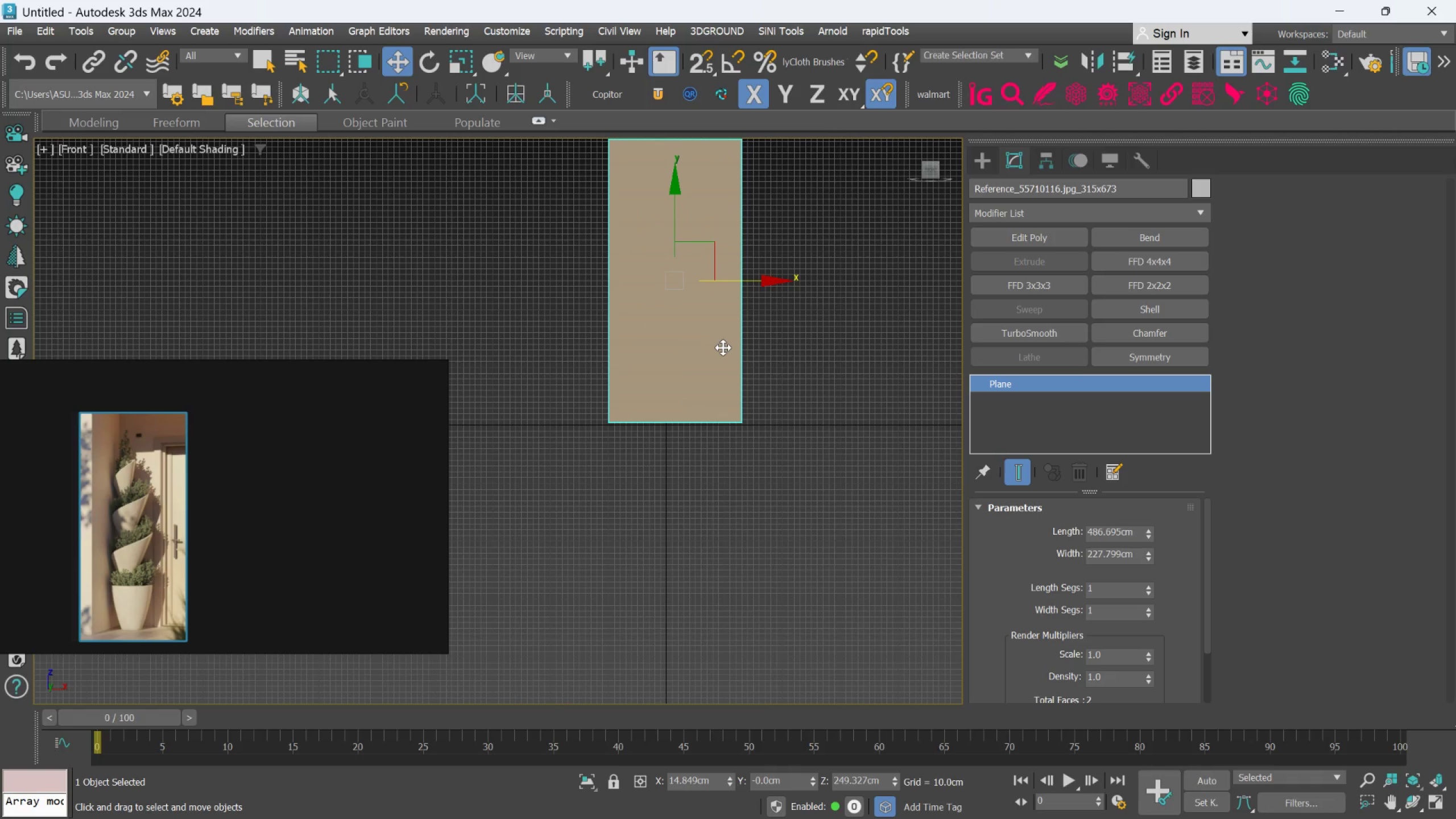 
key(Delete)
 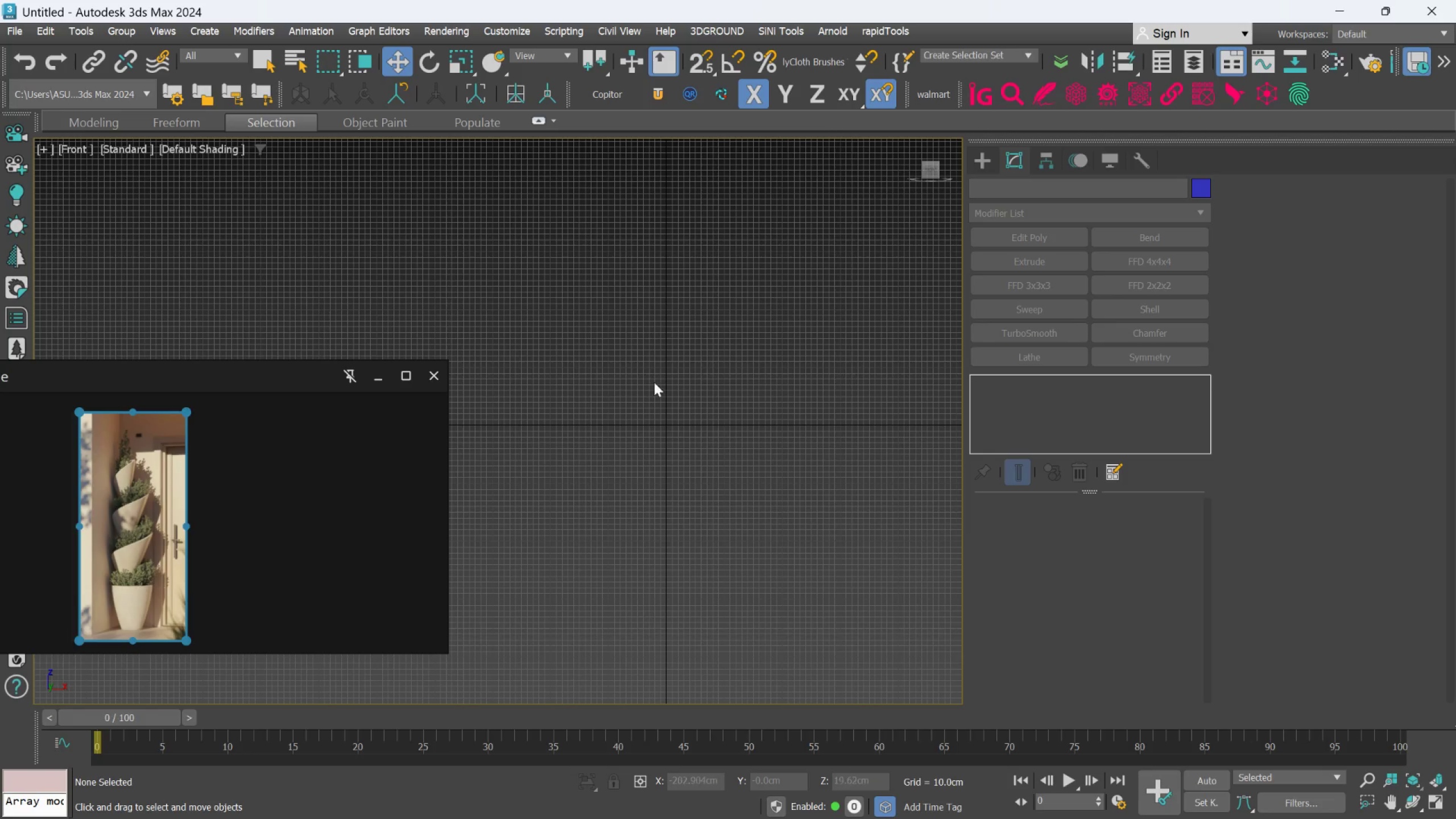 
right_click([717, 307])
 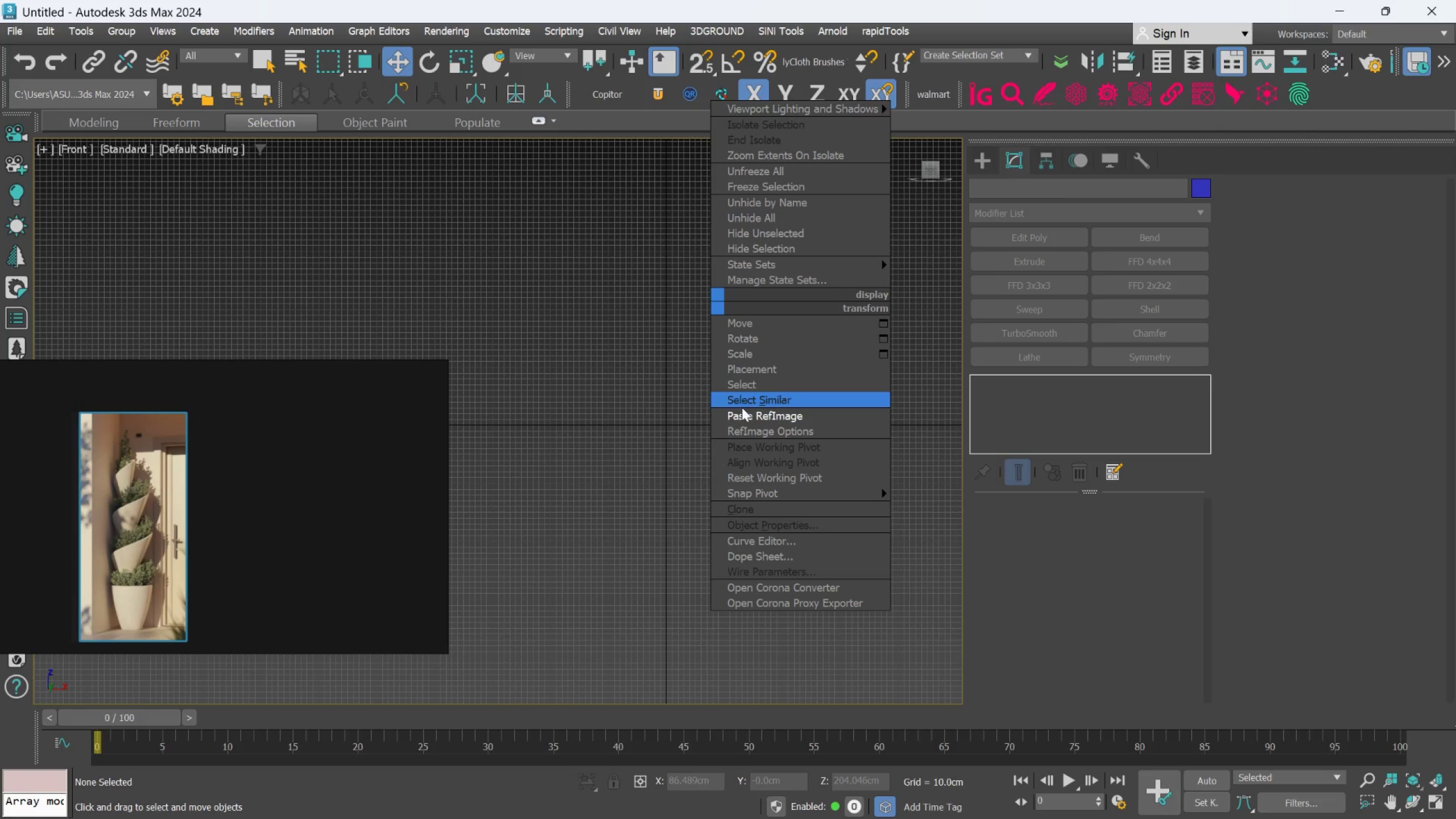 
left_click([742, 410])
 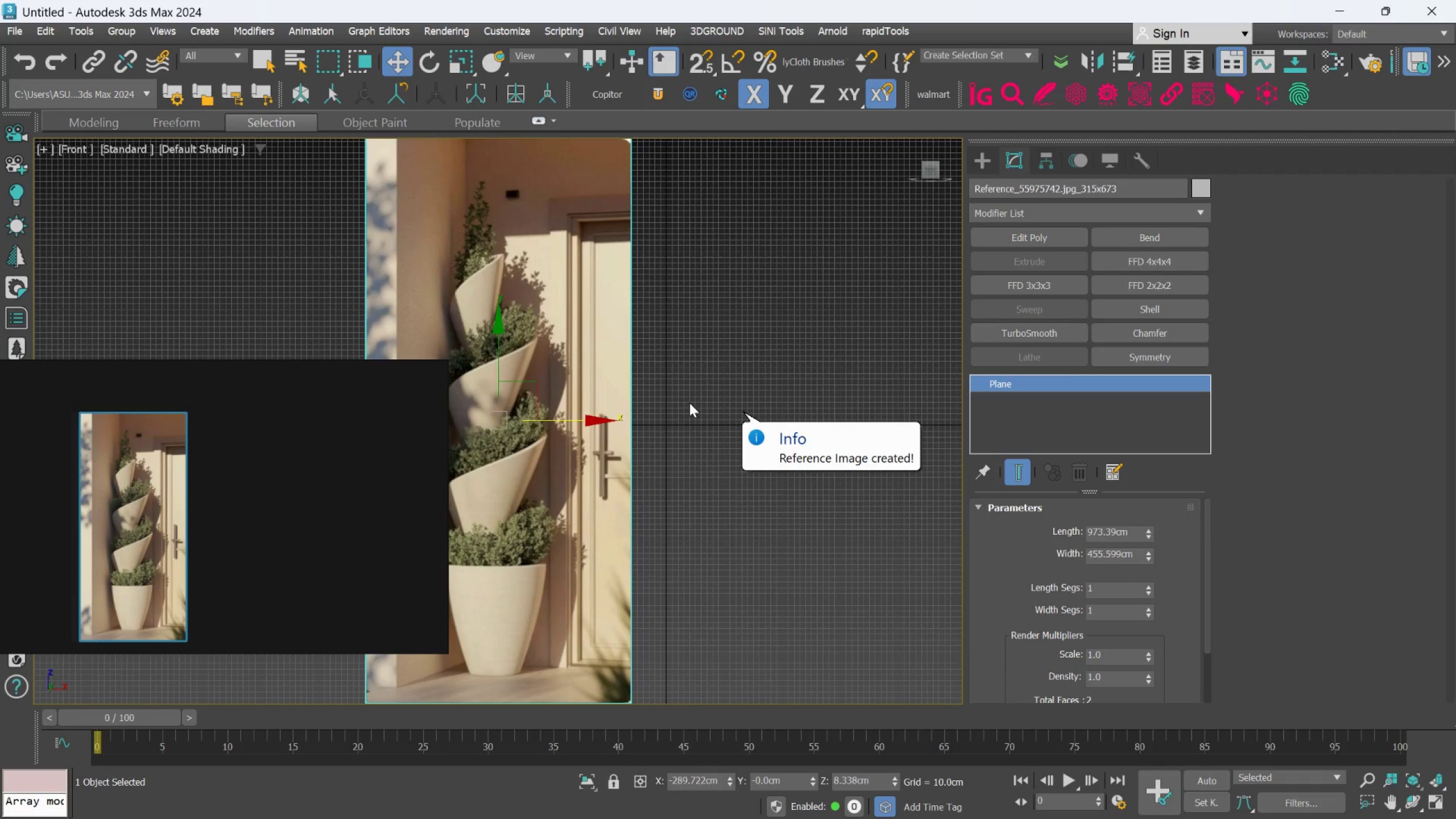 
scroll: coordinate [688, 400], scroll_direction: down, amount: 3.0
 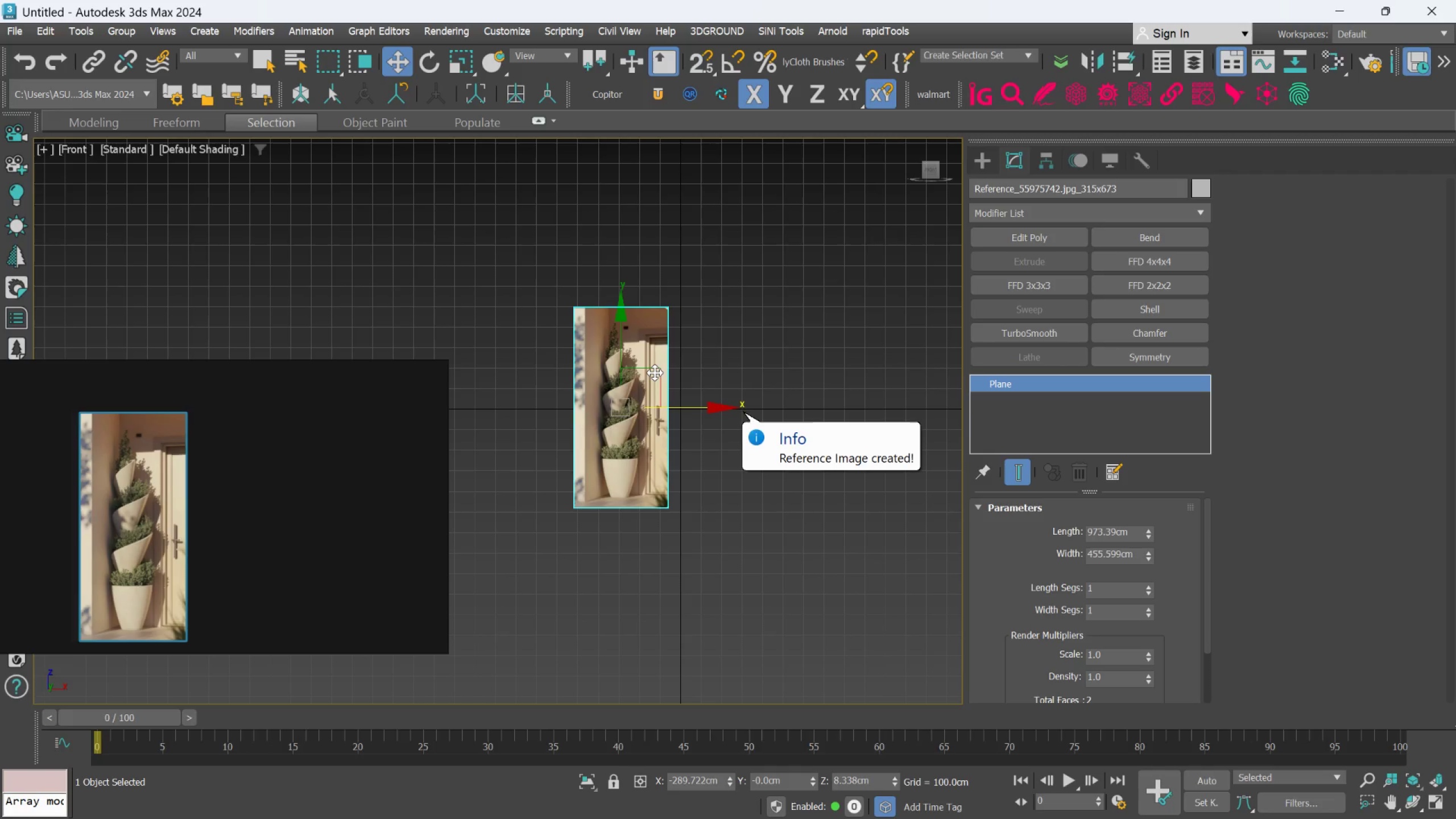 
left_click_drag(start_coordinate=[655, 371], to_coordinate=[725, 270])
 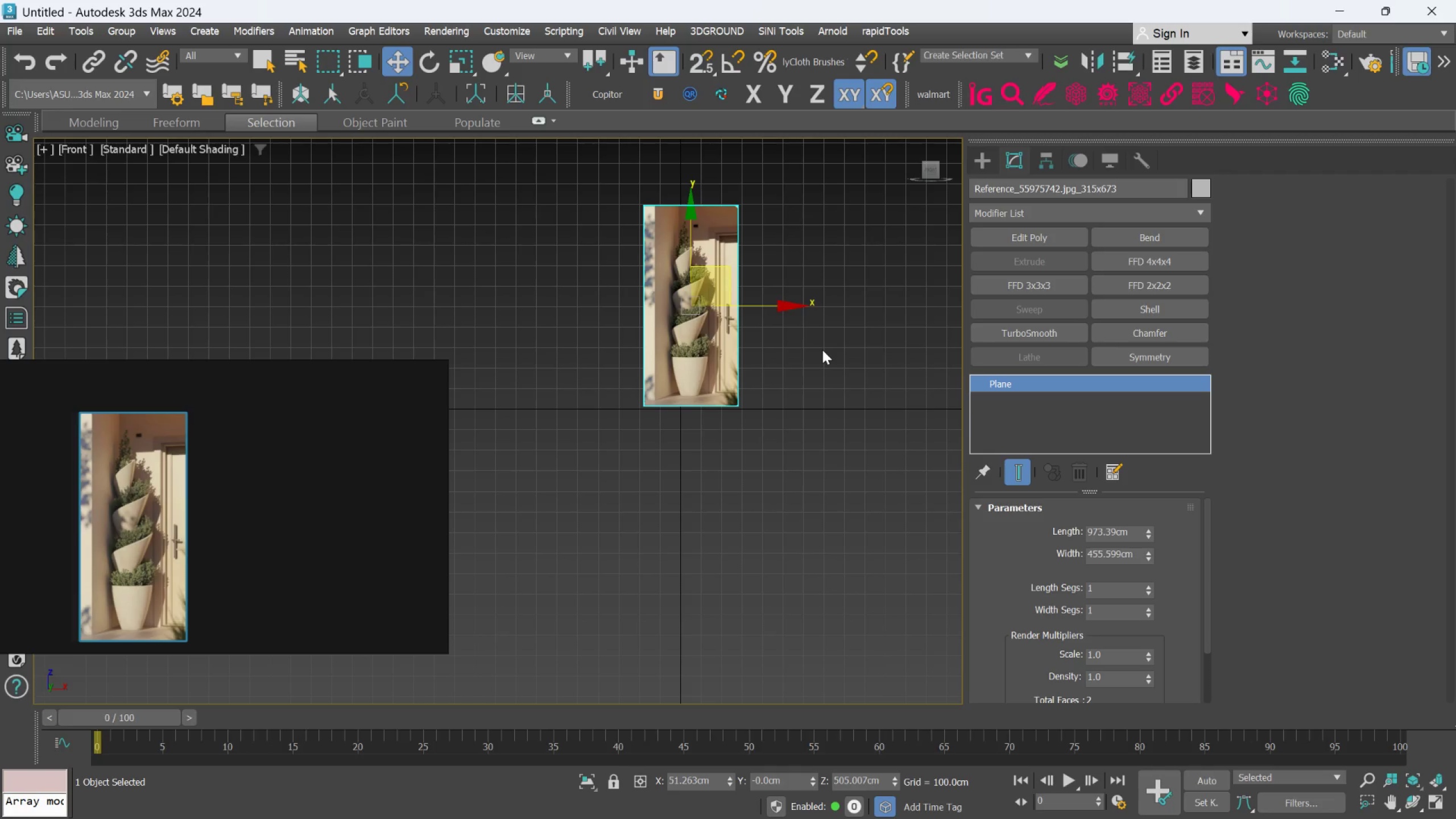 
left_click([988, 158])
 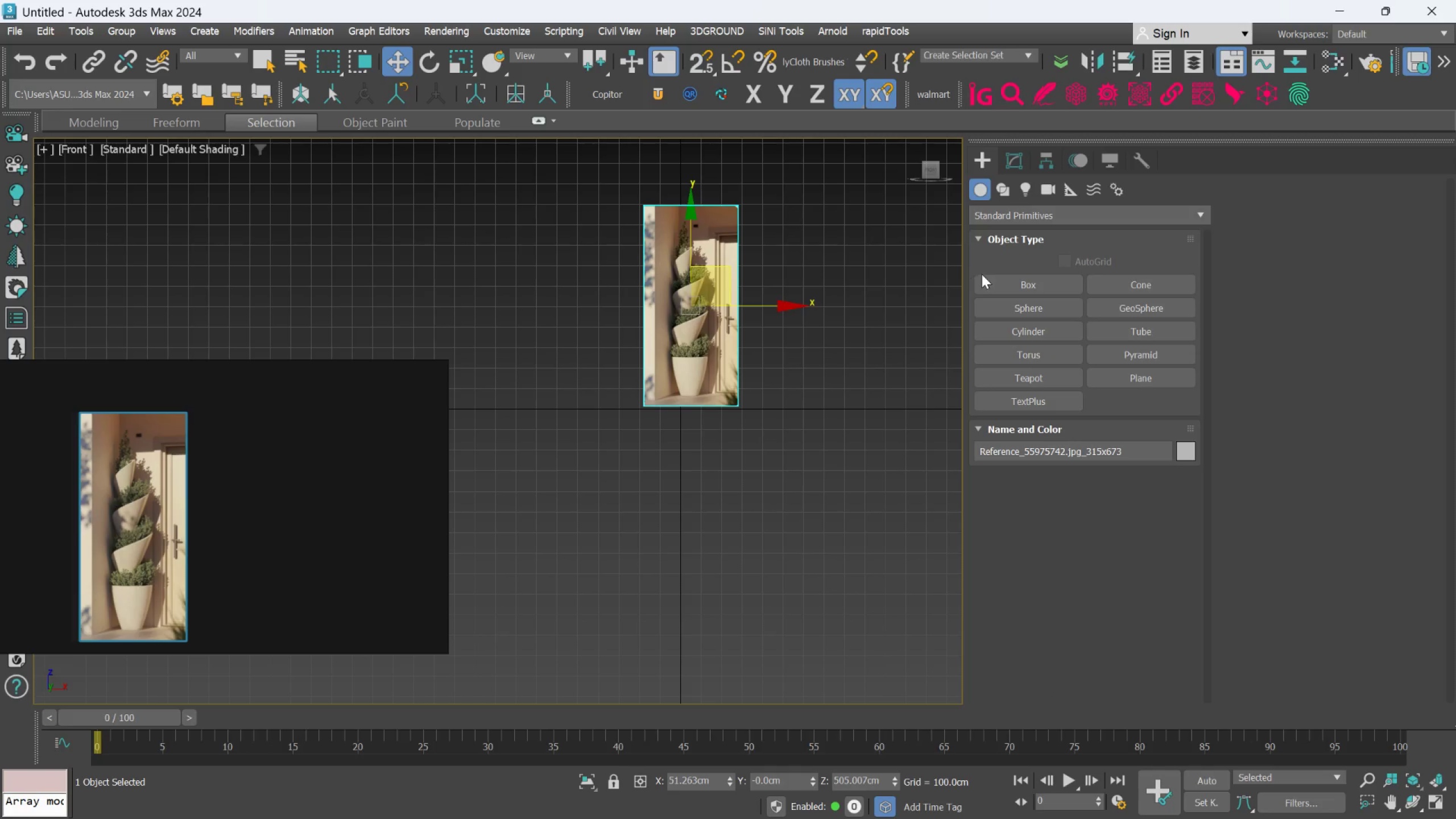 
left_click([987, 275])
 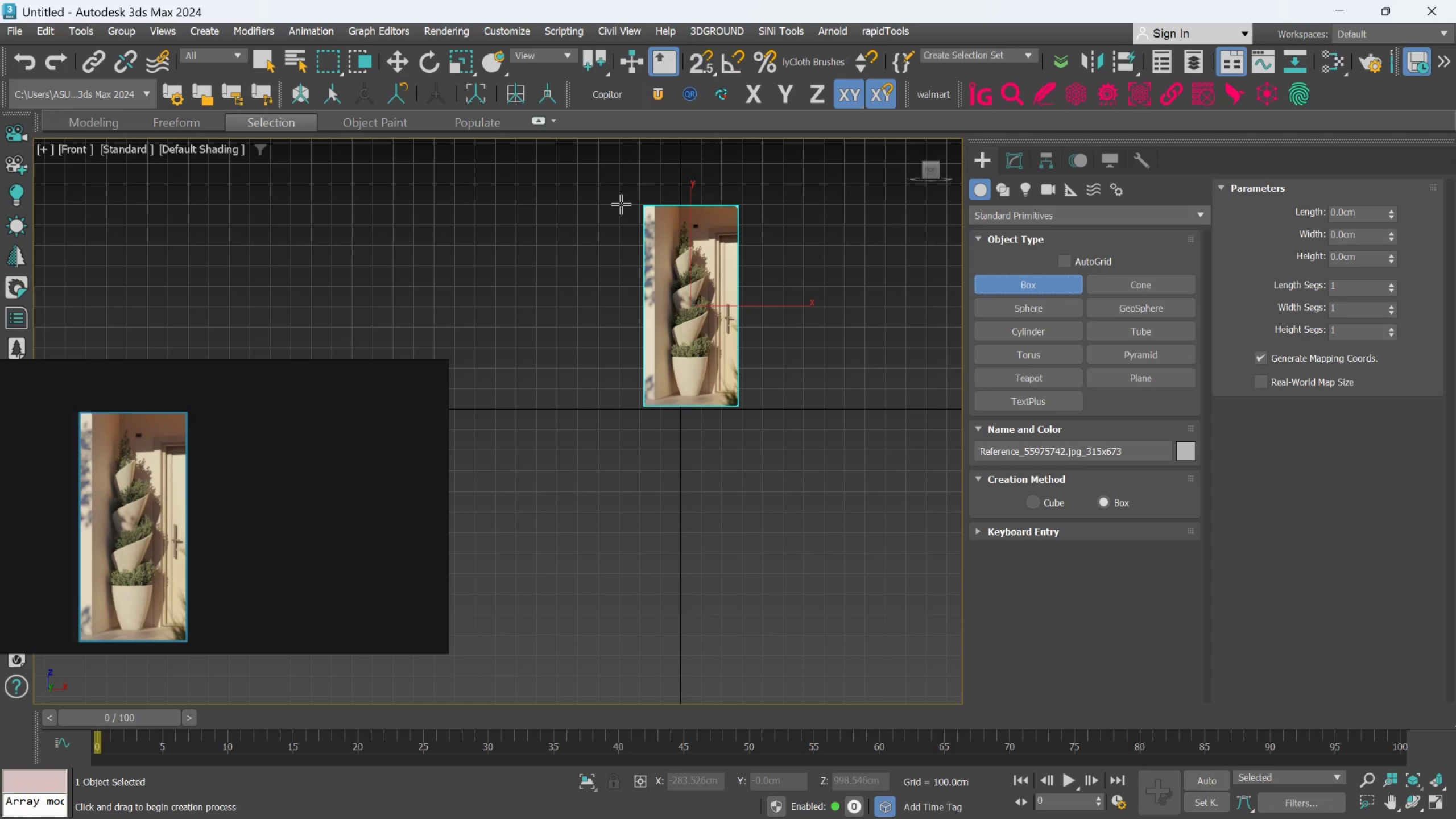 
left_click_drag(start_coordinate=[621, 204], to_coordinate=[774, 428])
 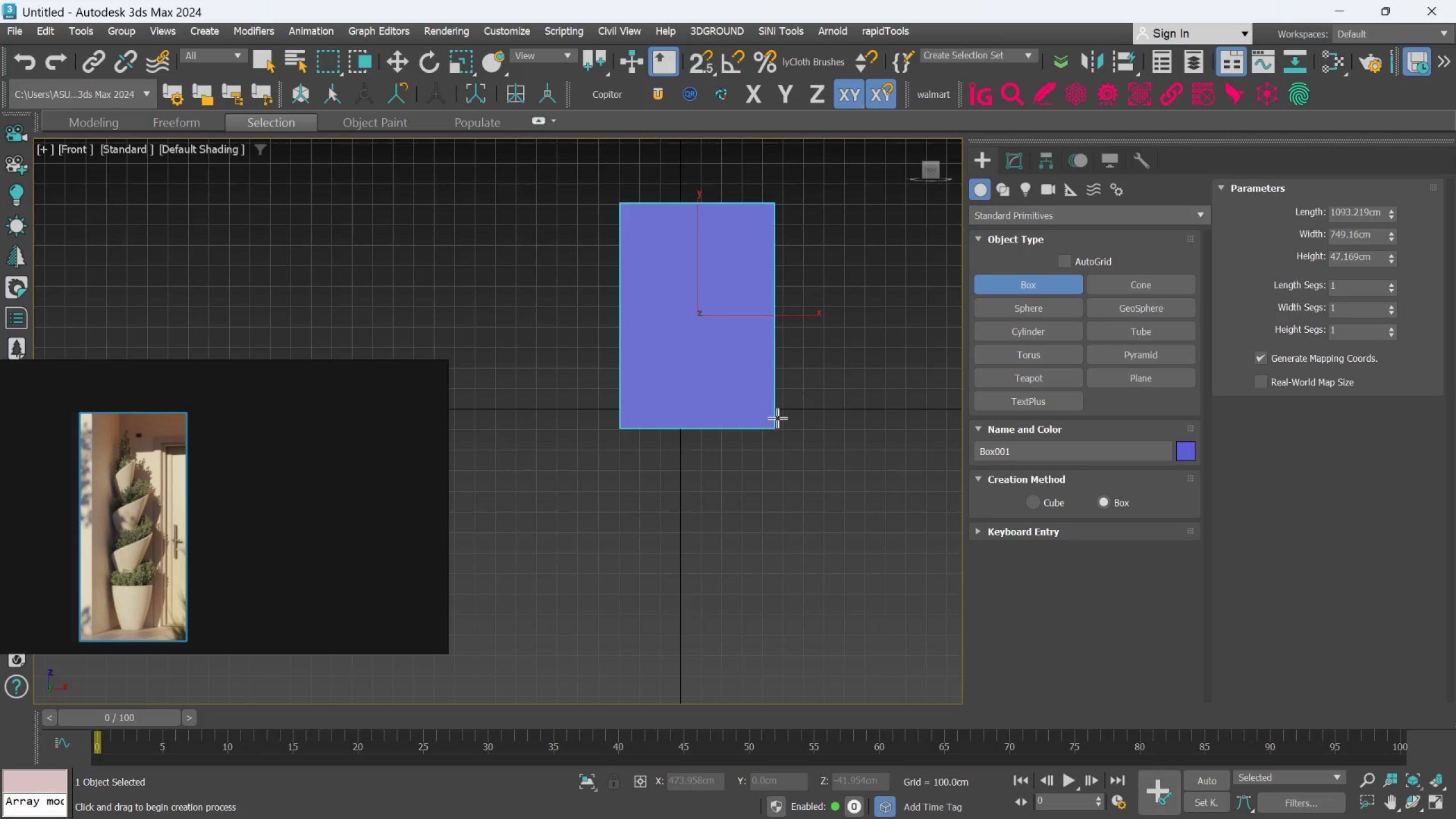 
hold_key(key=AltLeft, duration=0.78)
 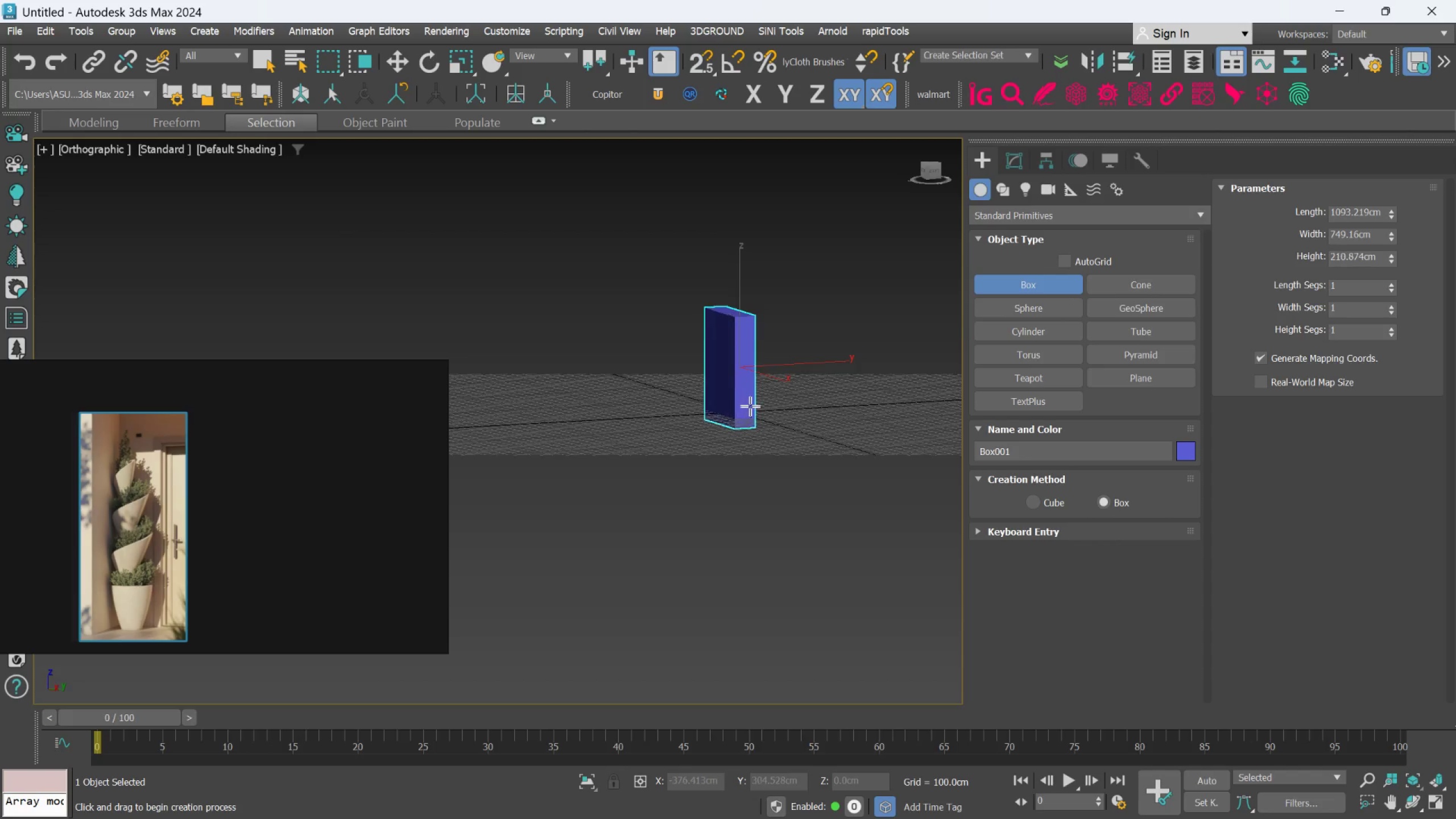 
scroll: coordinate [777, 418], scroll_direction: down, amount: 2.0
 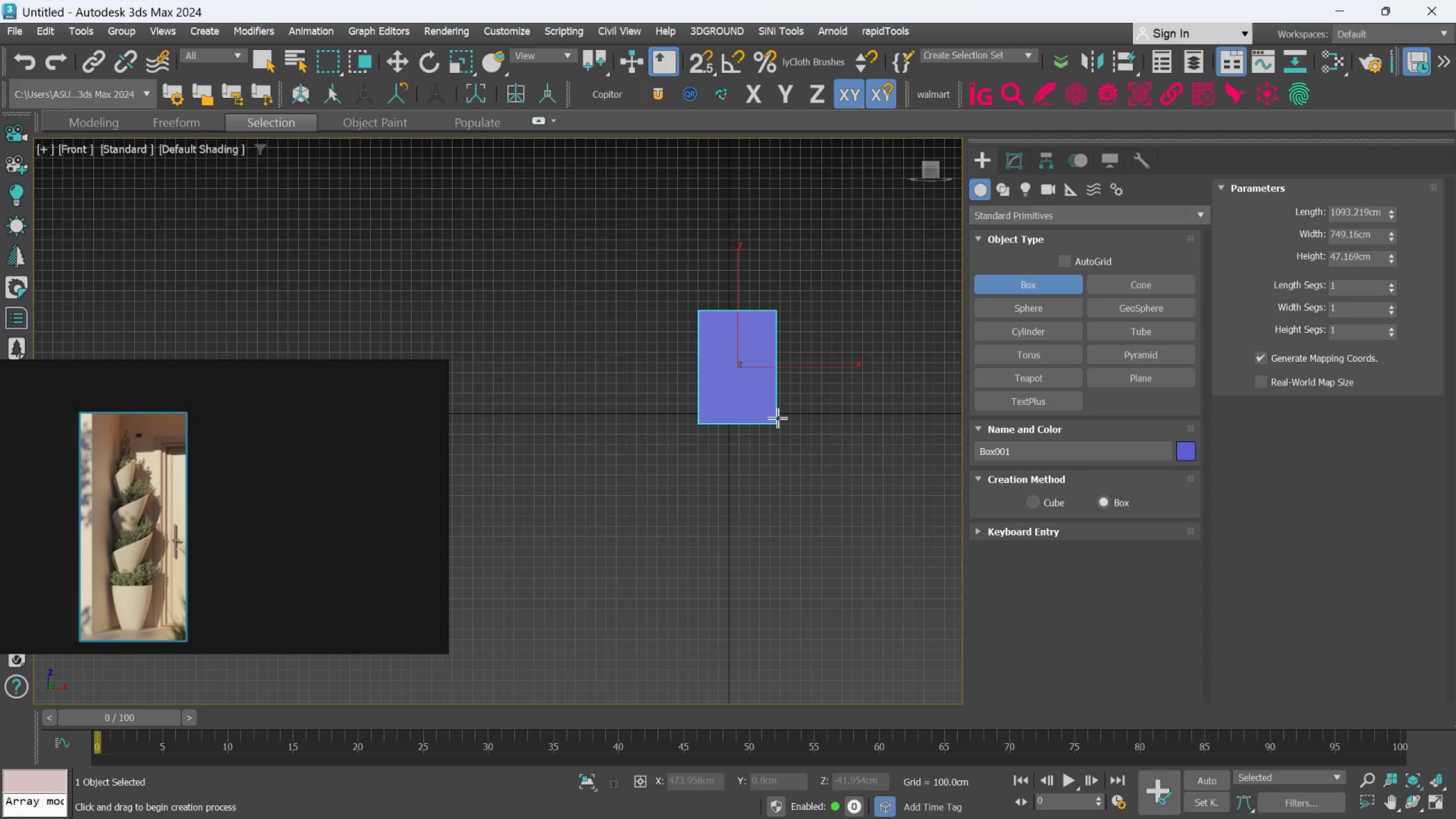 
left_click([751, 406])
 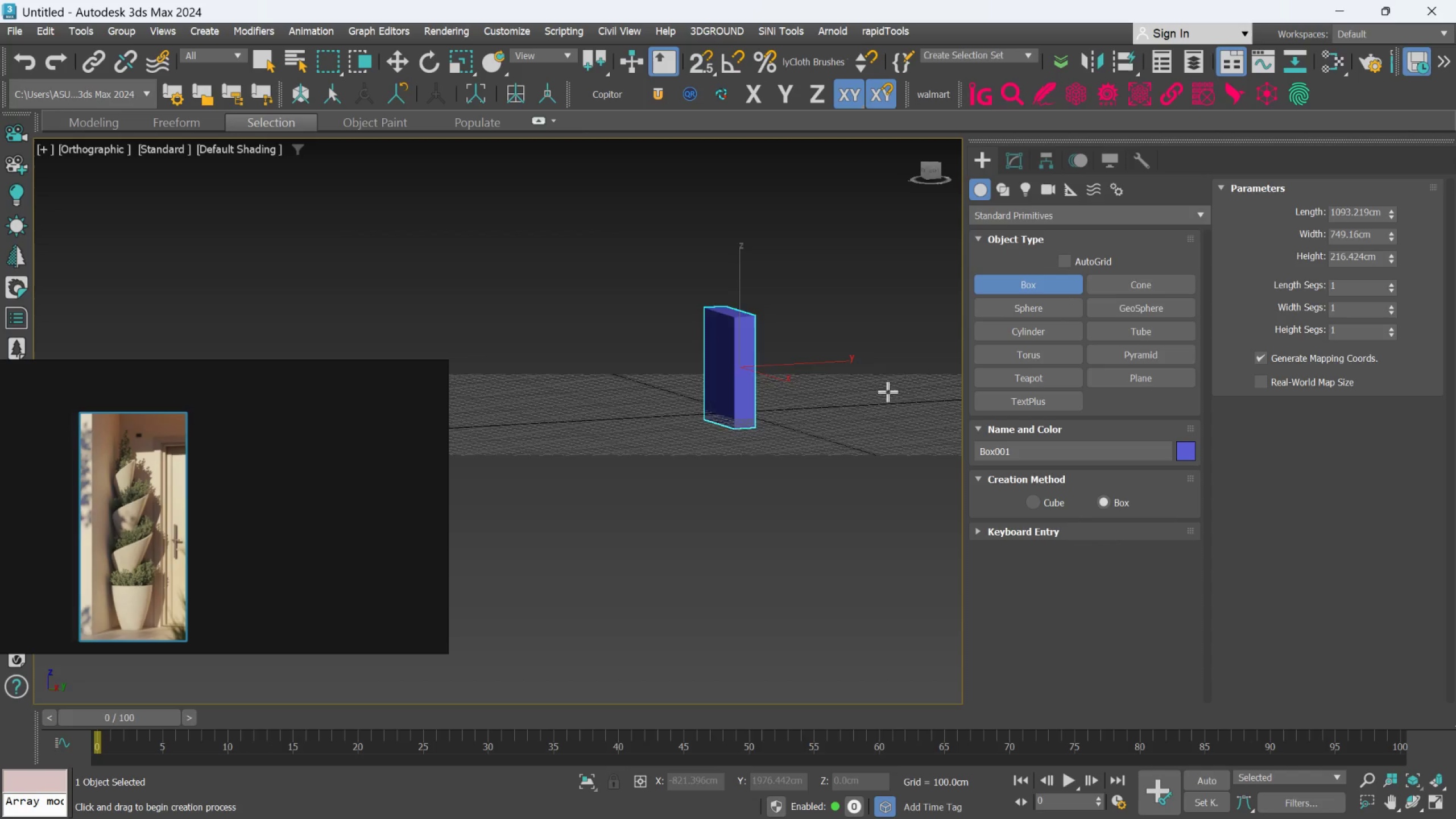 
hold_key(key=AltLeft, duration=0.45)
 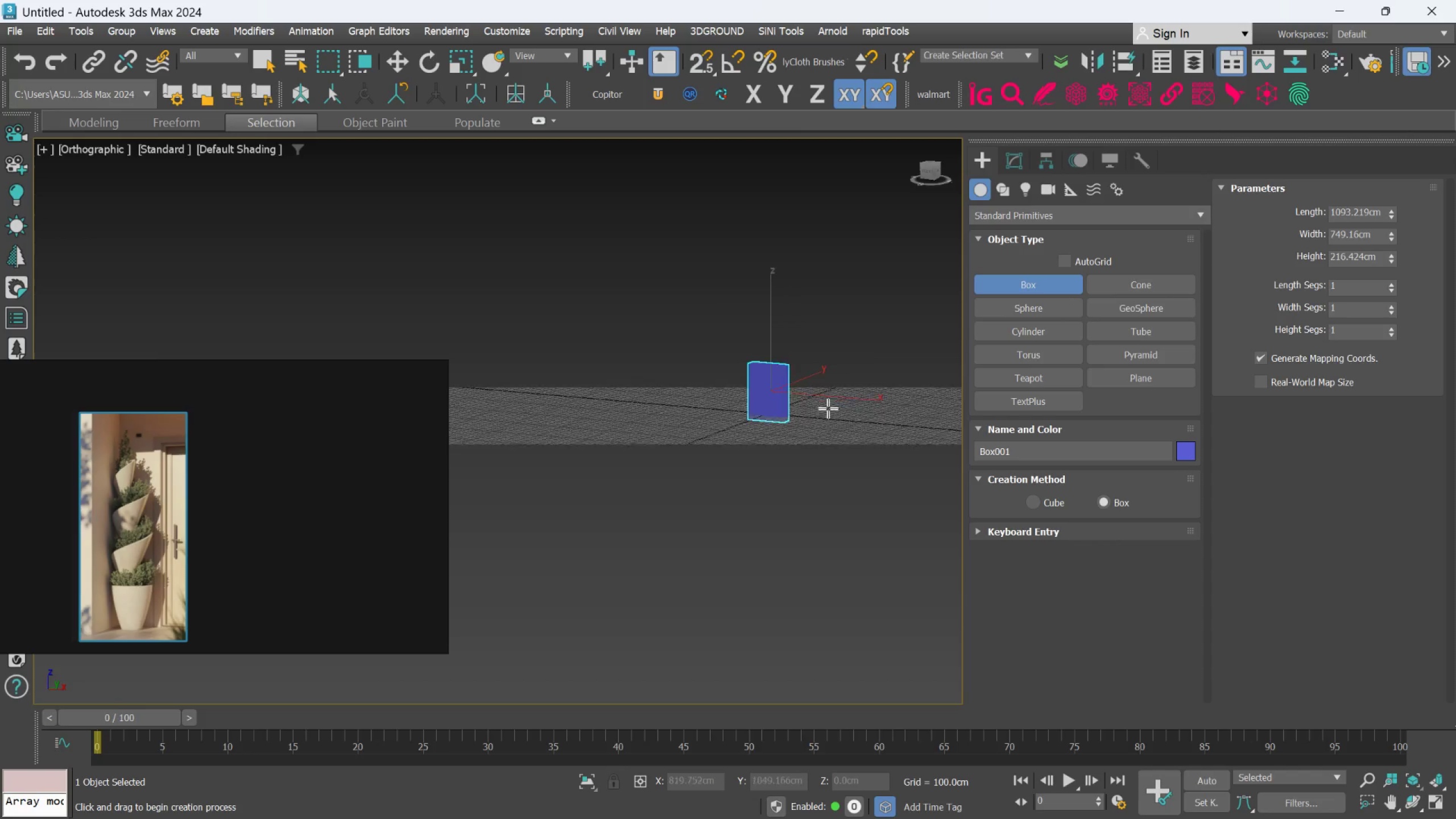 
scroll: coordinate [807, 415], scroll_direction: down, amount: 3.0
 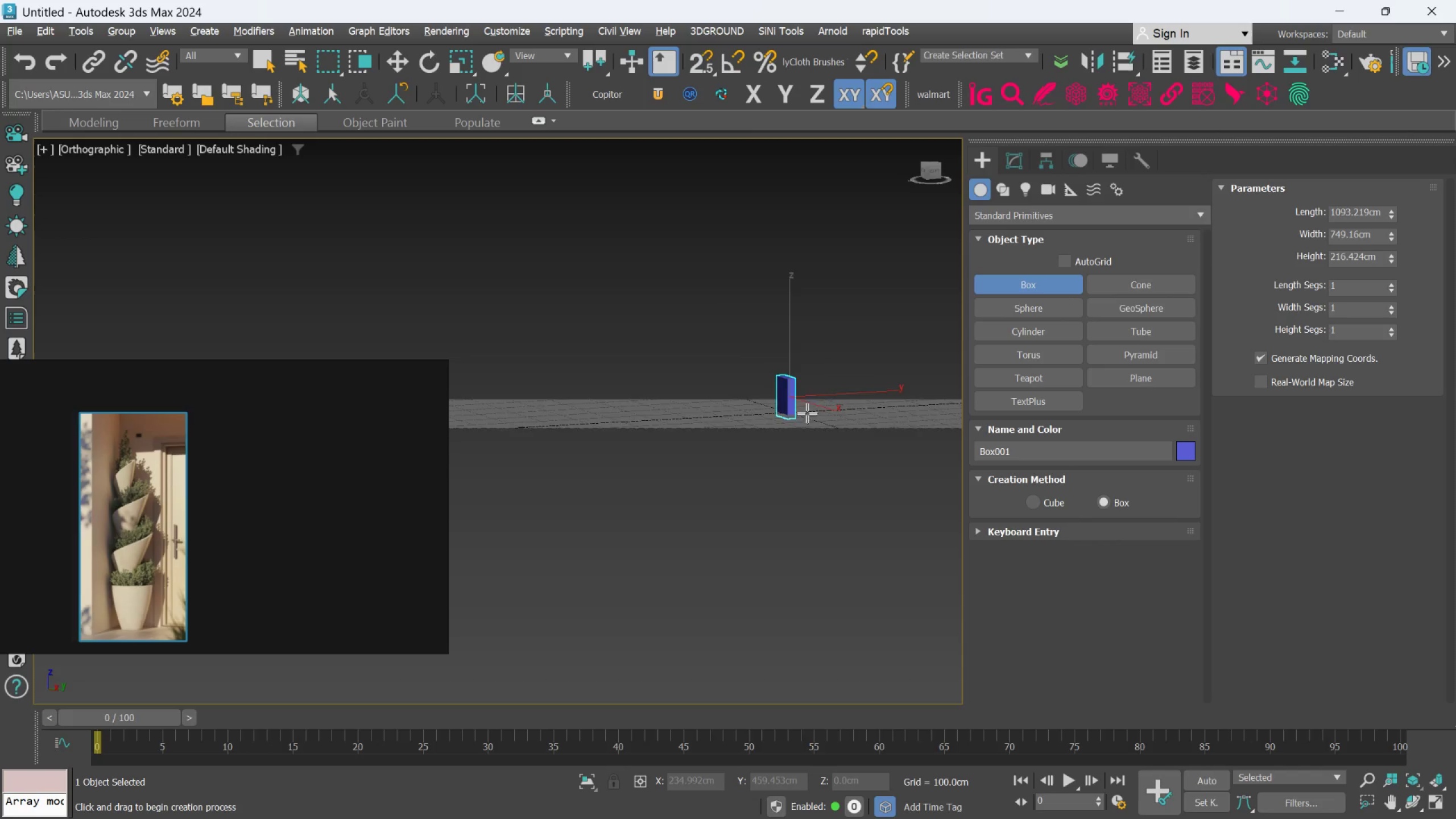 
scroll: coordinate [731, 380], scroll_direction: up, amount: 6.0
 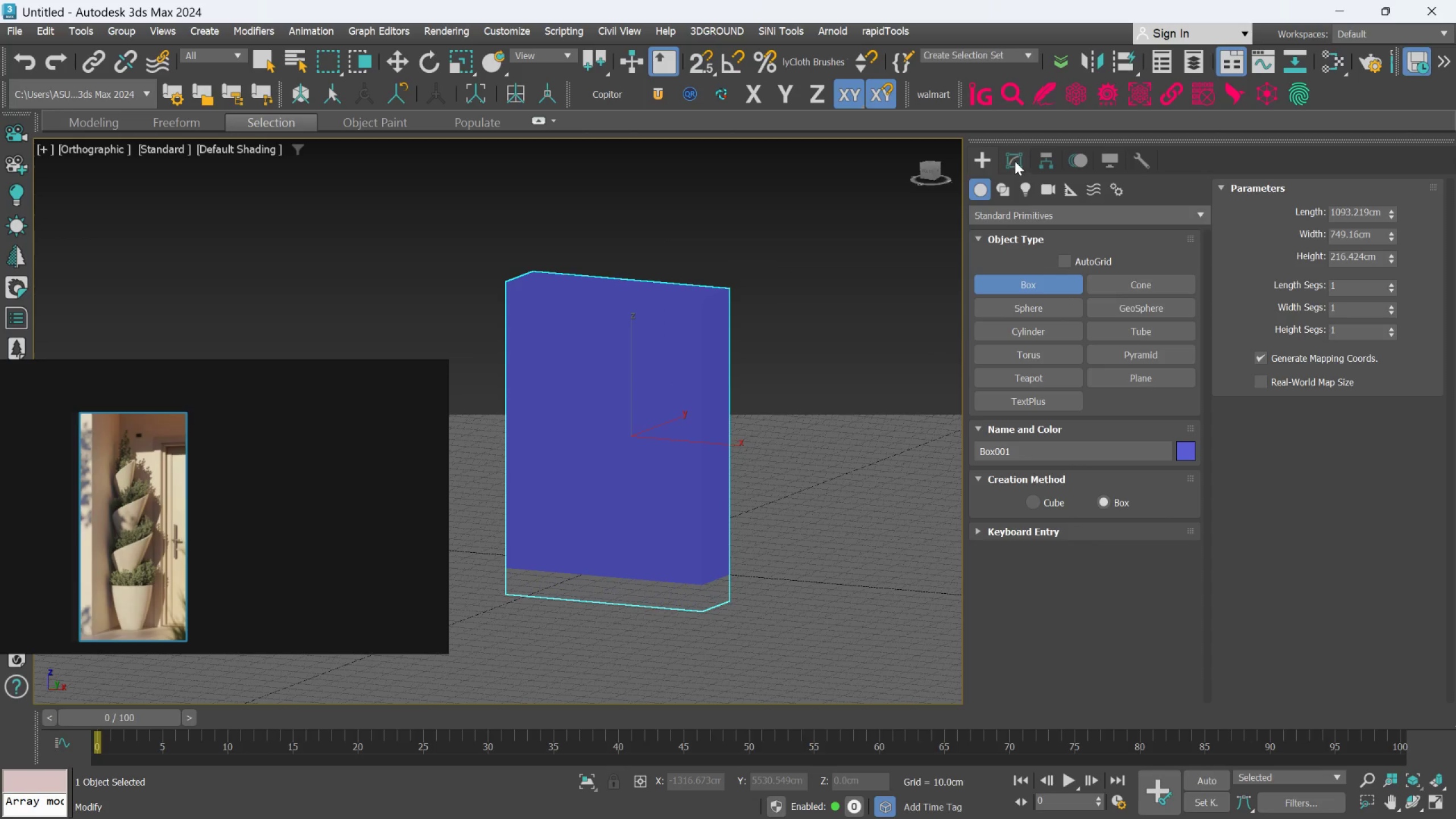 
left_click([1015, 161])
 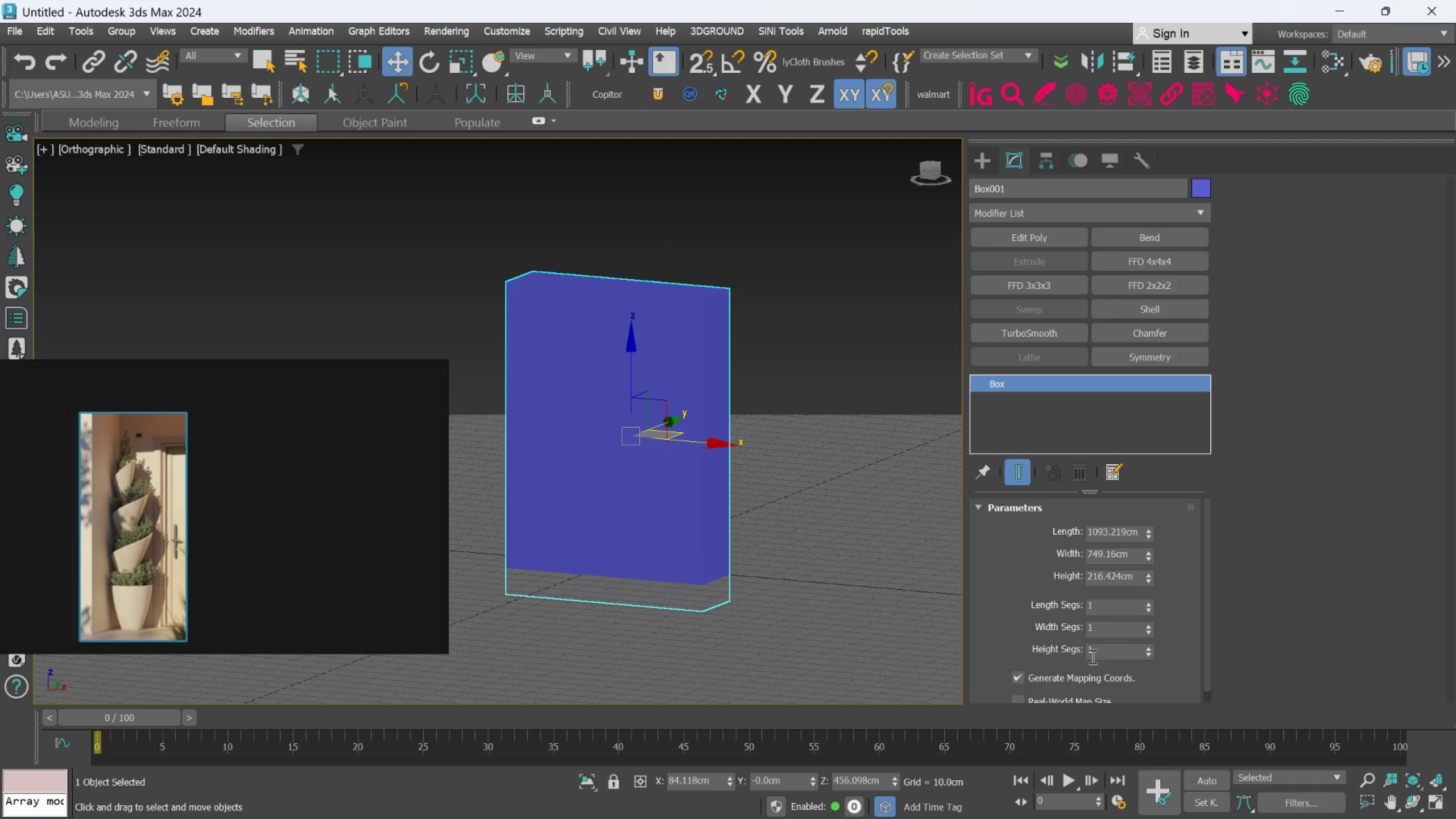 
scroll: coordinate [1063, 659], scroll_direction: down, amount: 1.0
 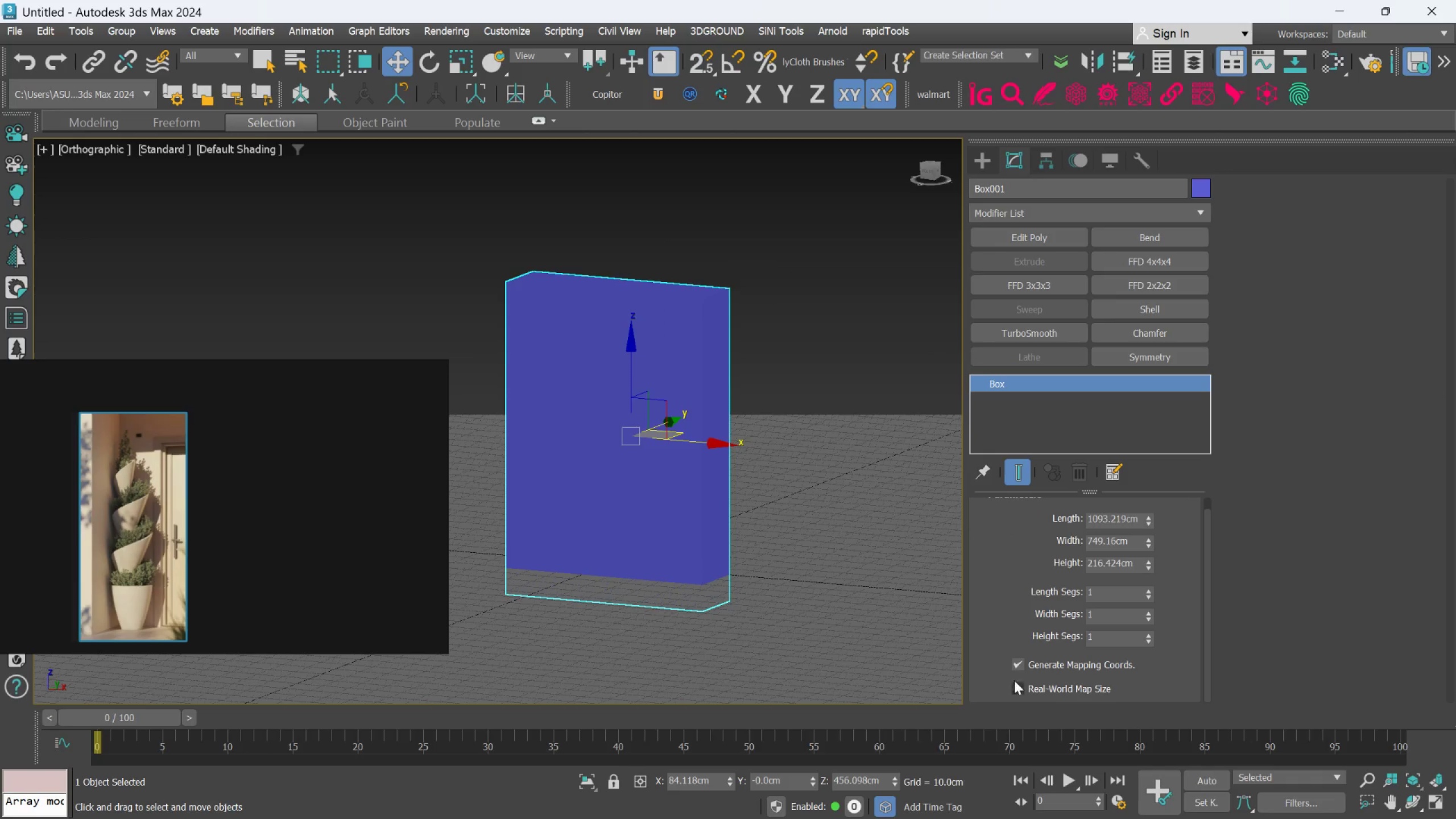 
left_click([1016, 686])
 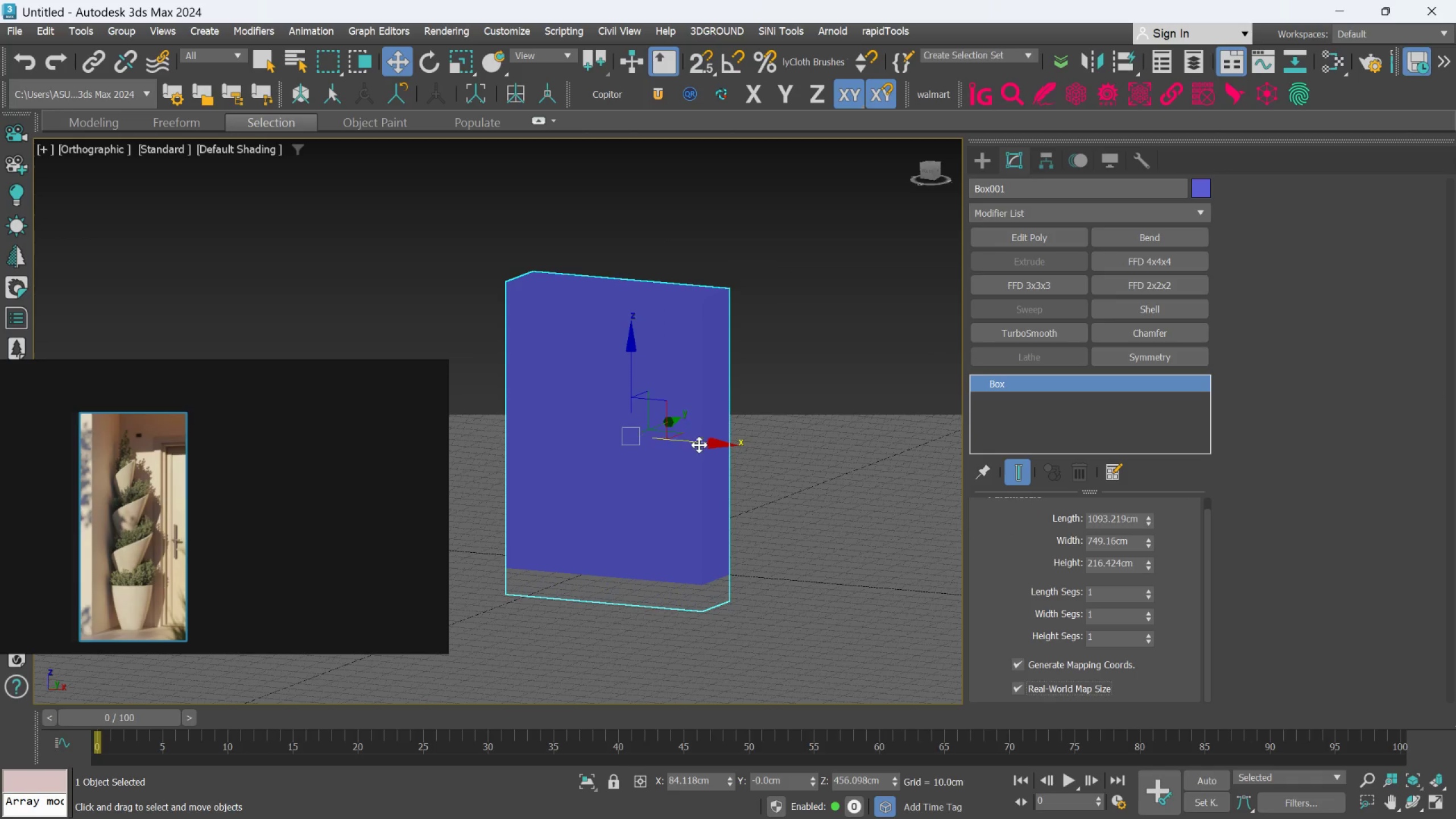 
scroll: coordinate [706, 437], scroll_direction: up, amount: 1.0
 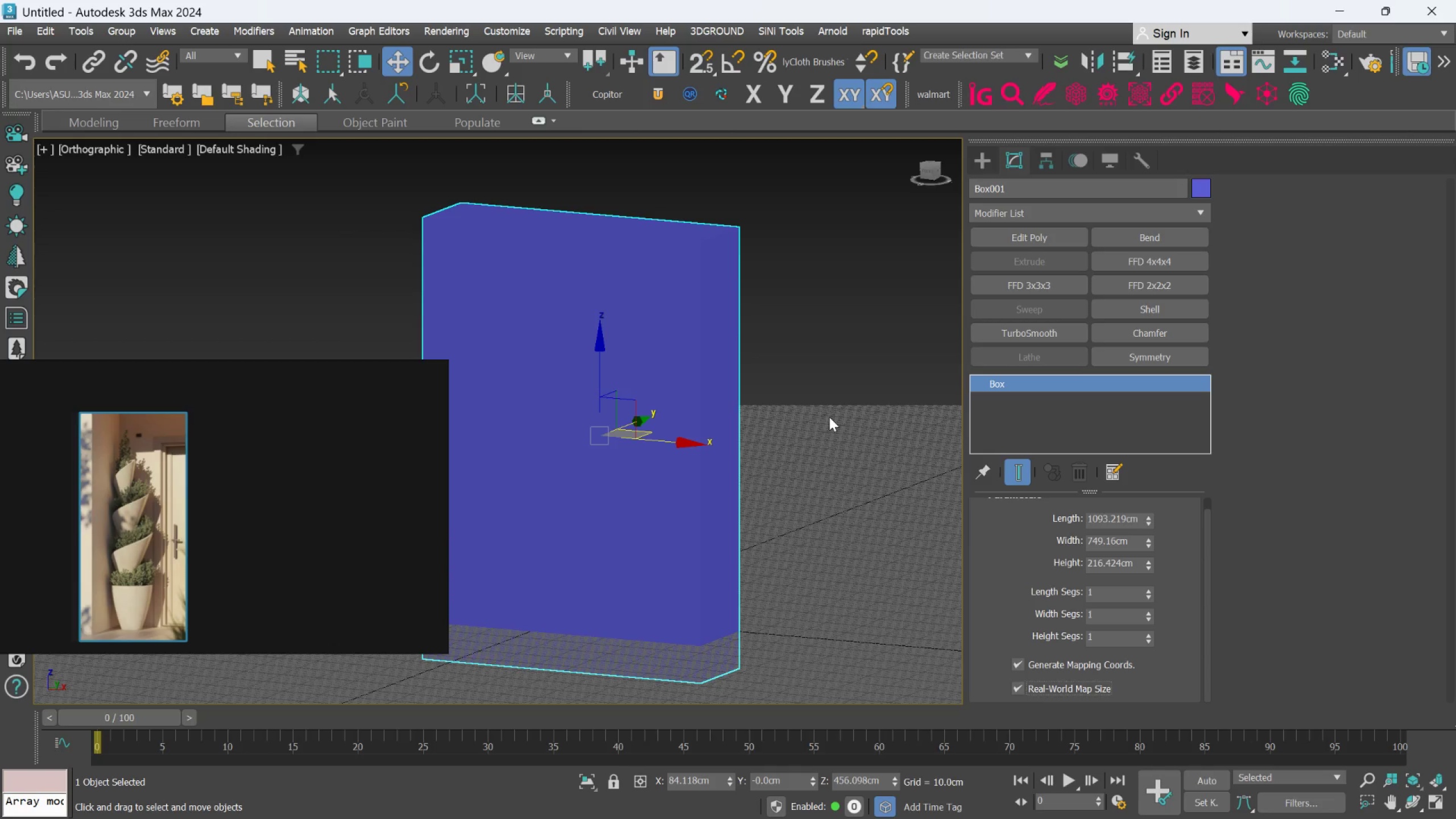 
wait(6.36)
 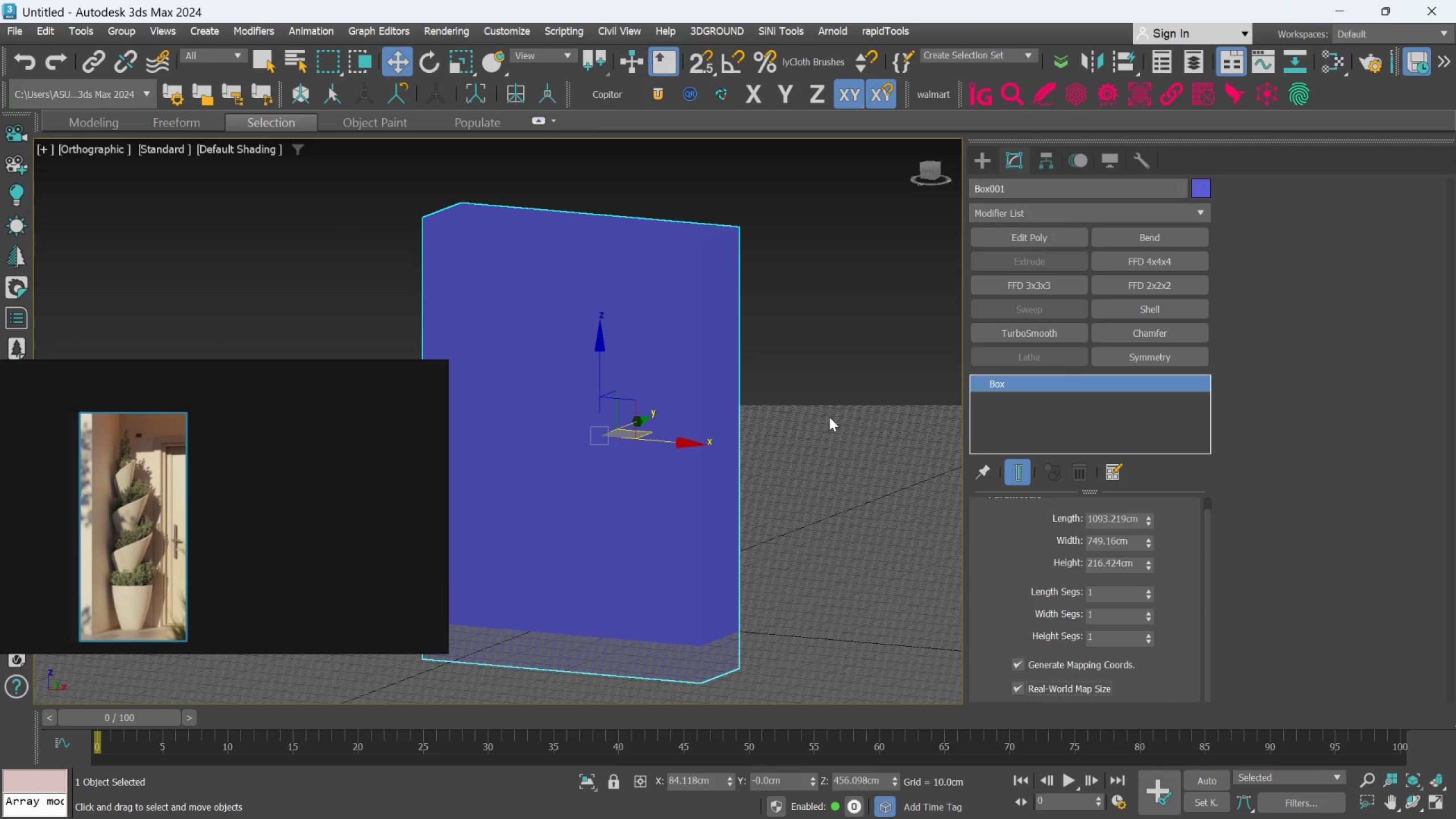 
scroll: coordinate [653, 274], scroll_direction: down, amount: 2.0
 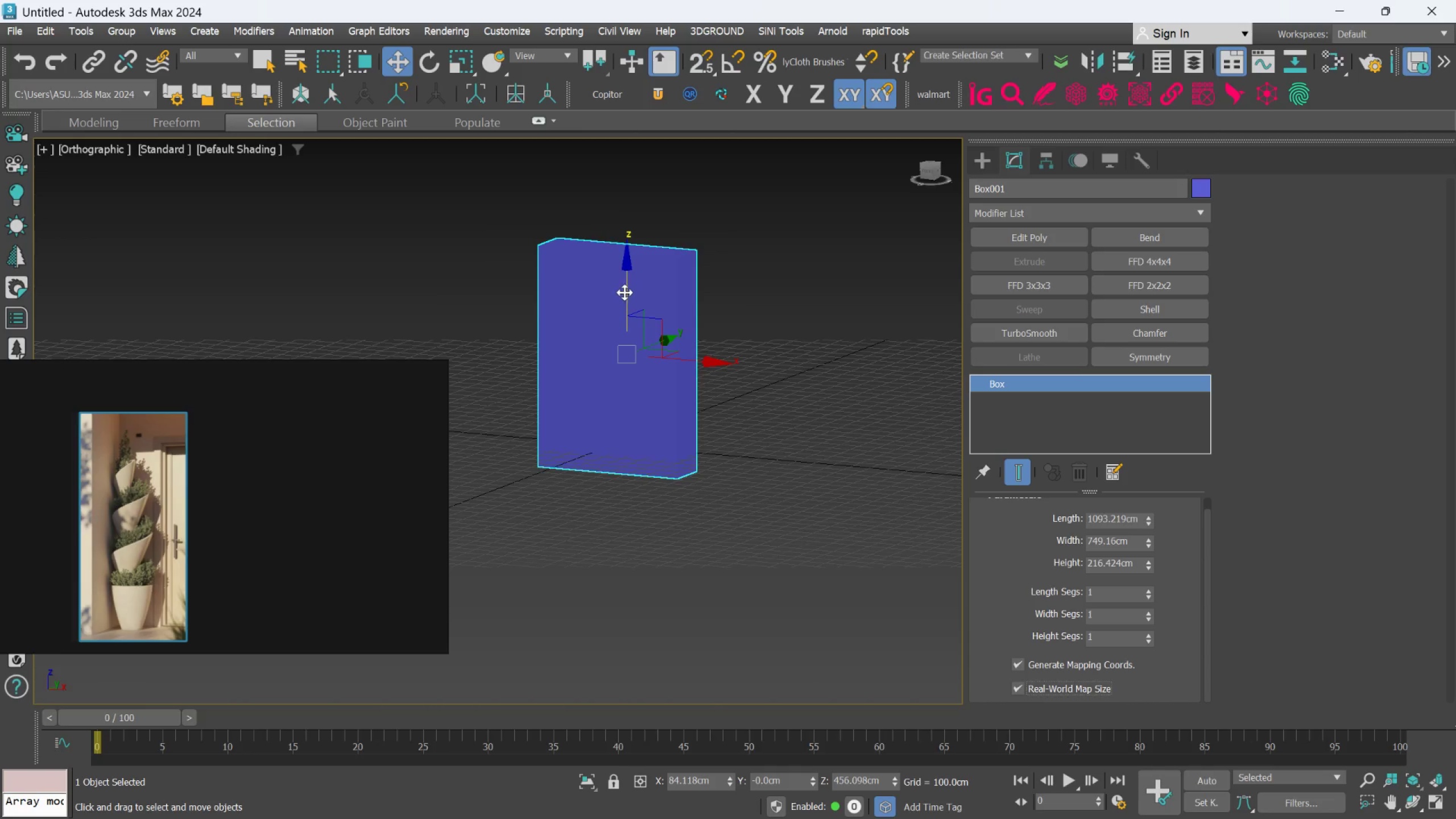 
left_click_drag(start_coordinate=[627, 290], to_coordinate=[627, 267])
 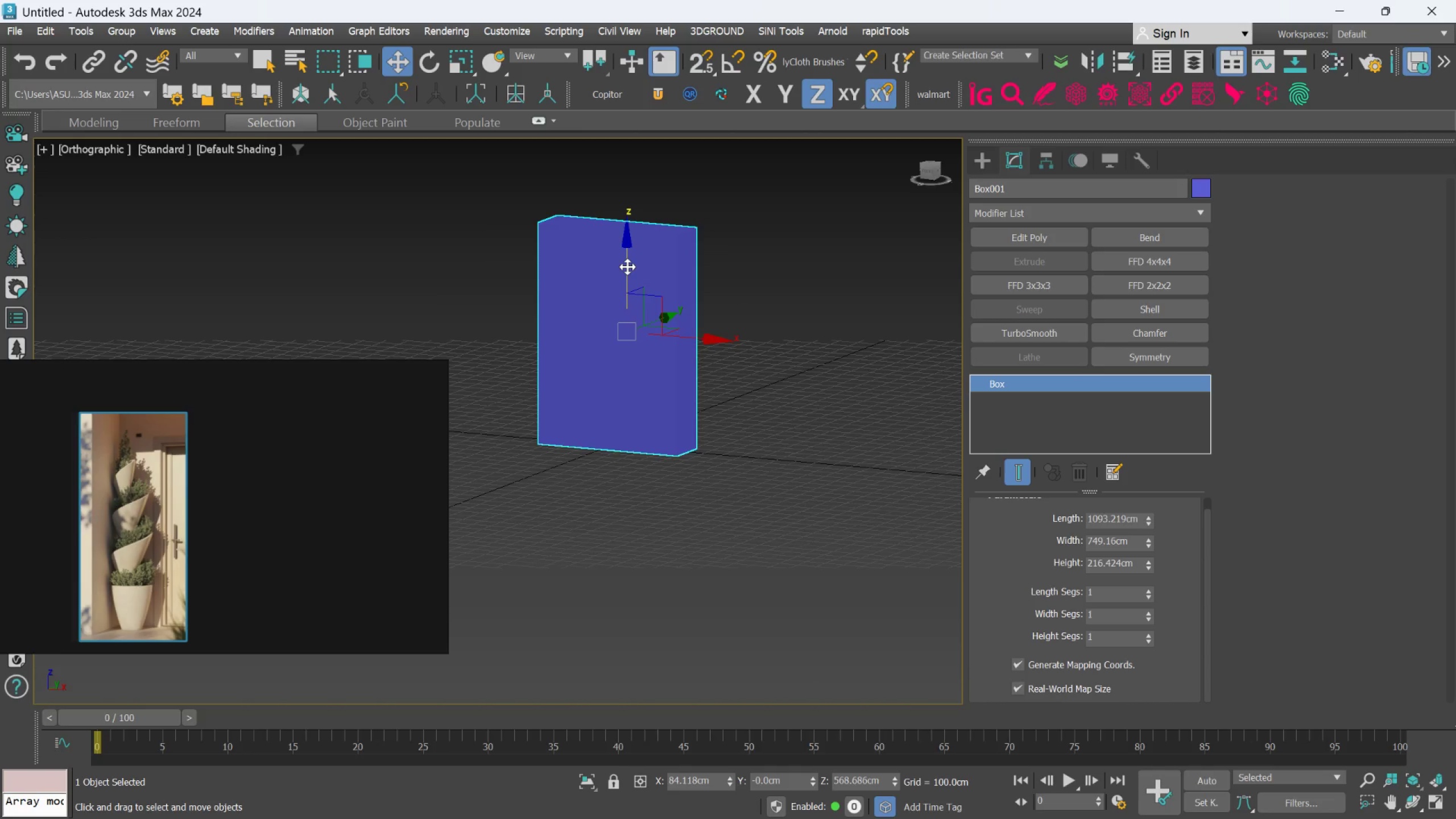 
key(F)
 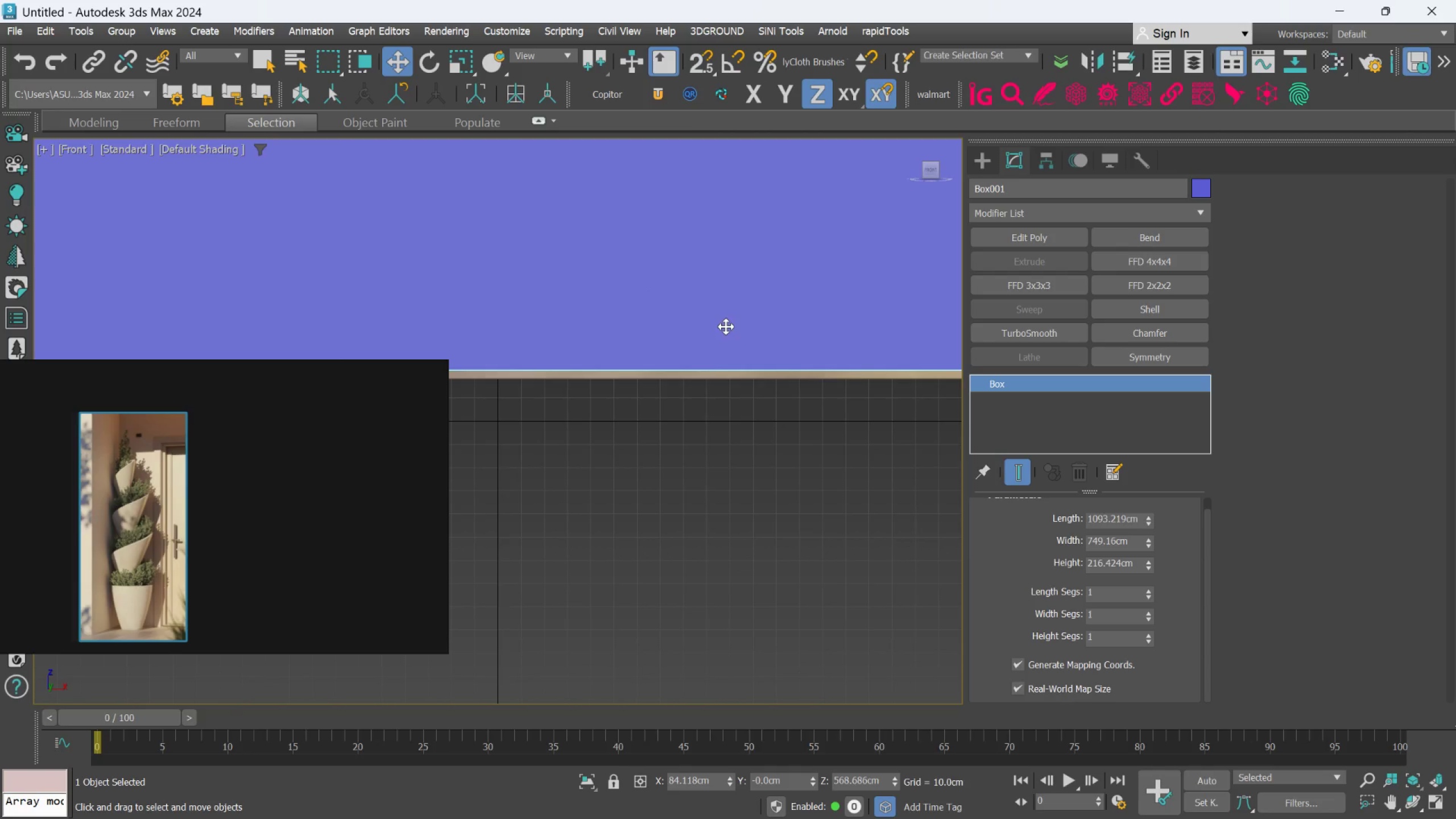 
scroll: coordinate [727, 328], scroll_direction: down, amount: 6.0
 